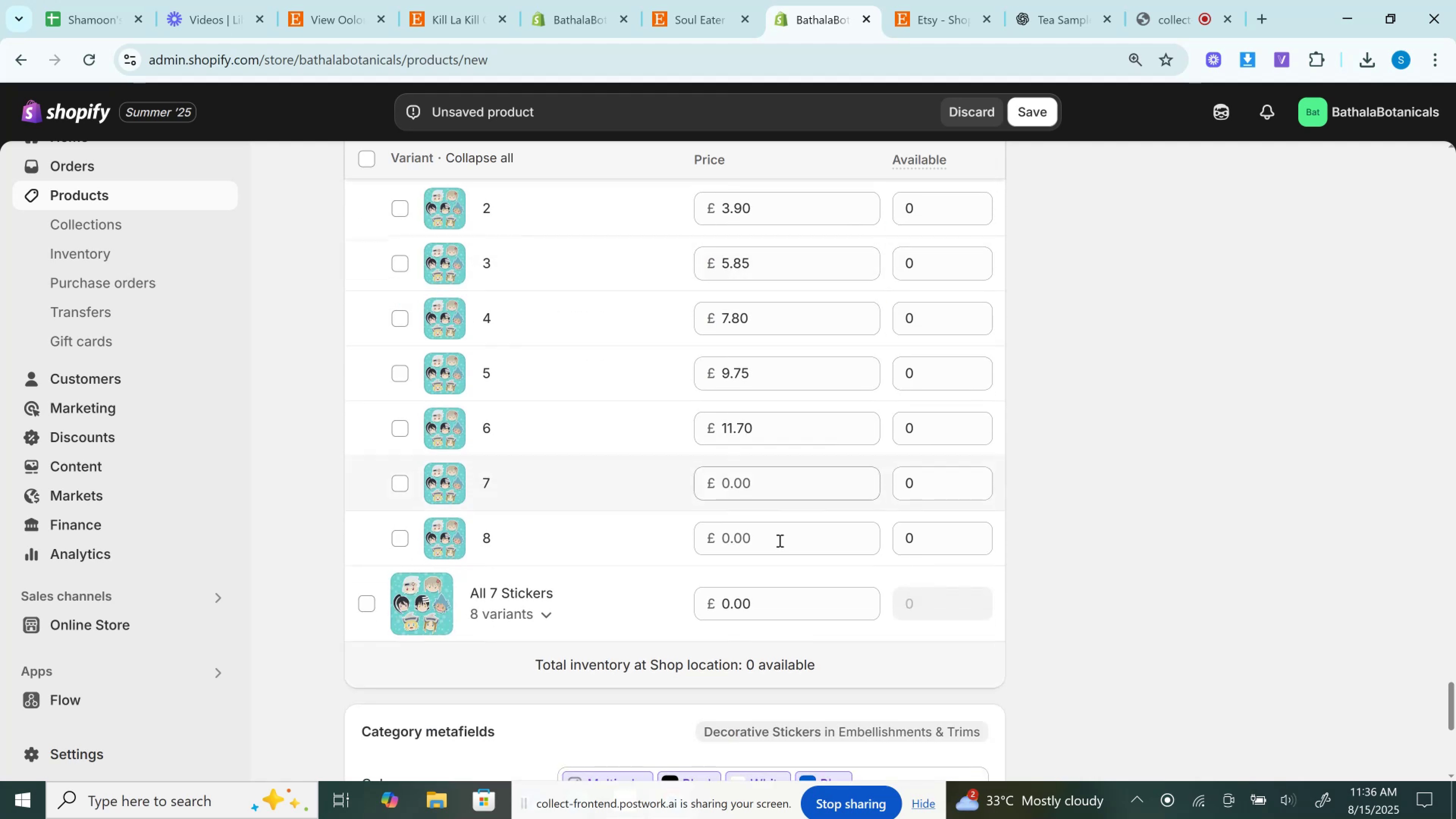 
left_click([751, 441])
 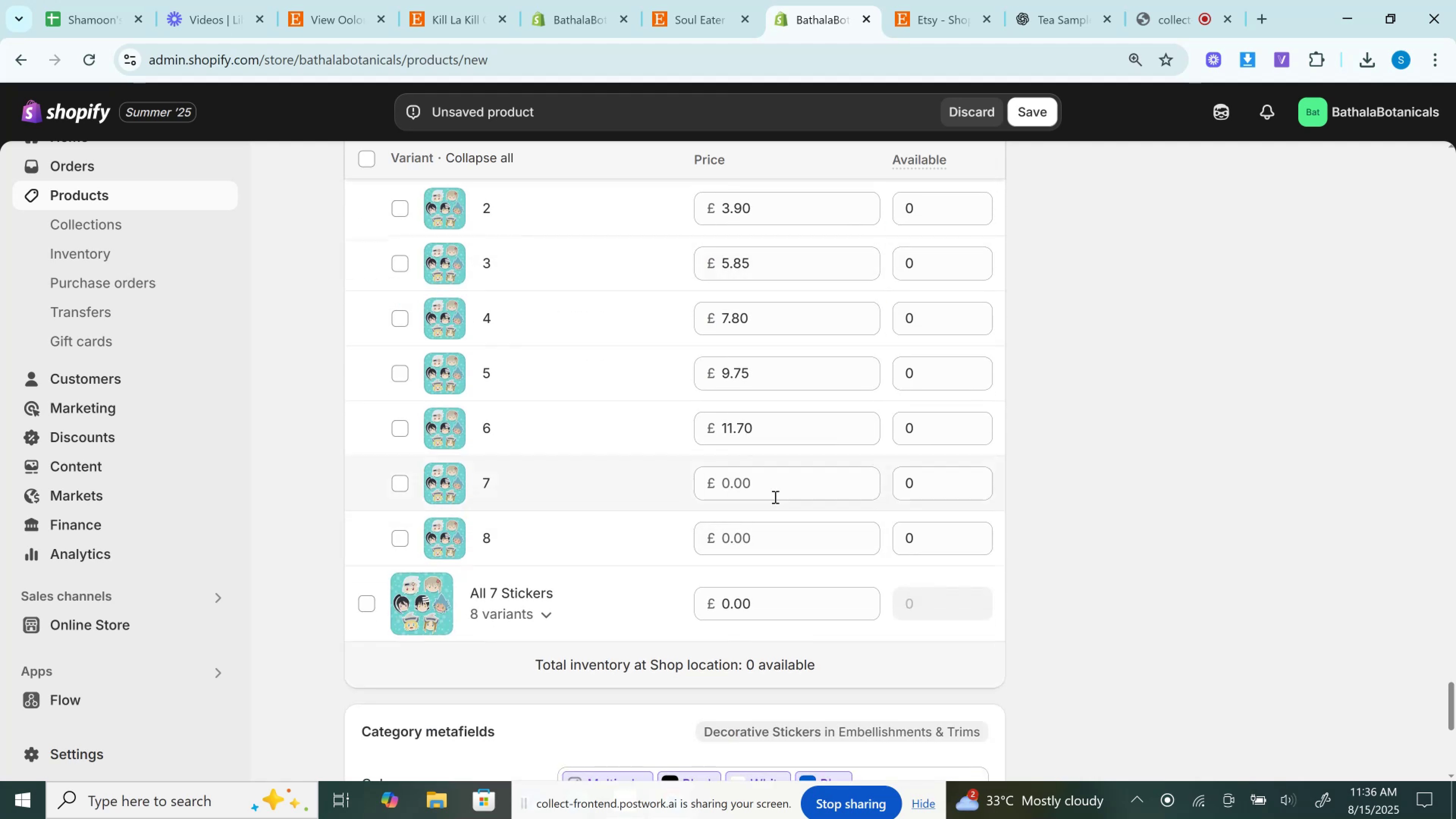 
left_click([770, 489])
 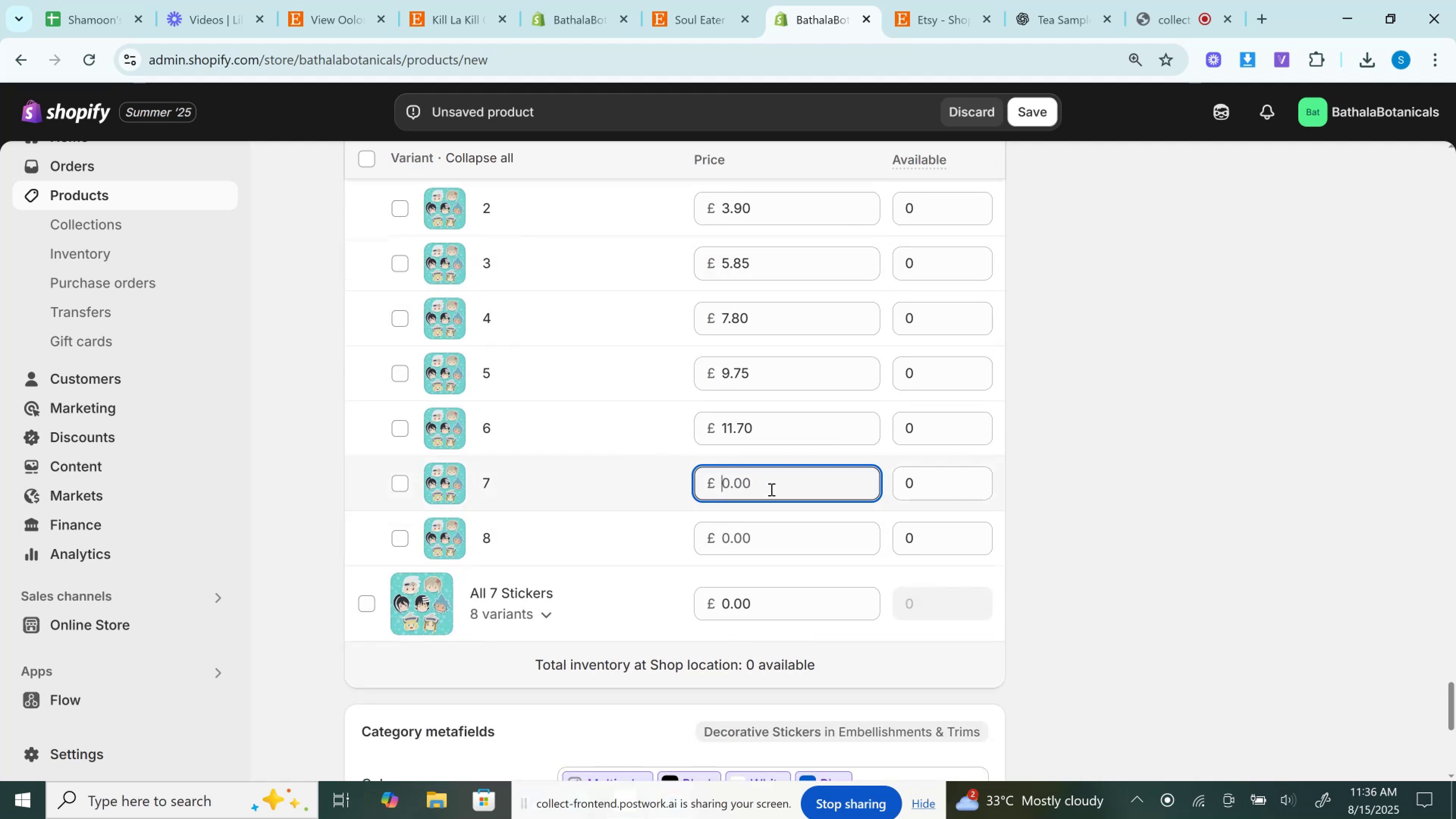 
key(Control+V)
 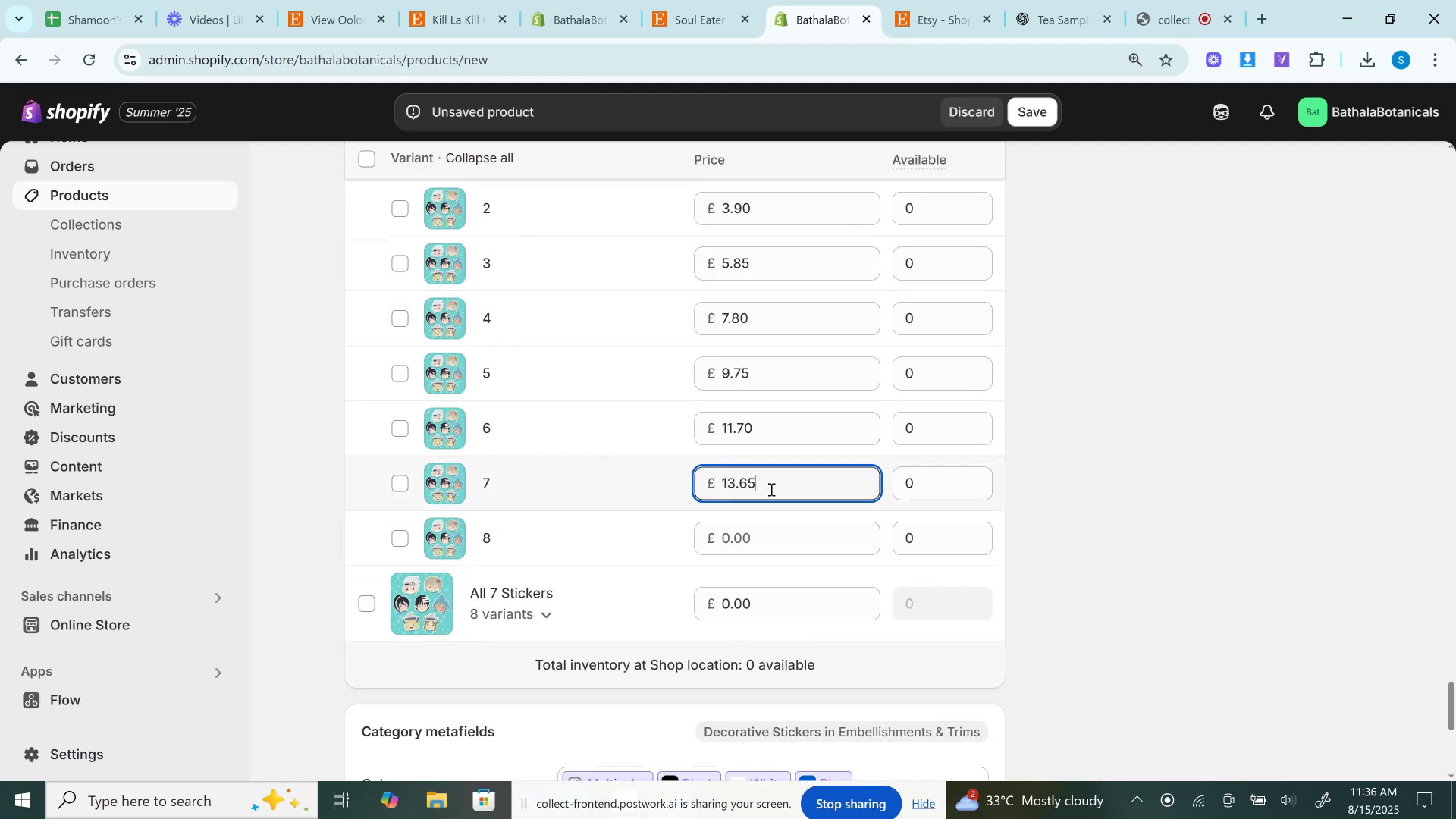 
scroll: coordinate [770, 489], scroll_direction: down, amount: 2.0
 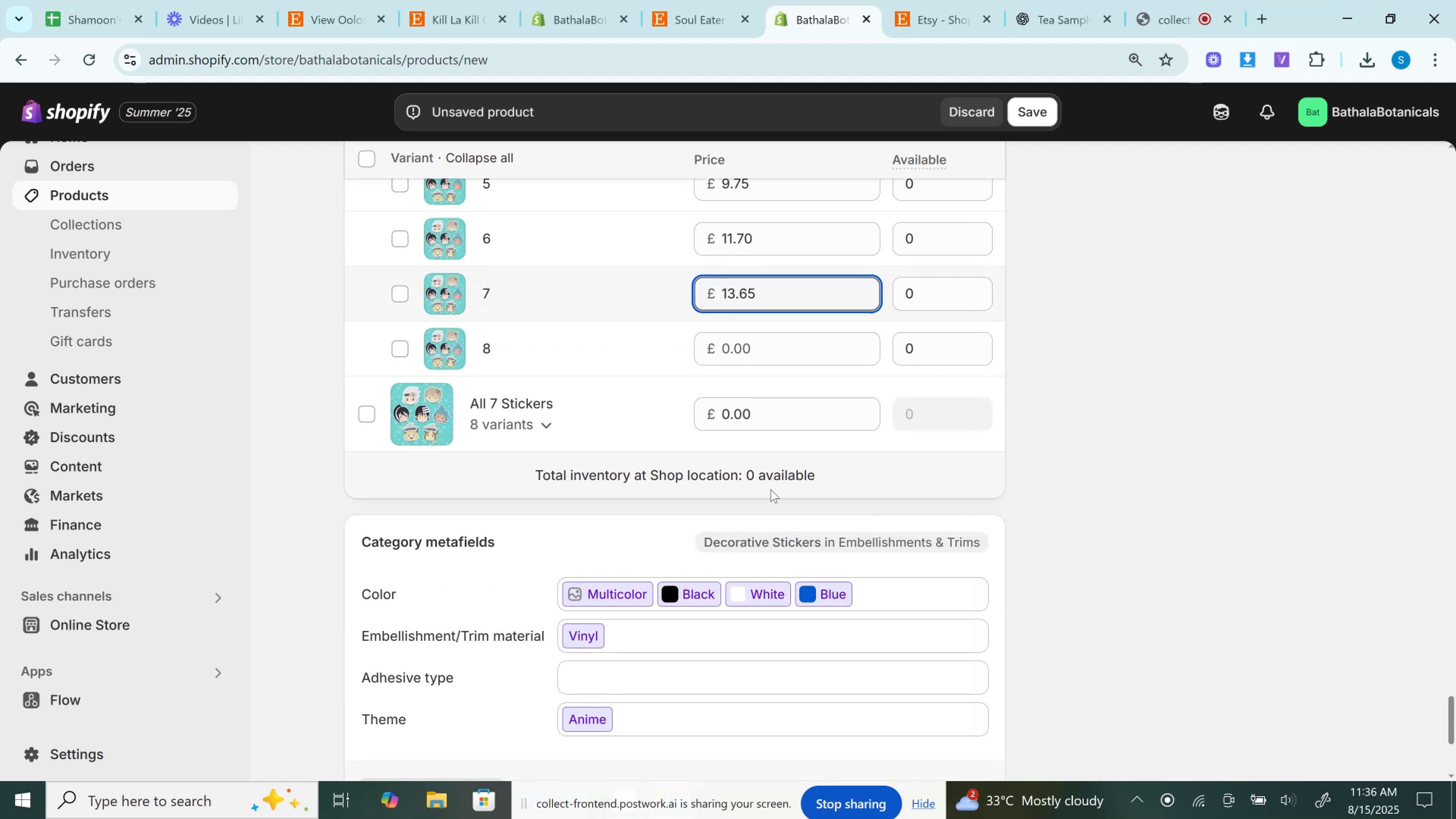 
scroll: coordinate [770, 491], scroll_direction: up, amount: 13.0
 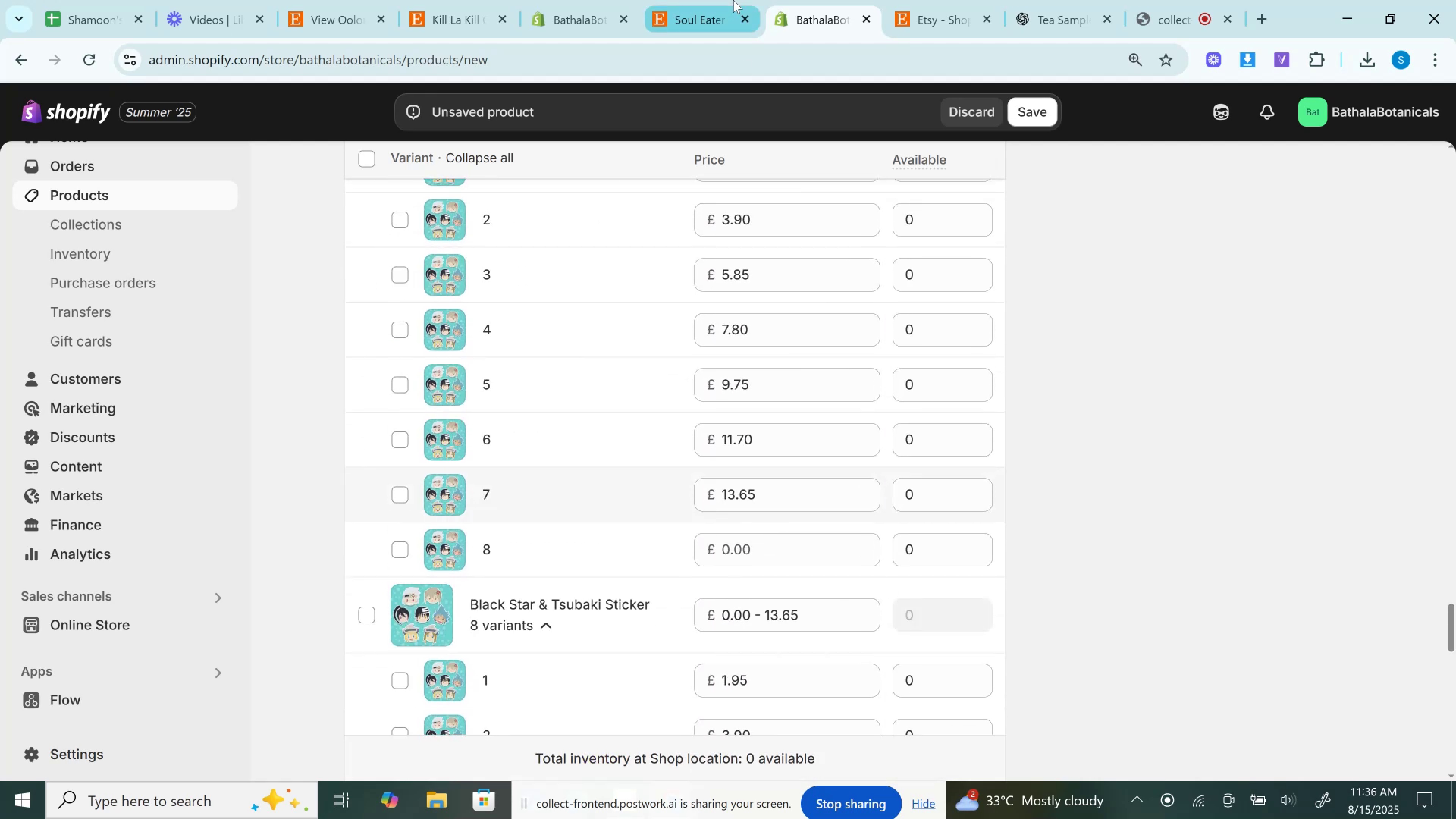 
left_click([733, 0])
 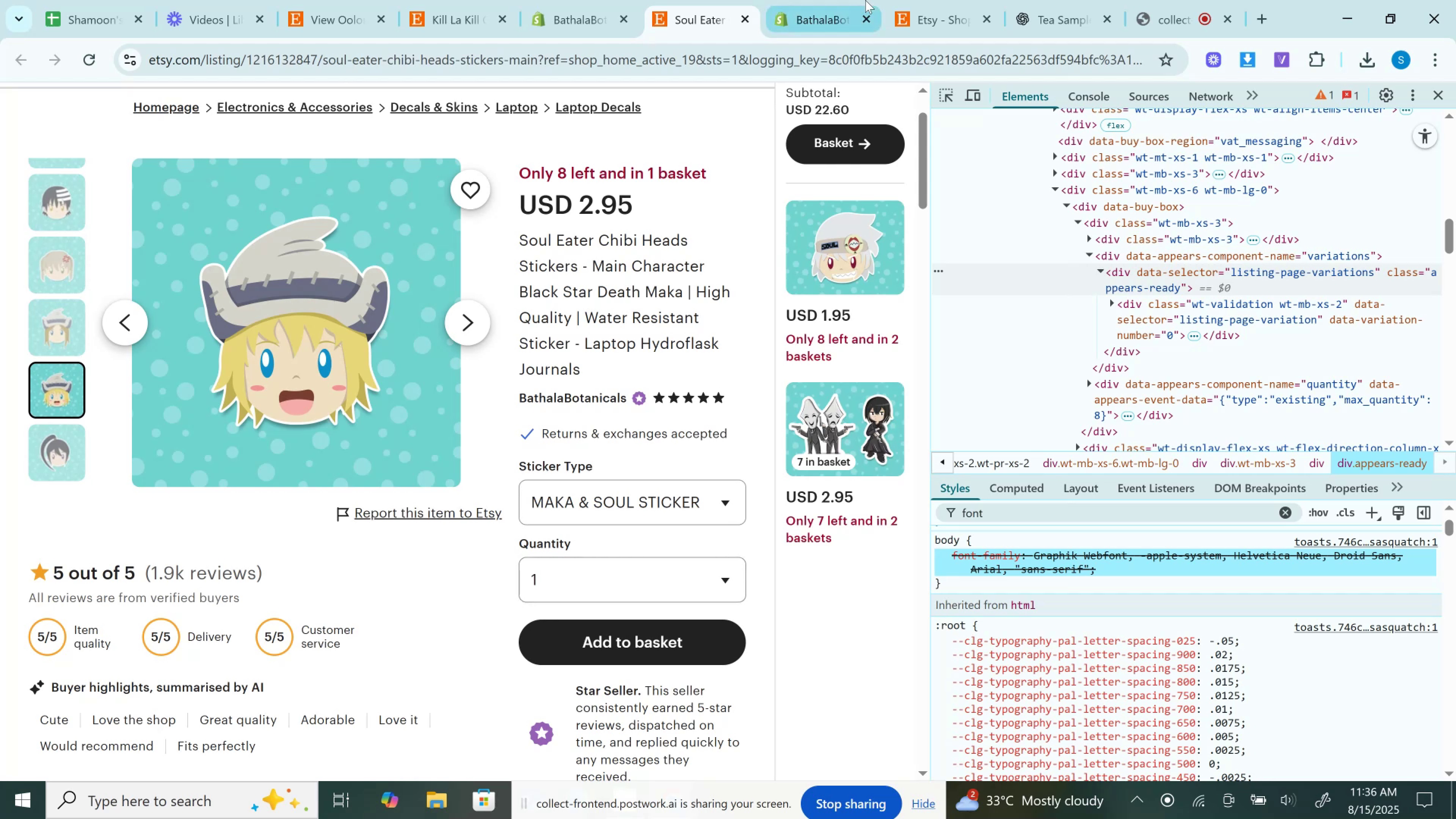 
left_click([931, 0])
 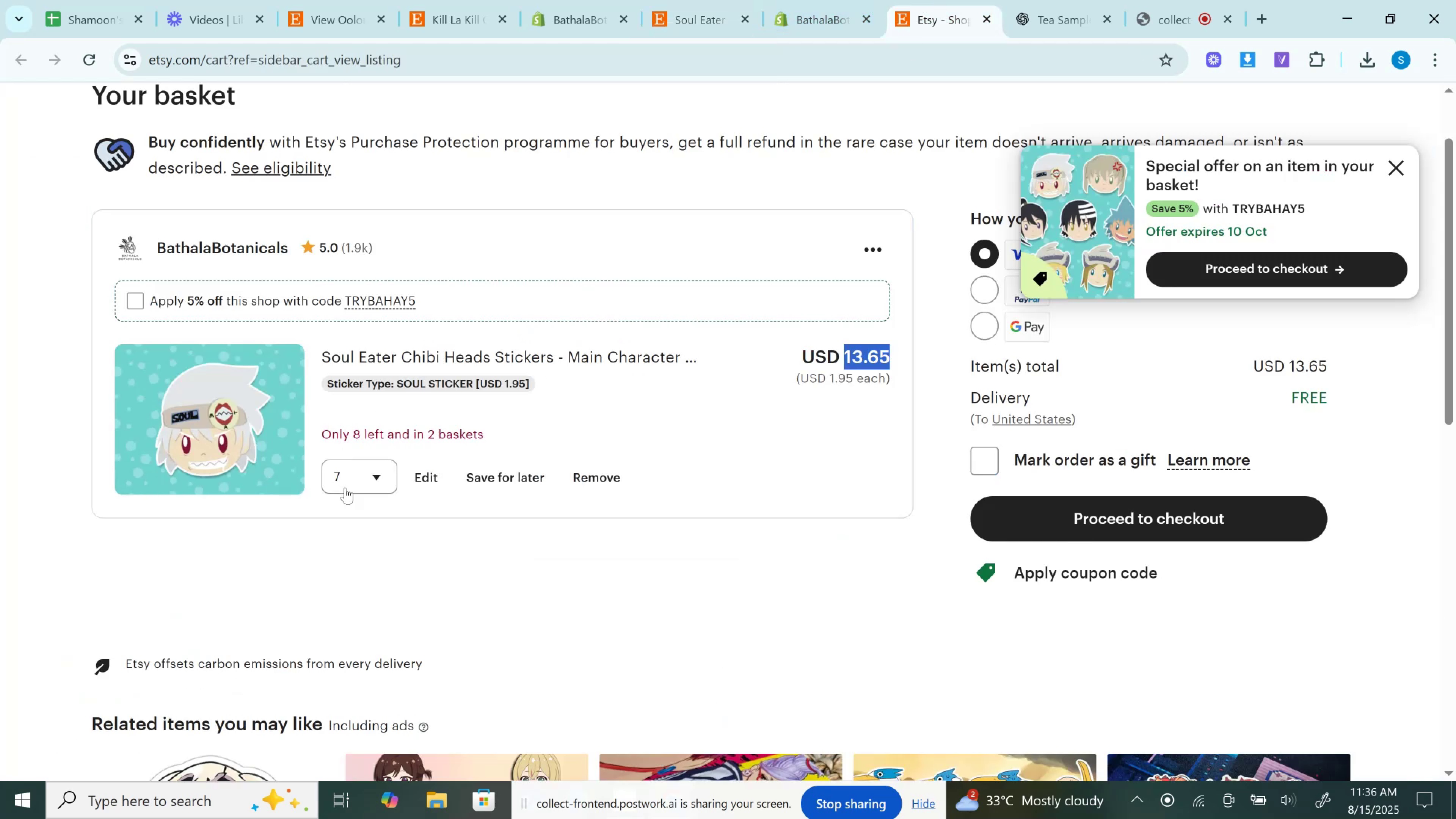 
left_click([349, 486])
 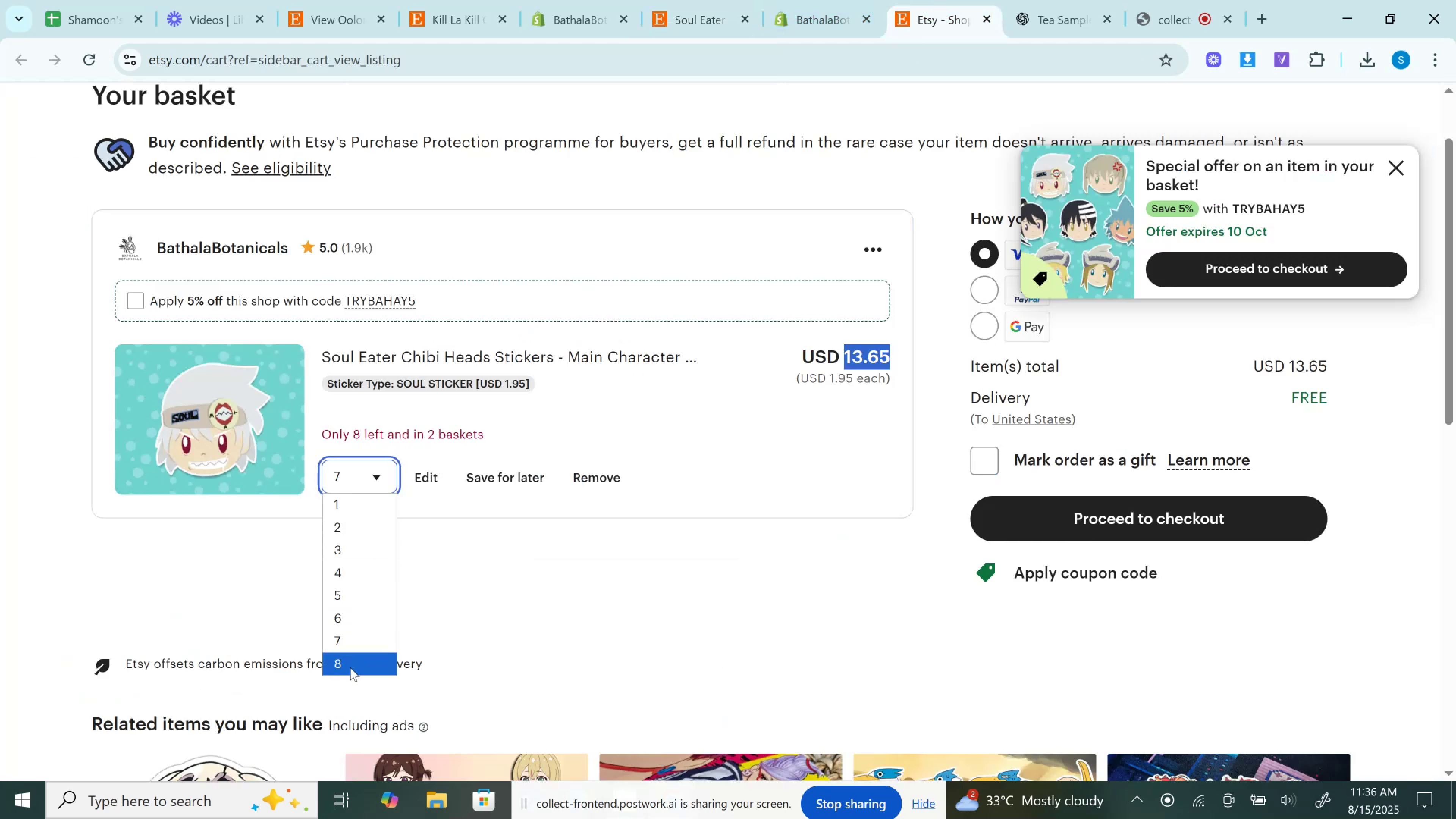 
left_click([350, 668])
 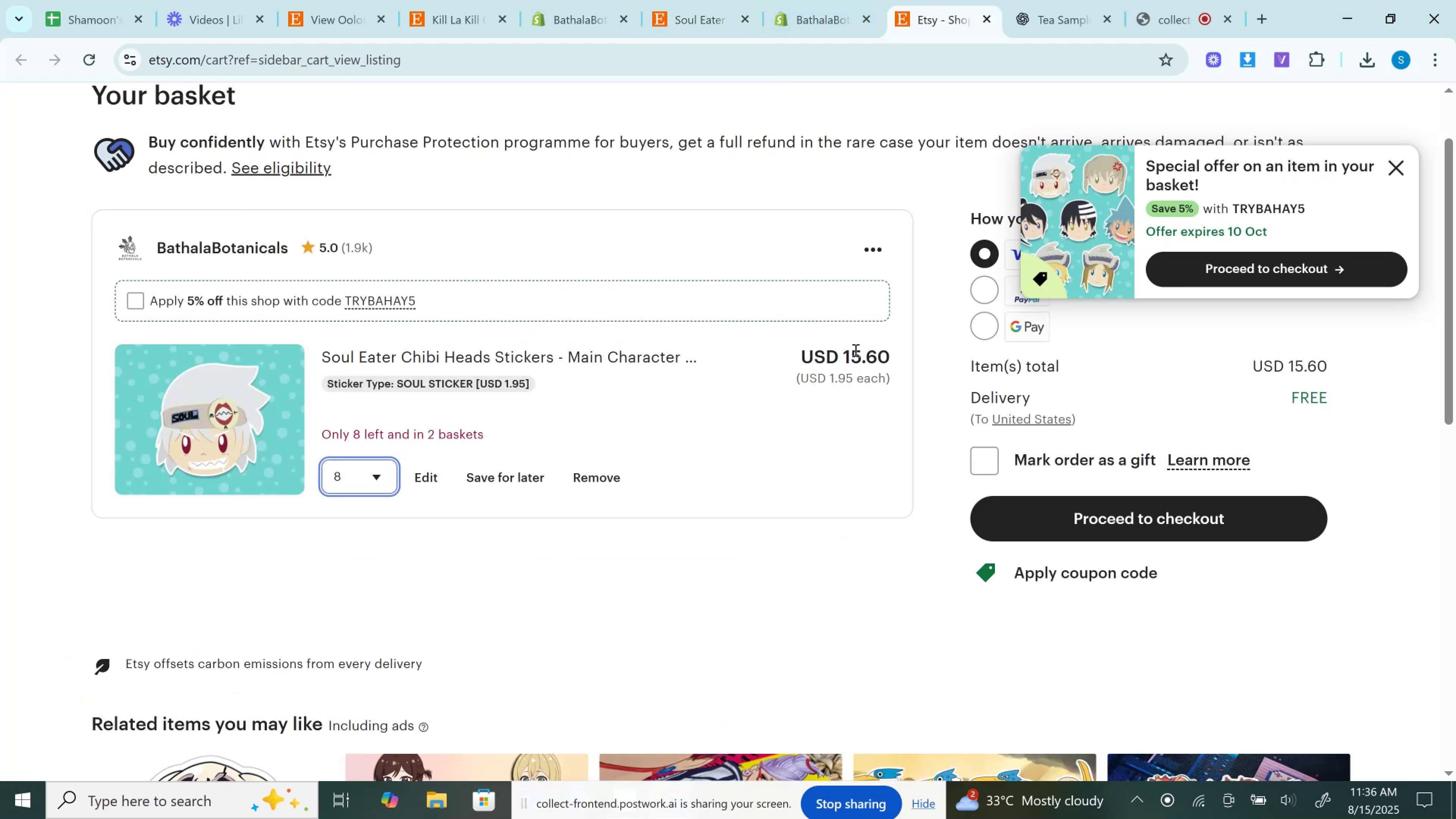 
double_click([855, 350])
 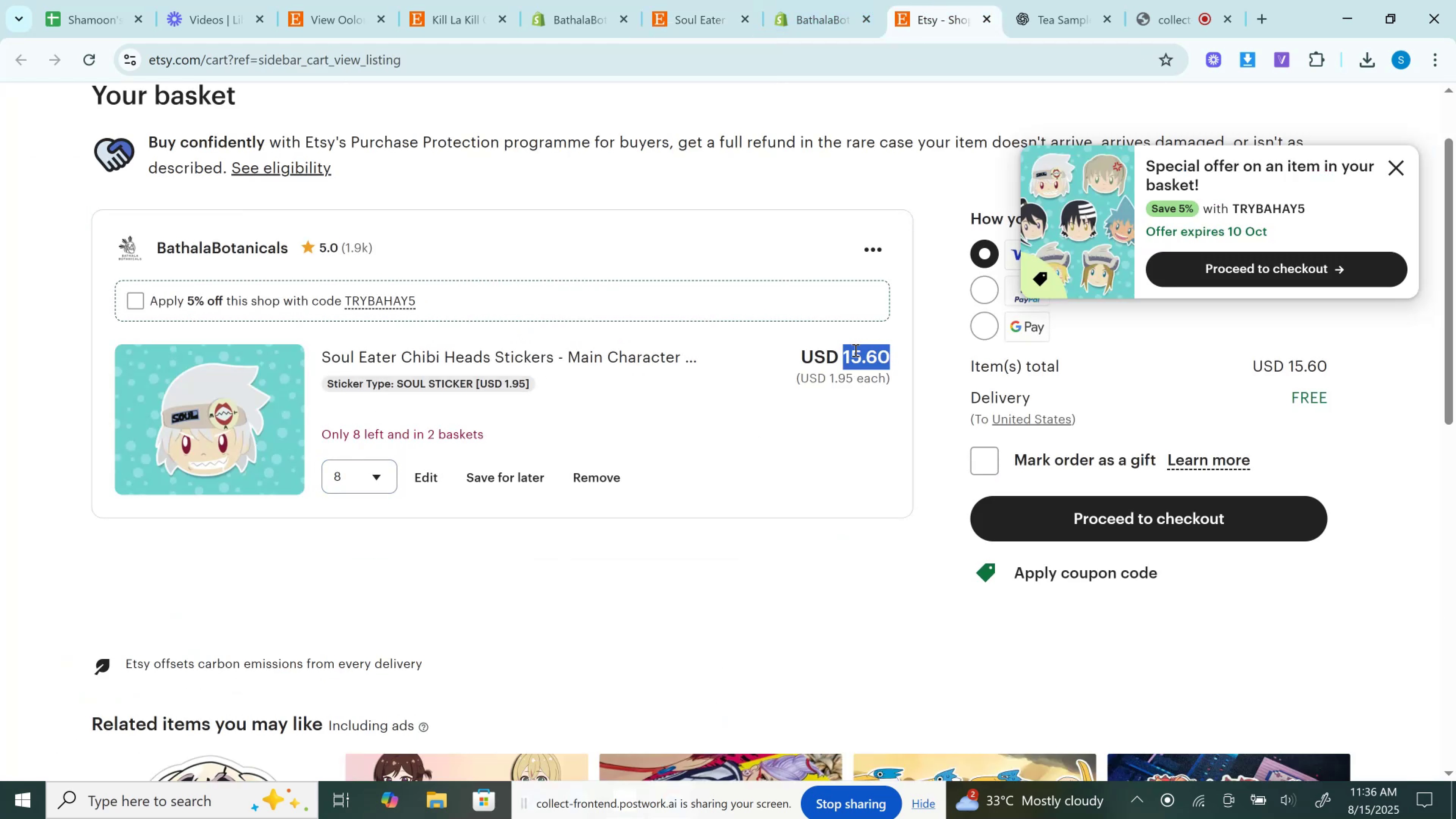 
key(Control+C)
 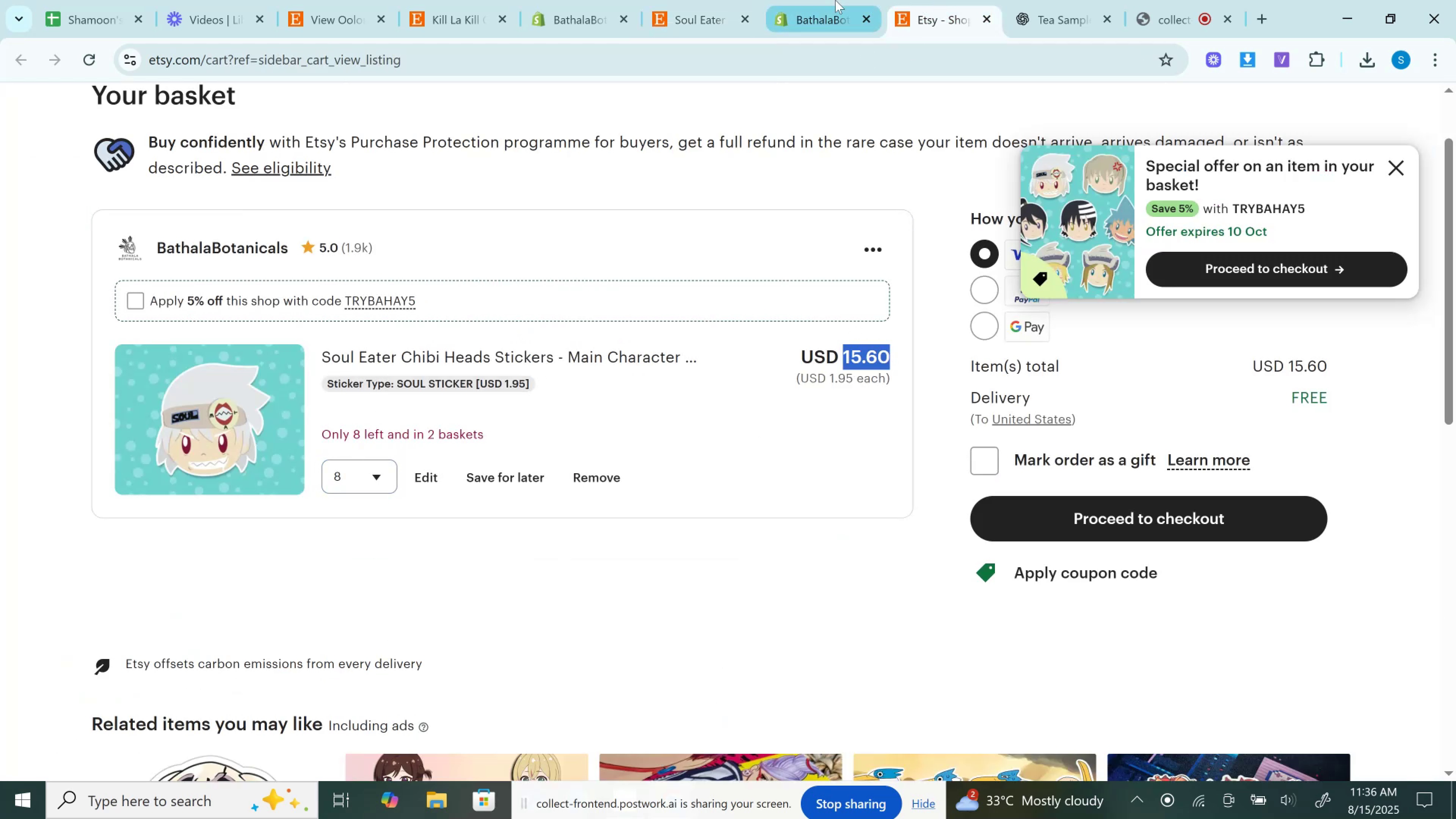 
left_click([830, 0])
 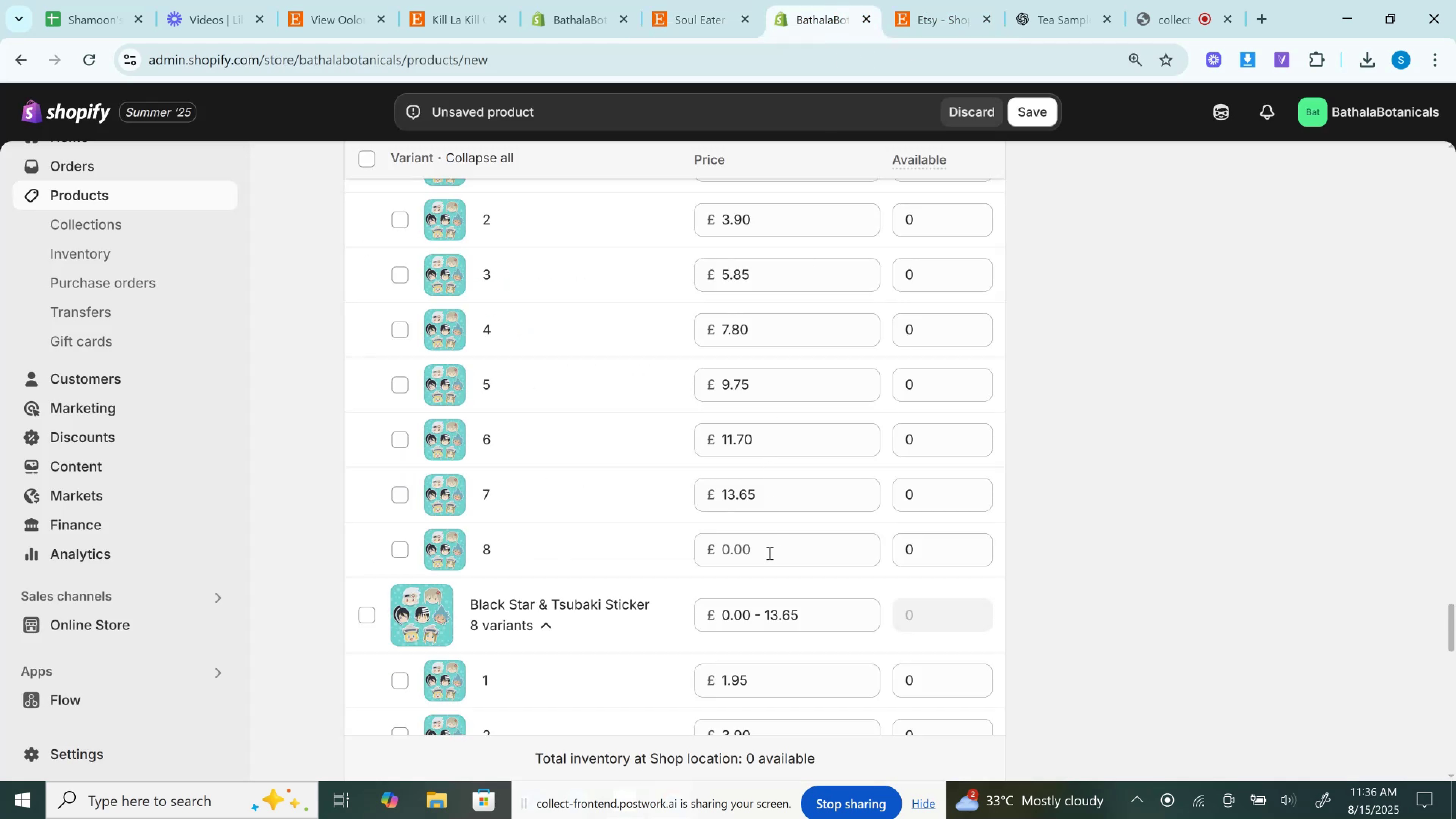 
left_click([769, 554])
 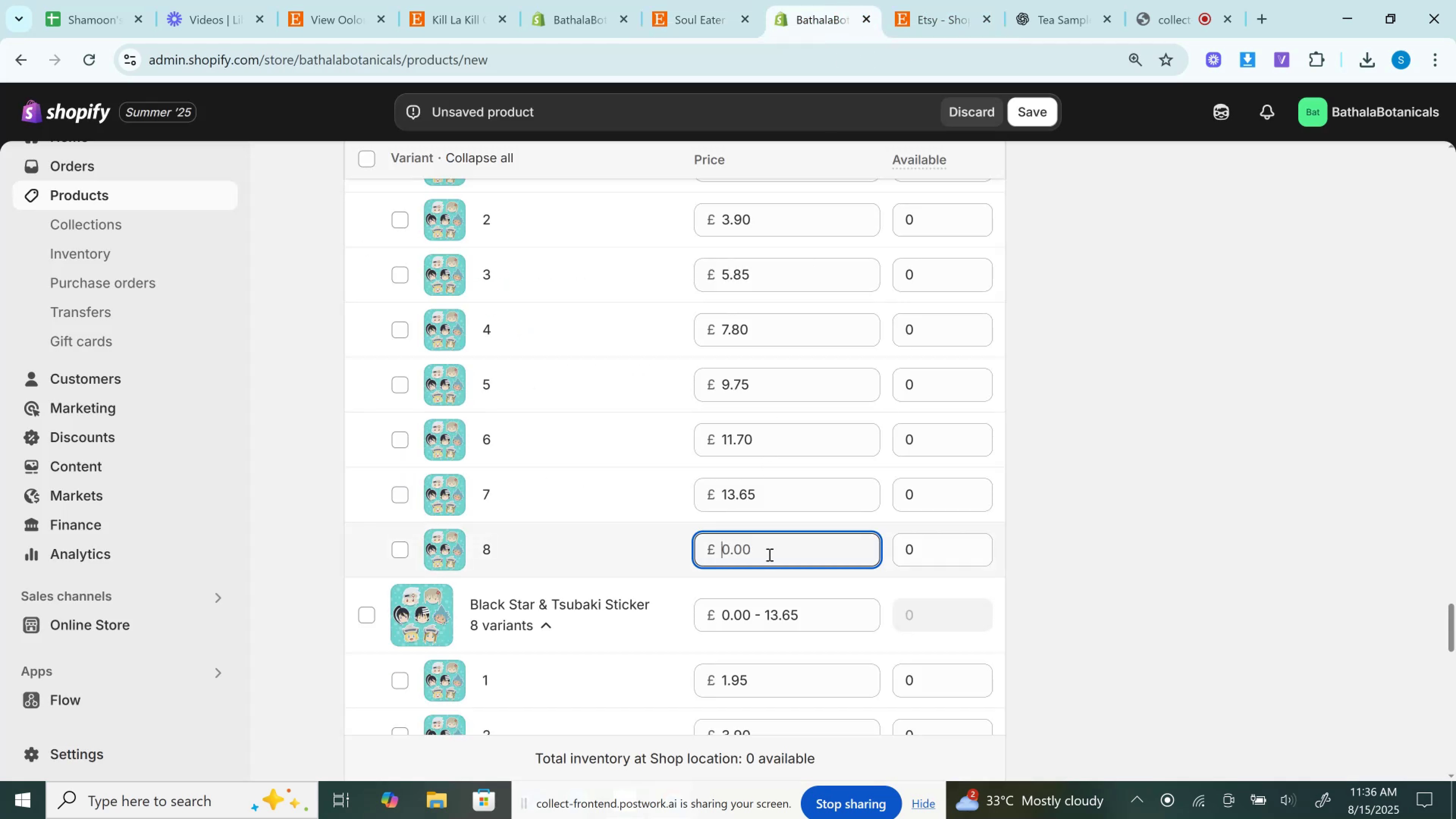 
scroll: coordinate [769, 554], scroll_direction: up, amount: 36.0
 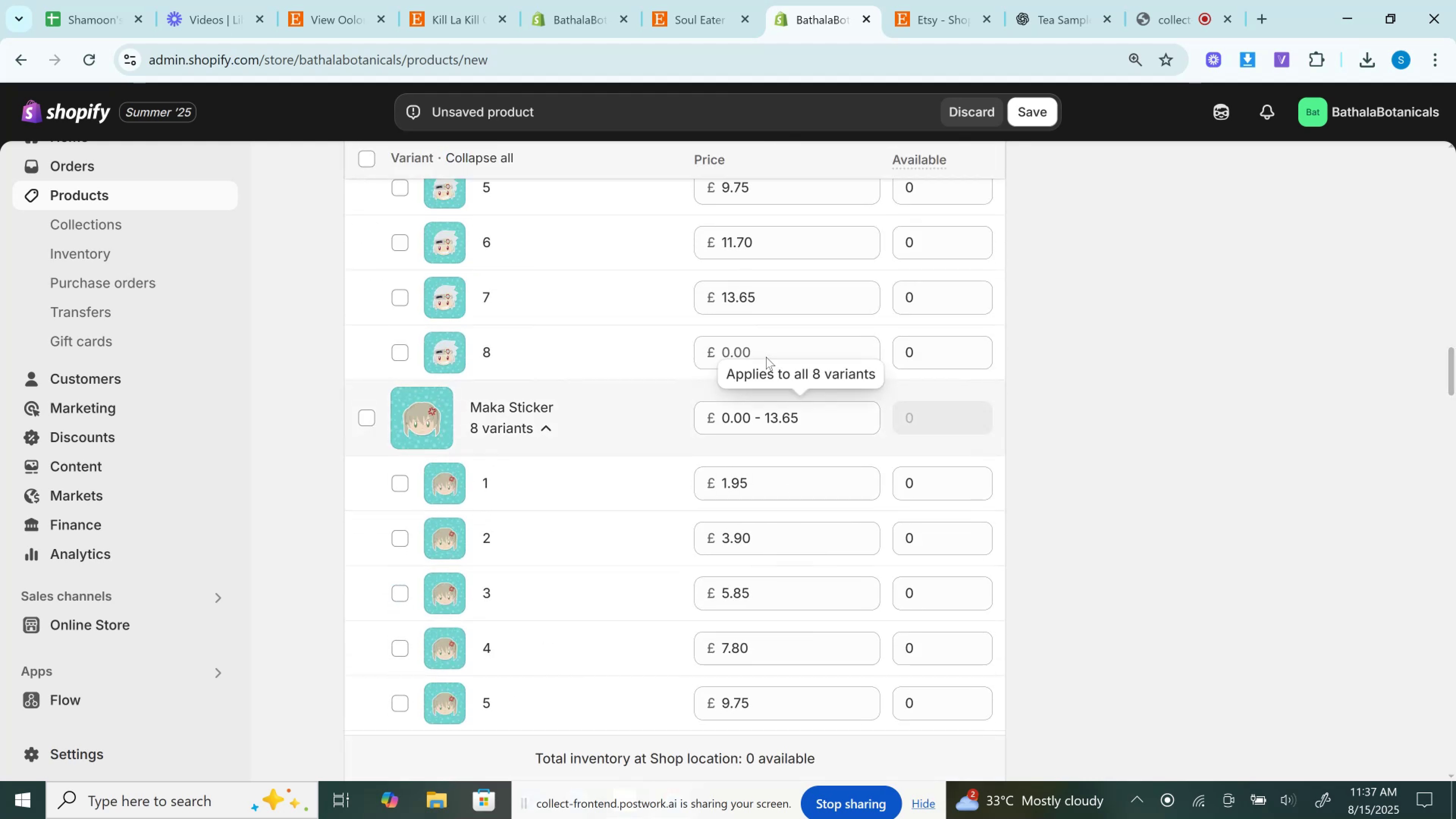 
left_click([756, 344])
 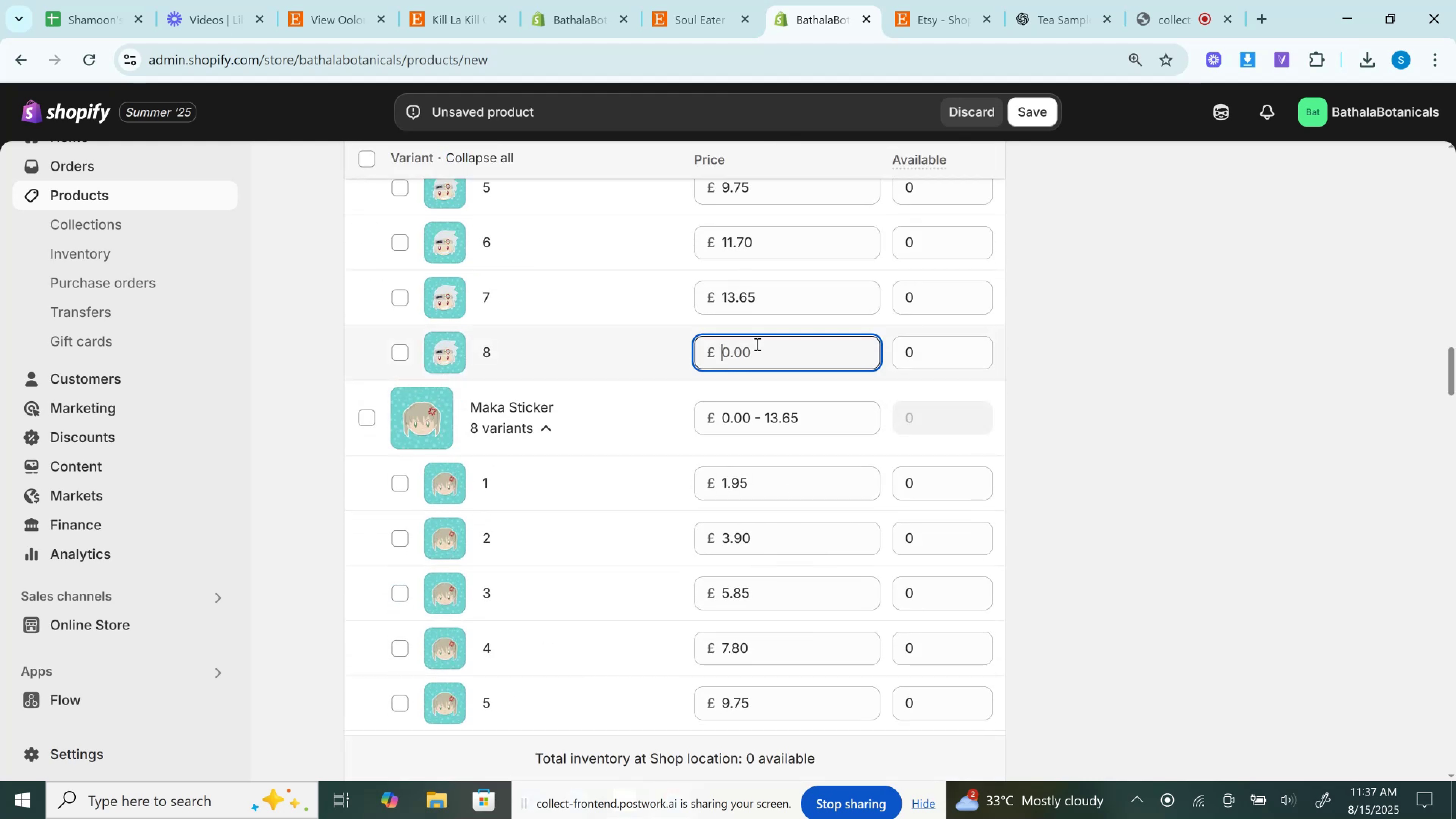 
key(Control+V)
 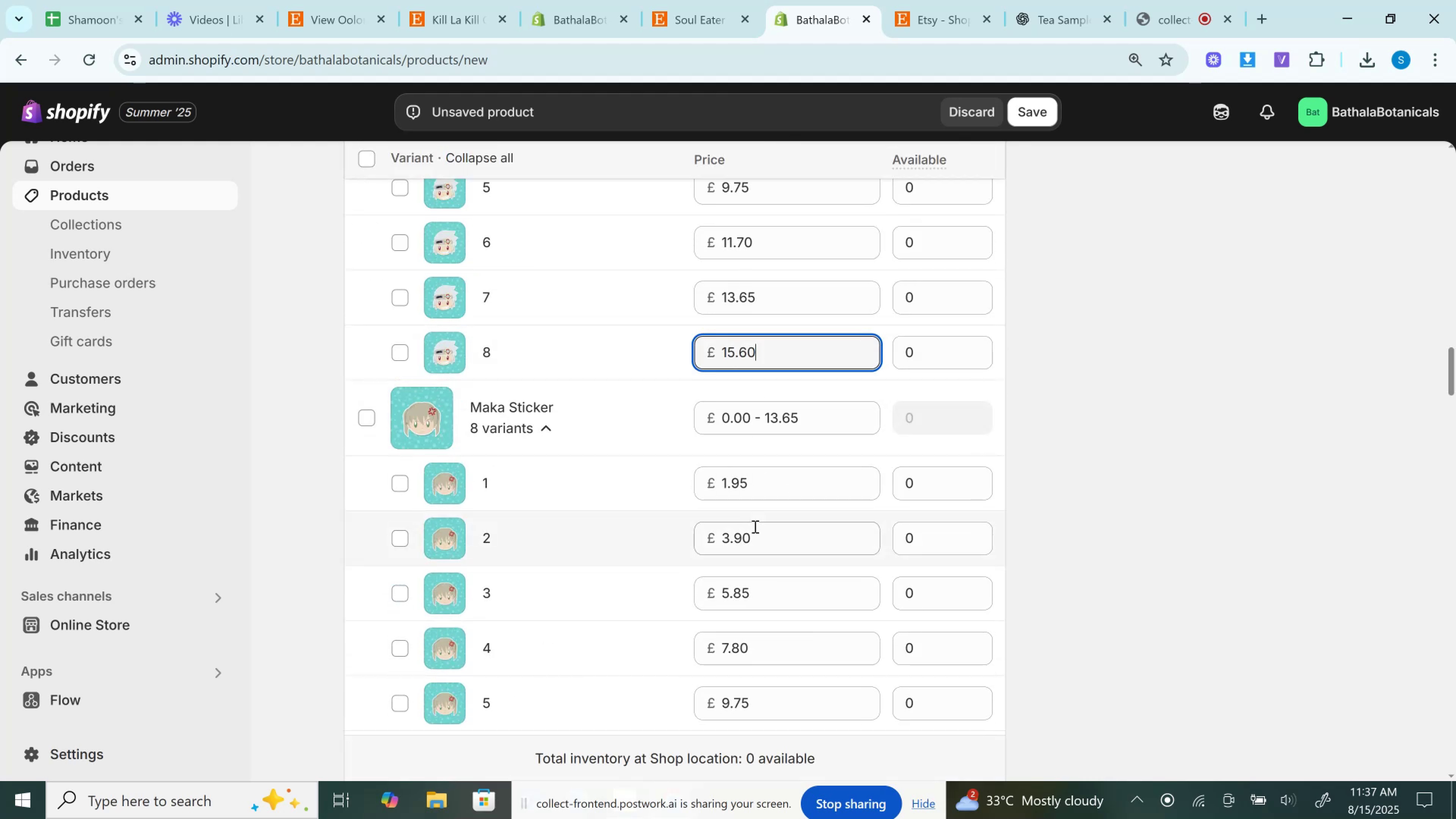 
scroll: coordinate [754, 526], scroll_direction: down, amount: 5.0
 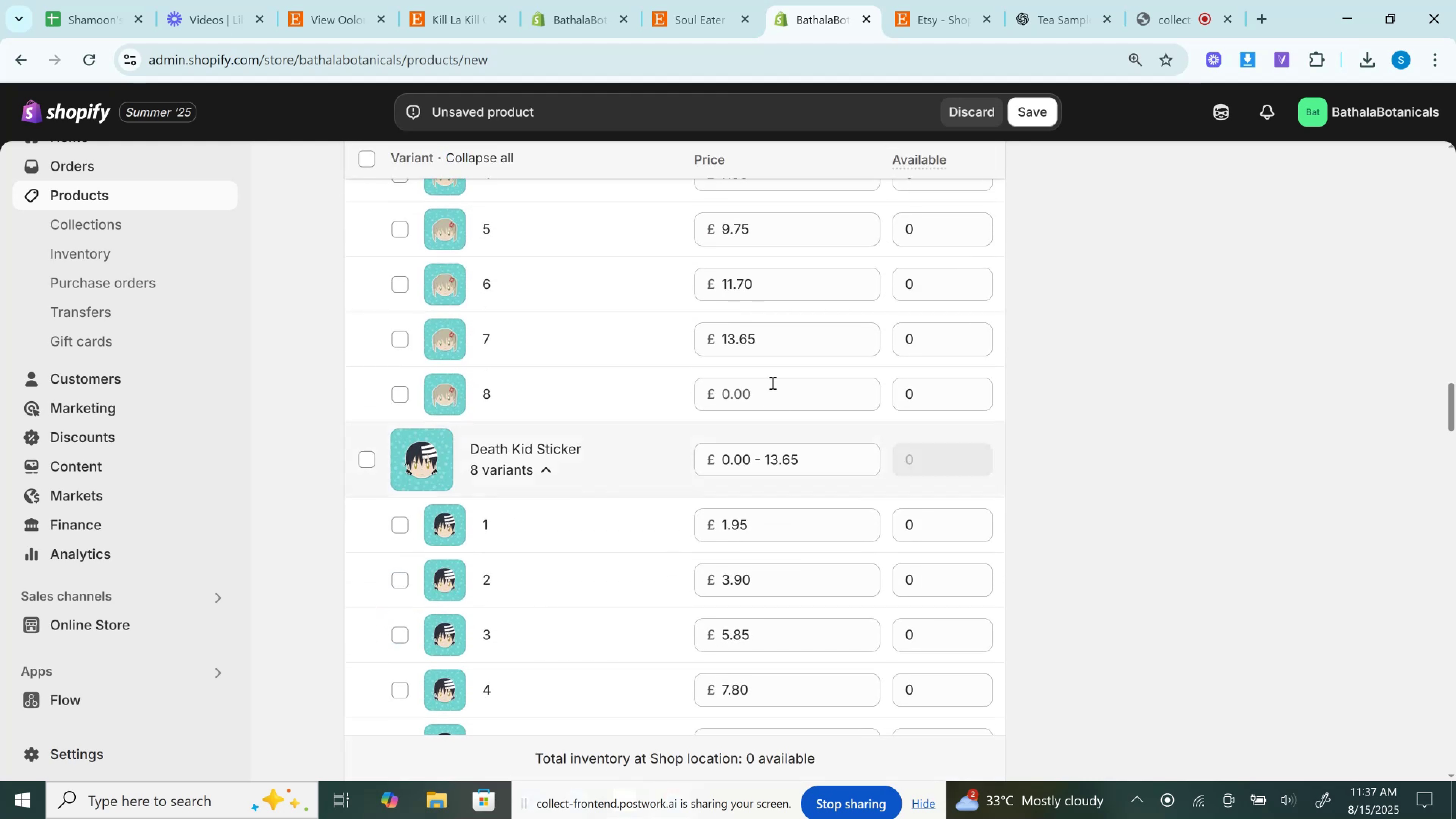 
left_click([772, 383])
 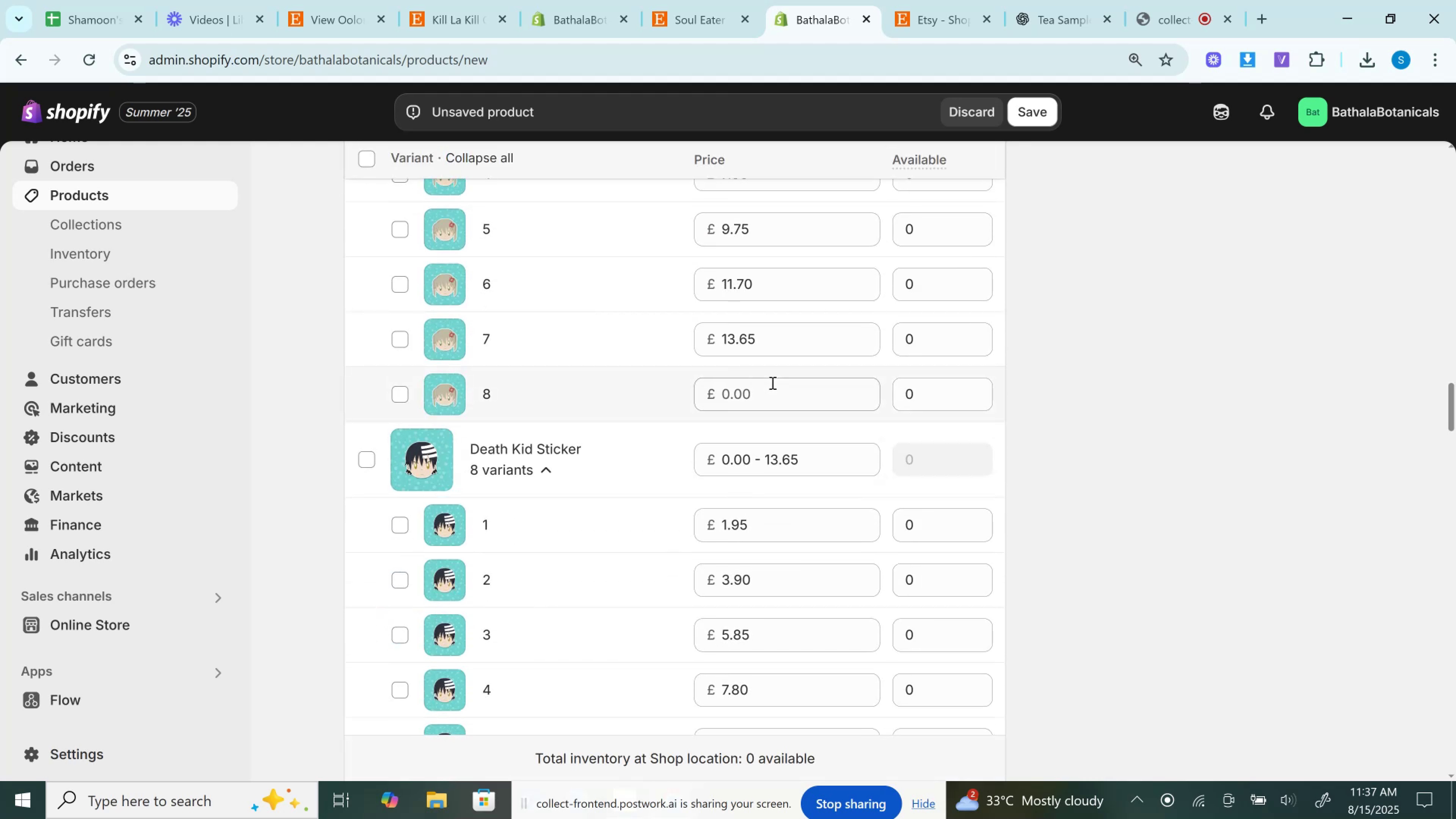 
key(Control+V)
 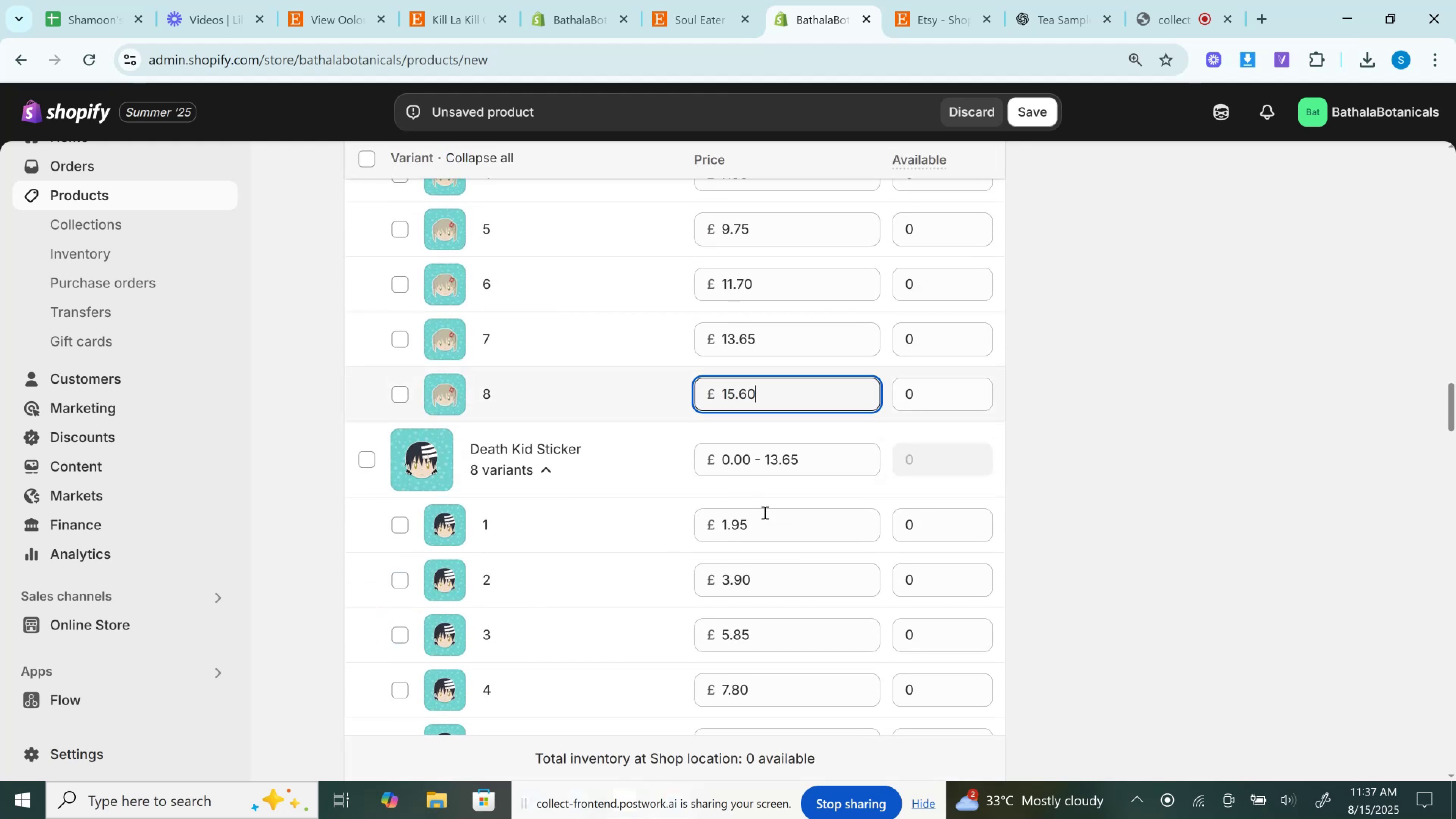 
scroll: coordinate [764, 514], scroll_direction: down, amount: 3.0
 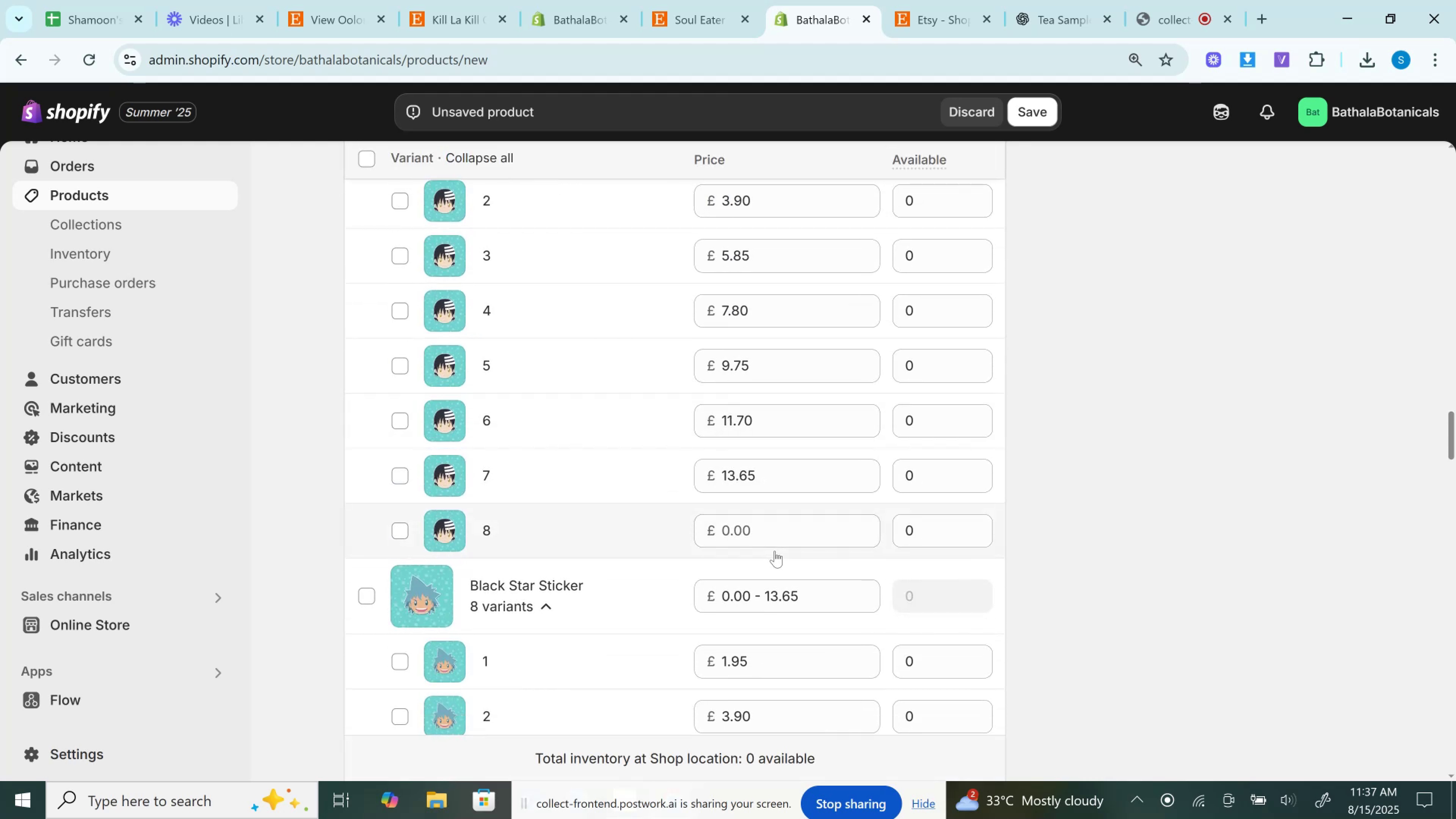 
left_click([775, 535])
 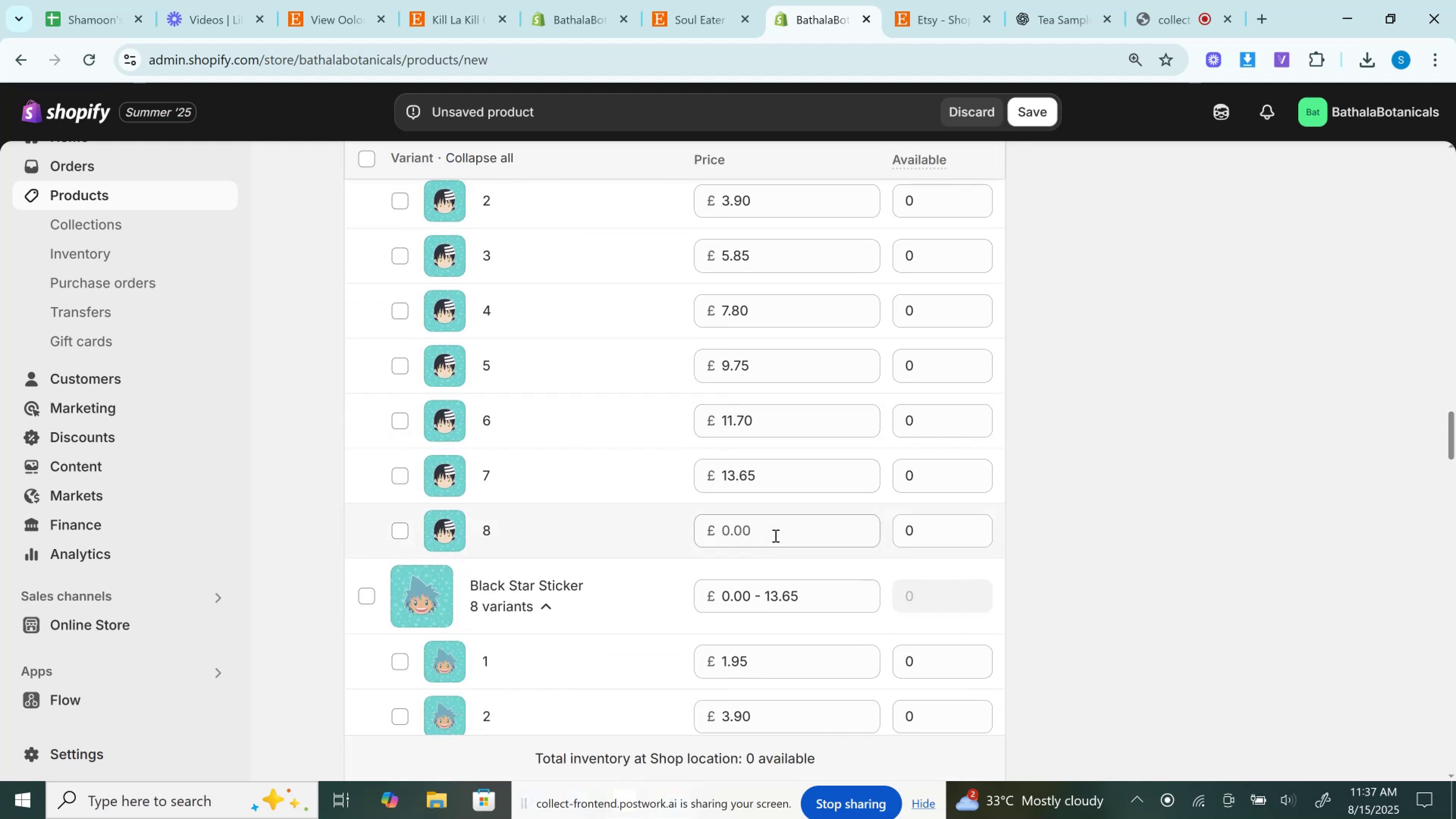 
key(Control+V)
 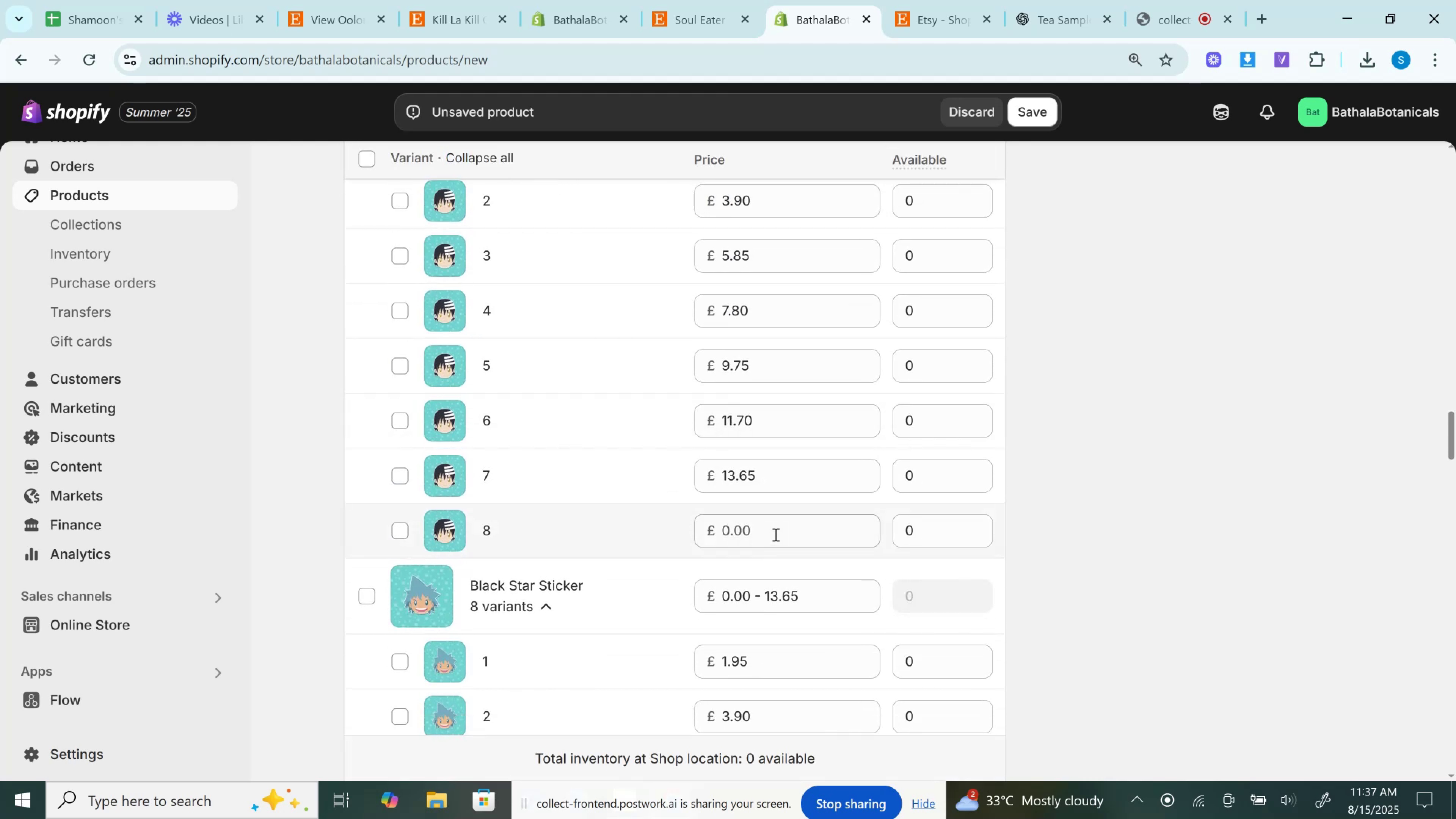 
scroll: coordinate [775, 534], scroll_direction: down, amount: 5.0
 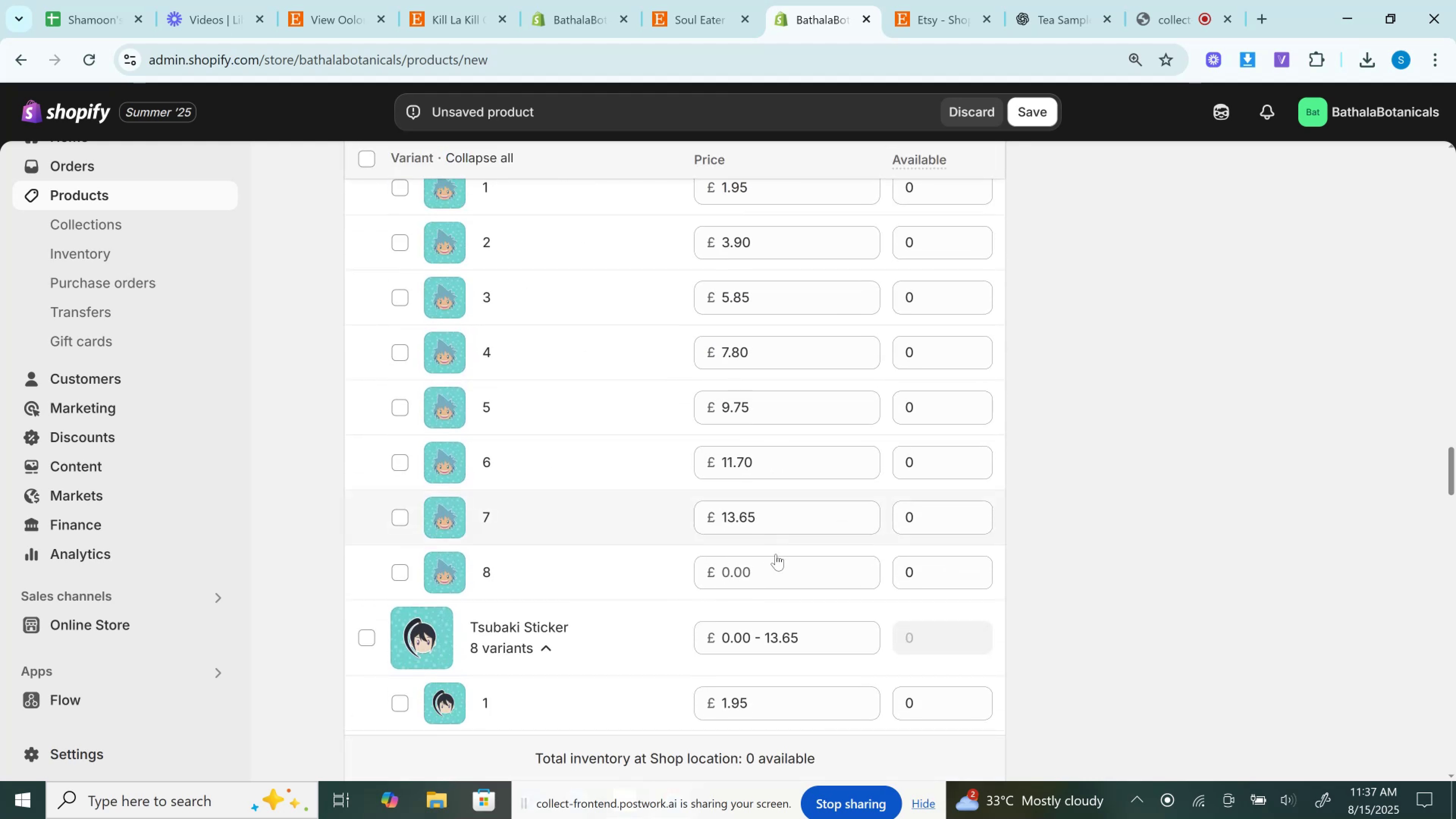 
left_click([781, 570])
 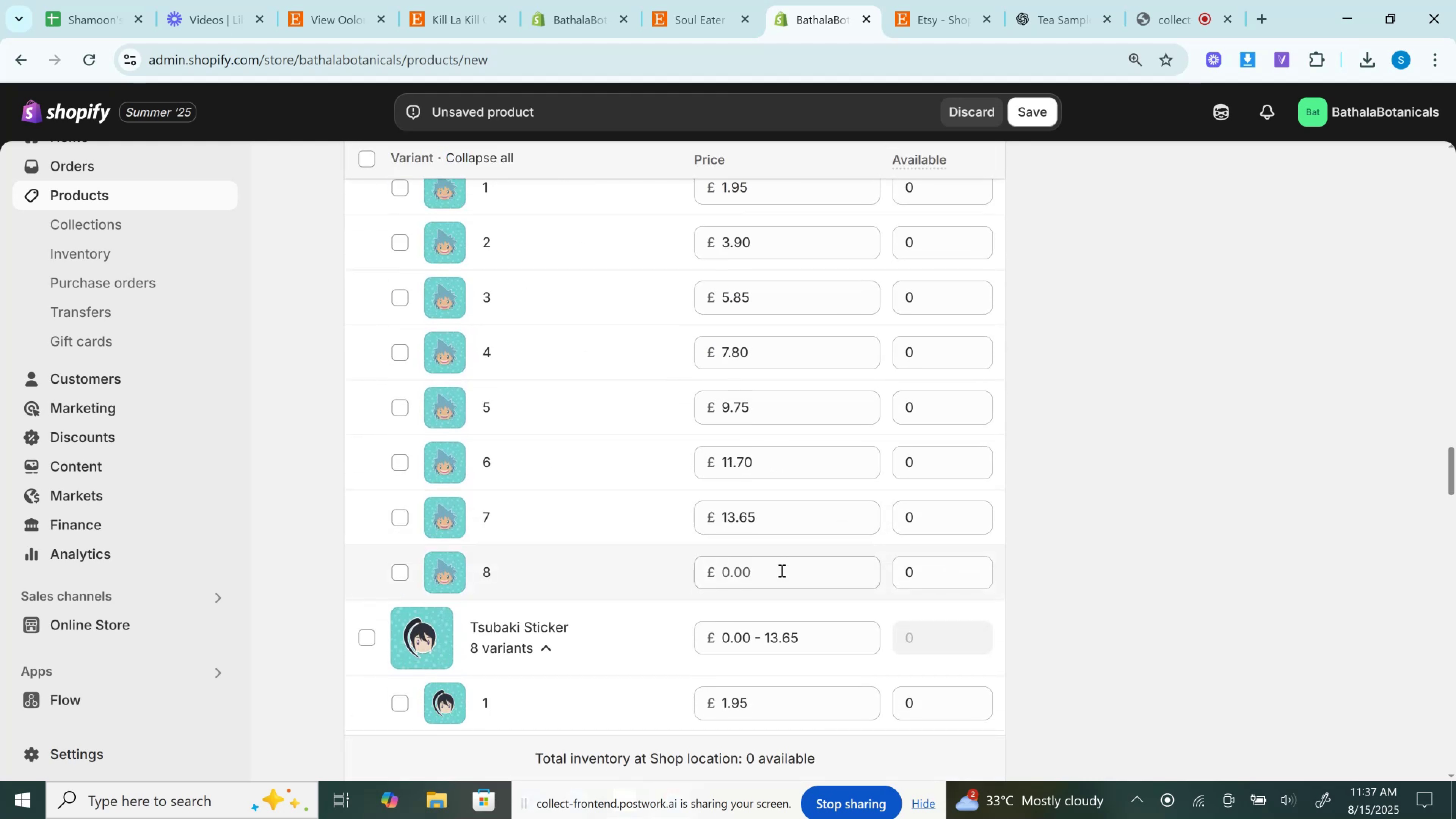 
key(Control+V)
 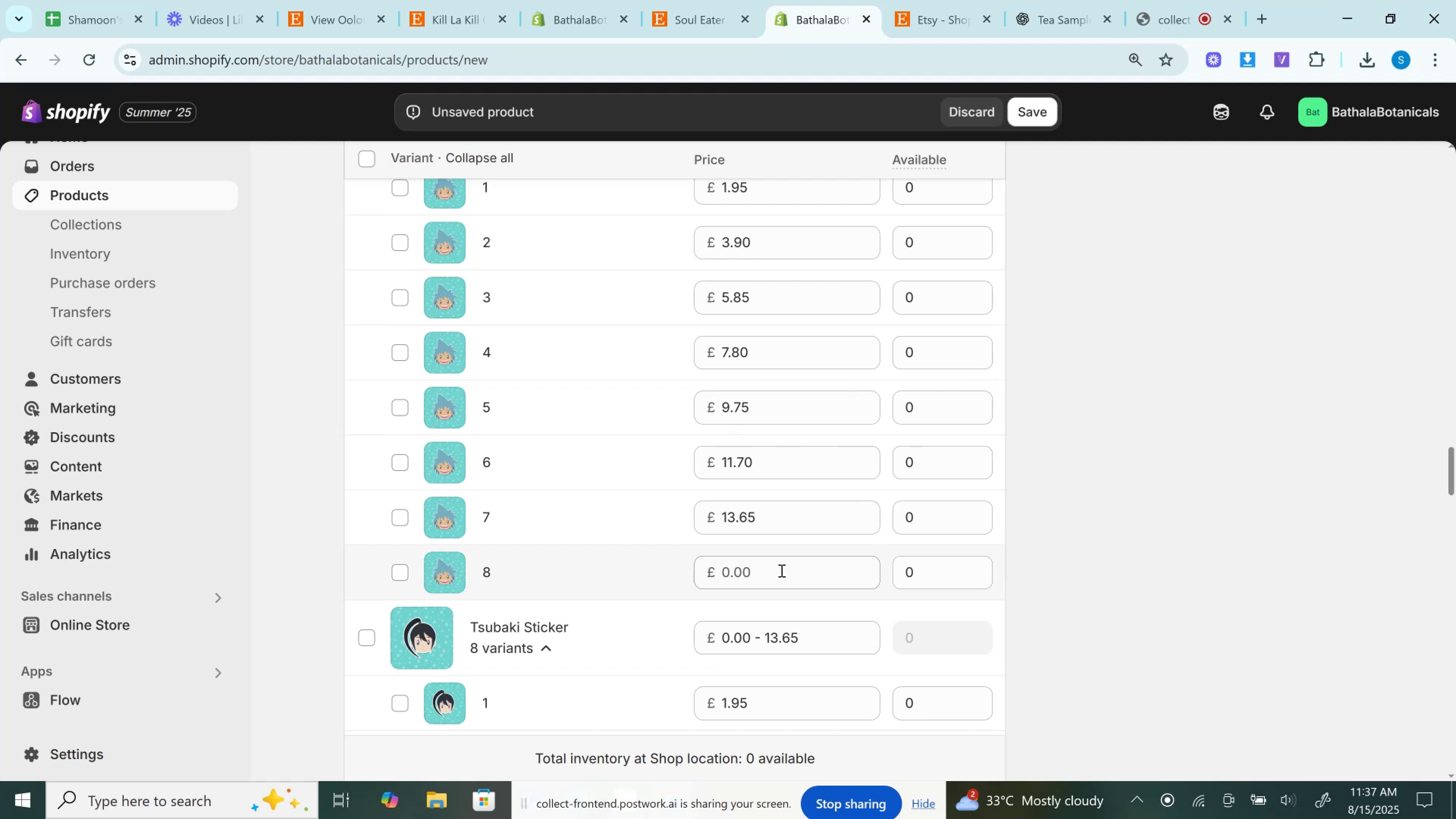 
scroll: coordinate [781, 570], scroll_direction: down, amount: 6.0
 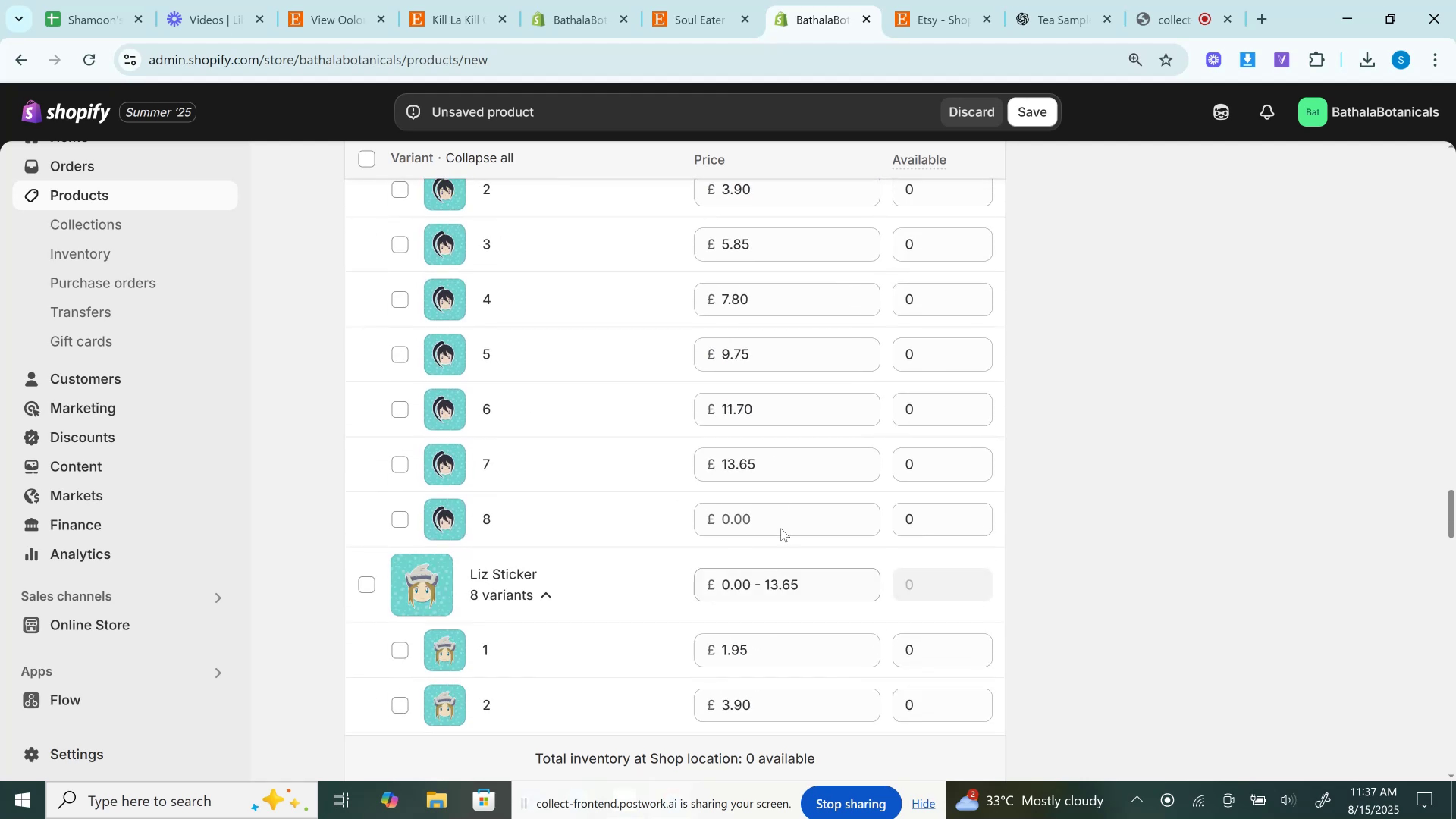 
hold_key(key=ControlLeft, duration=0.47)
left_click([781, 522])
 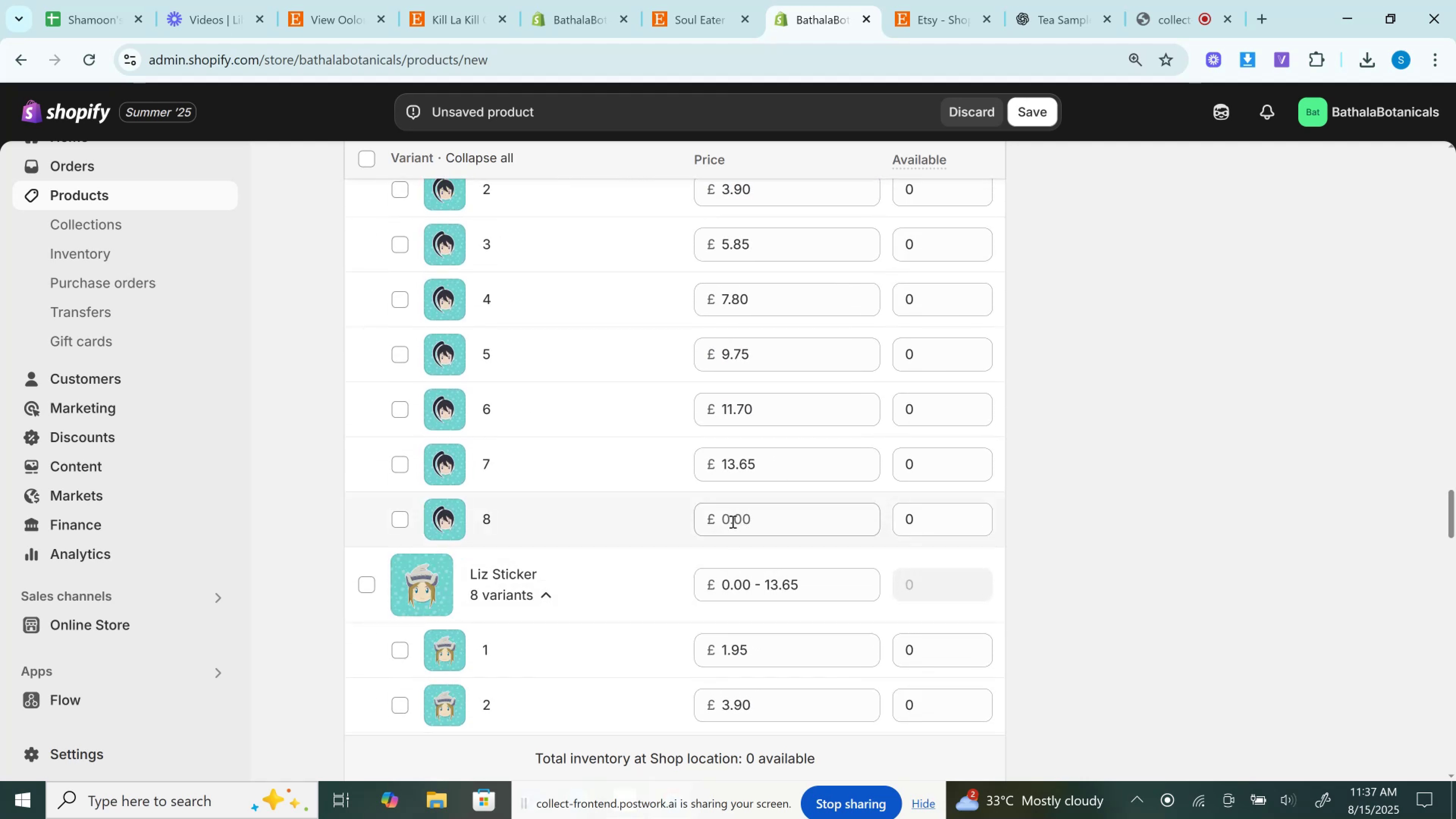 
left_click([732, 521])
 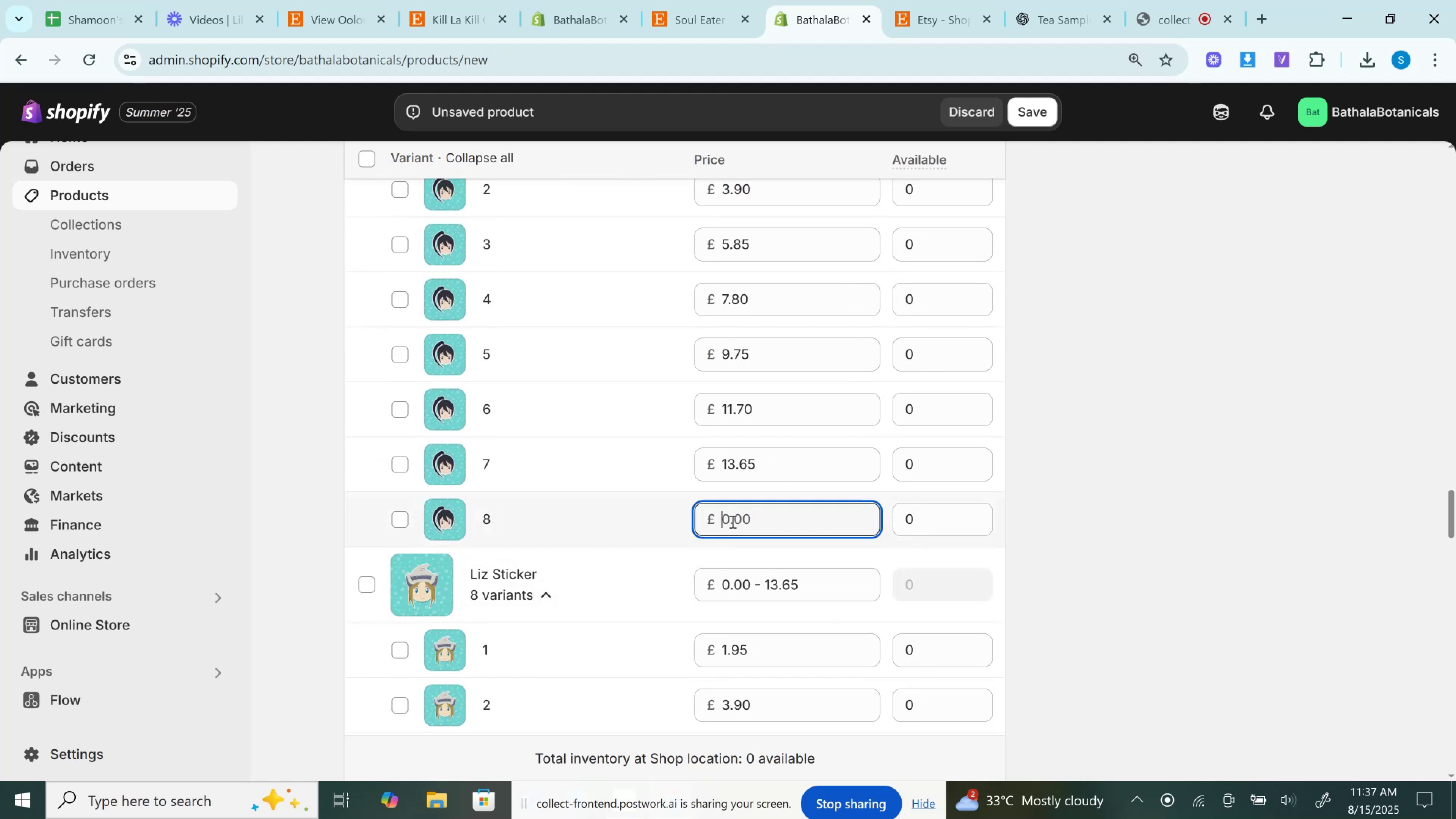 
key(Control+V)
 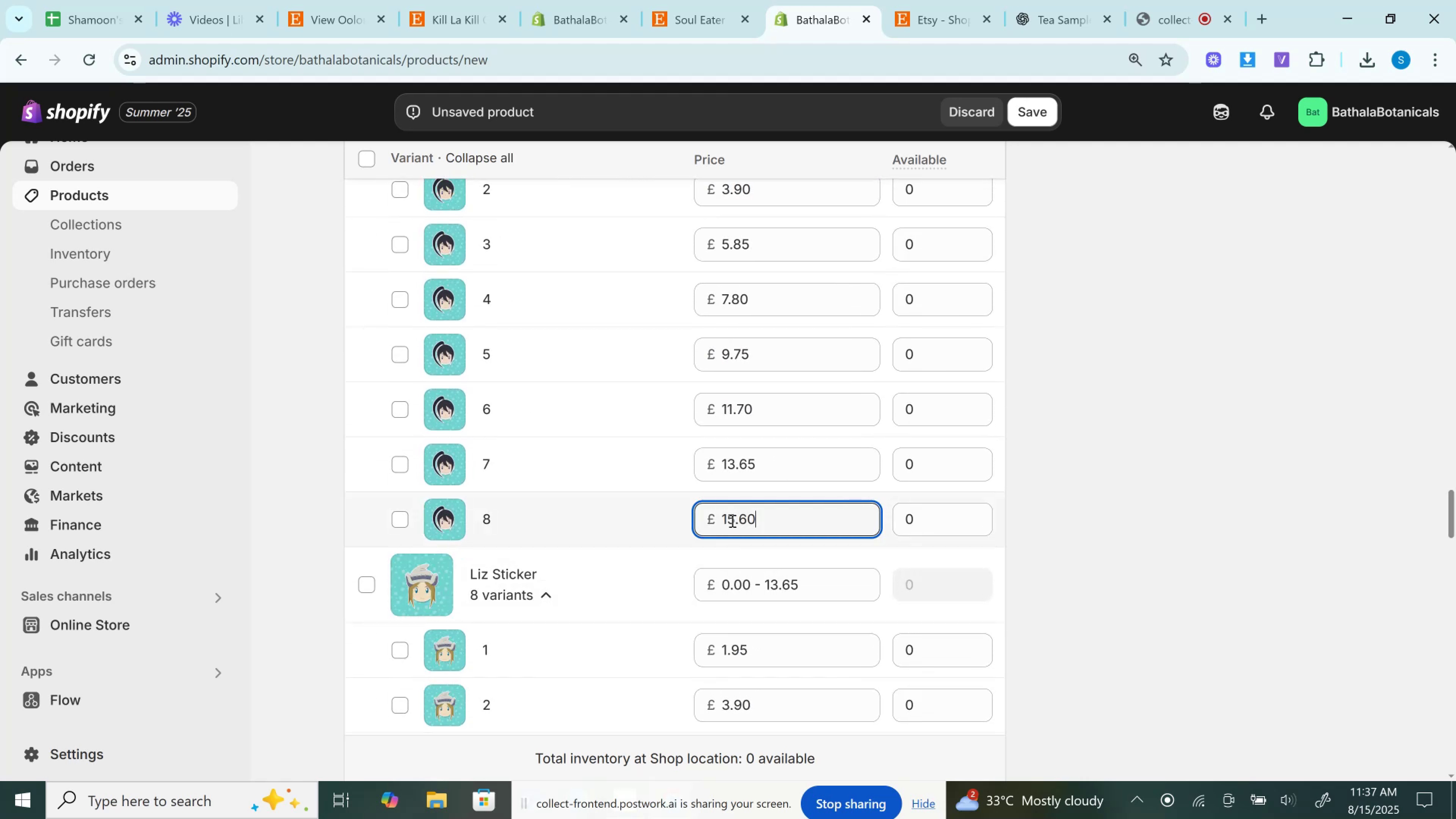 
scroll: coordinate [731, 521], scroll_direction: down, amount: 6.0
 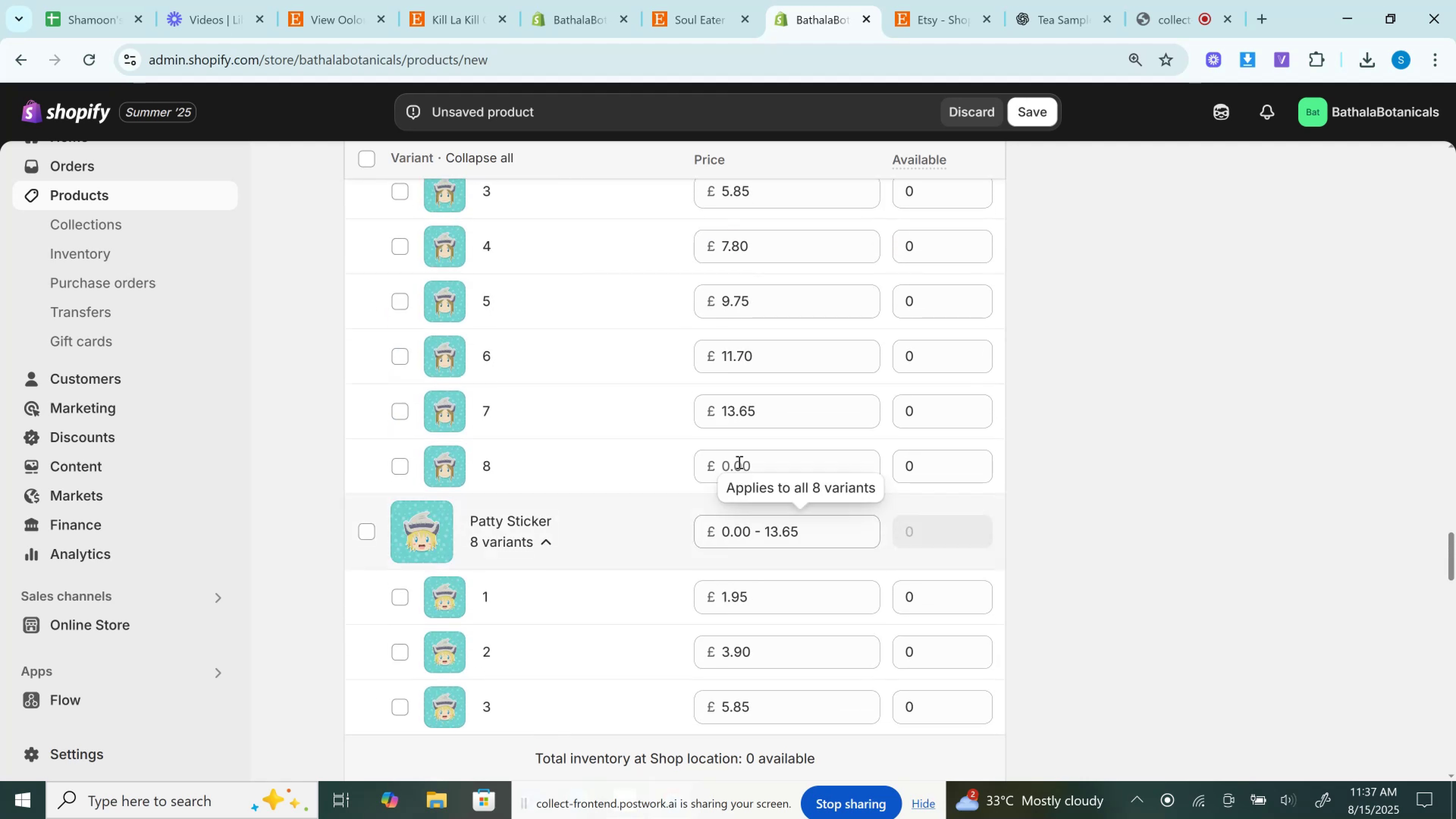 
left_click([738, 462])
 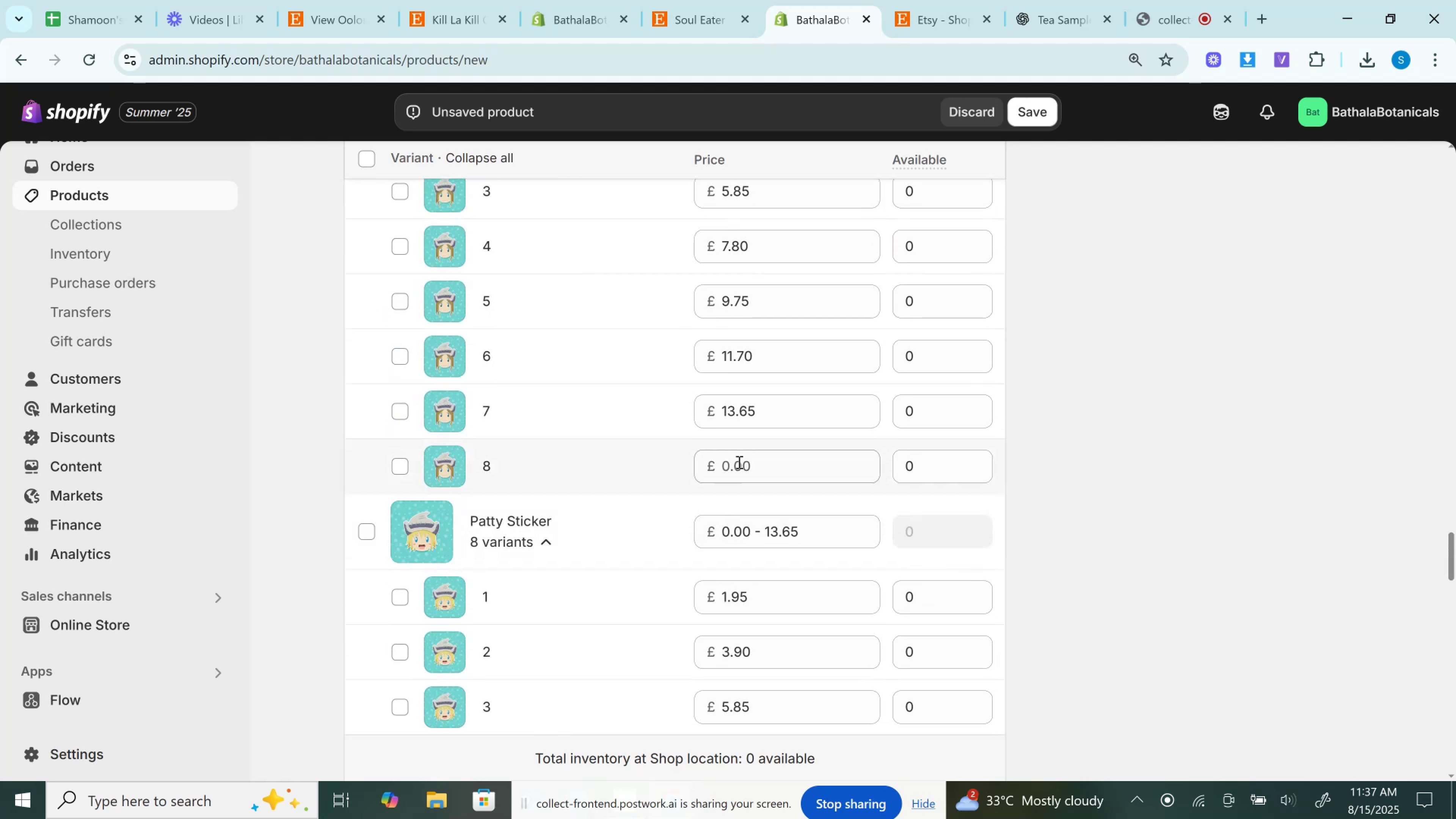 
key(Control+V)
 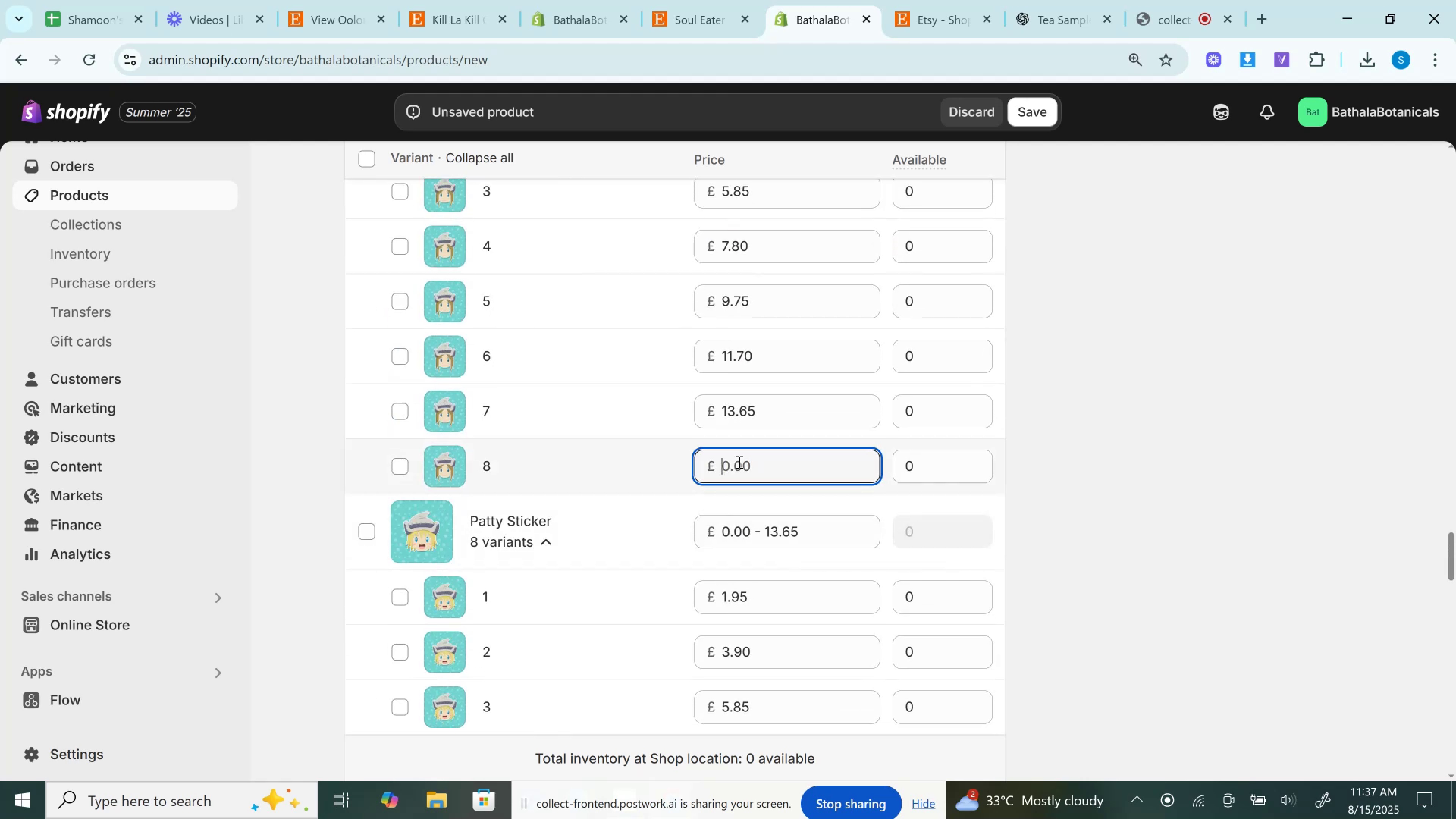 
scroll: coordinate [738, 462], scroll_direction: down, amount: 6.0
 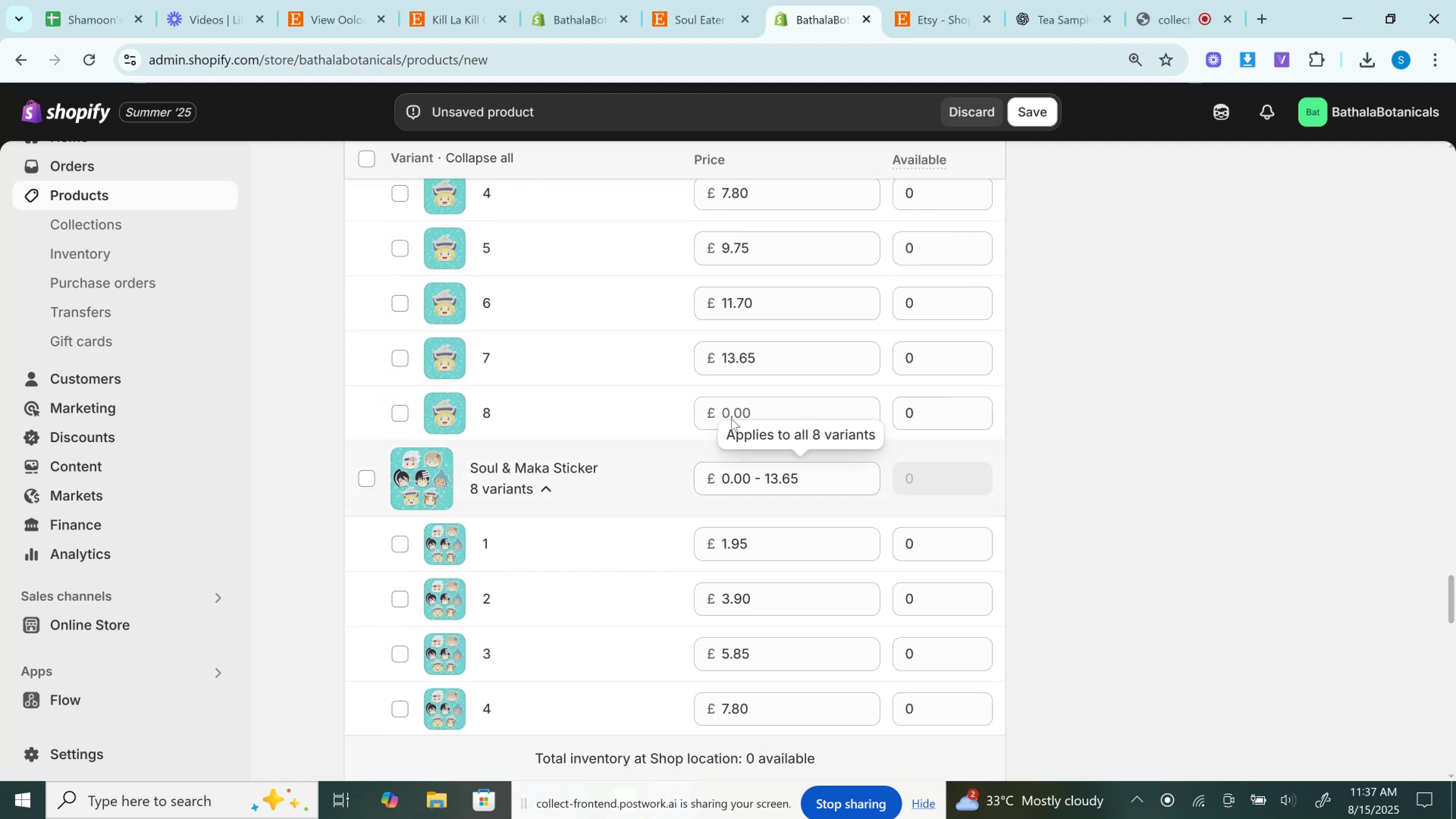 
left_click([731, 418])
 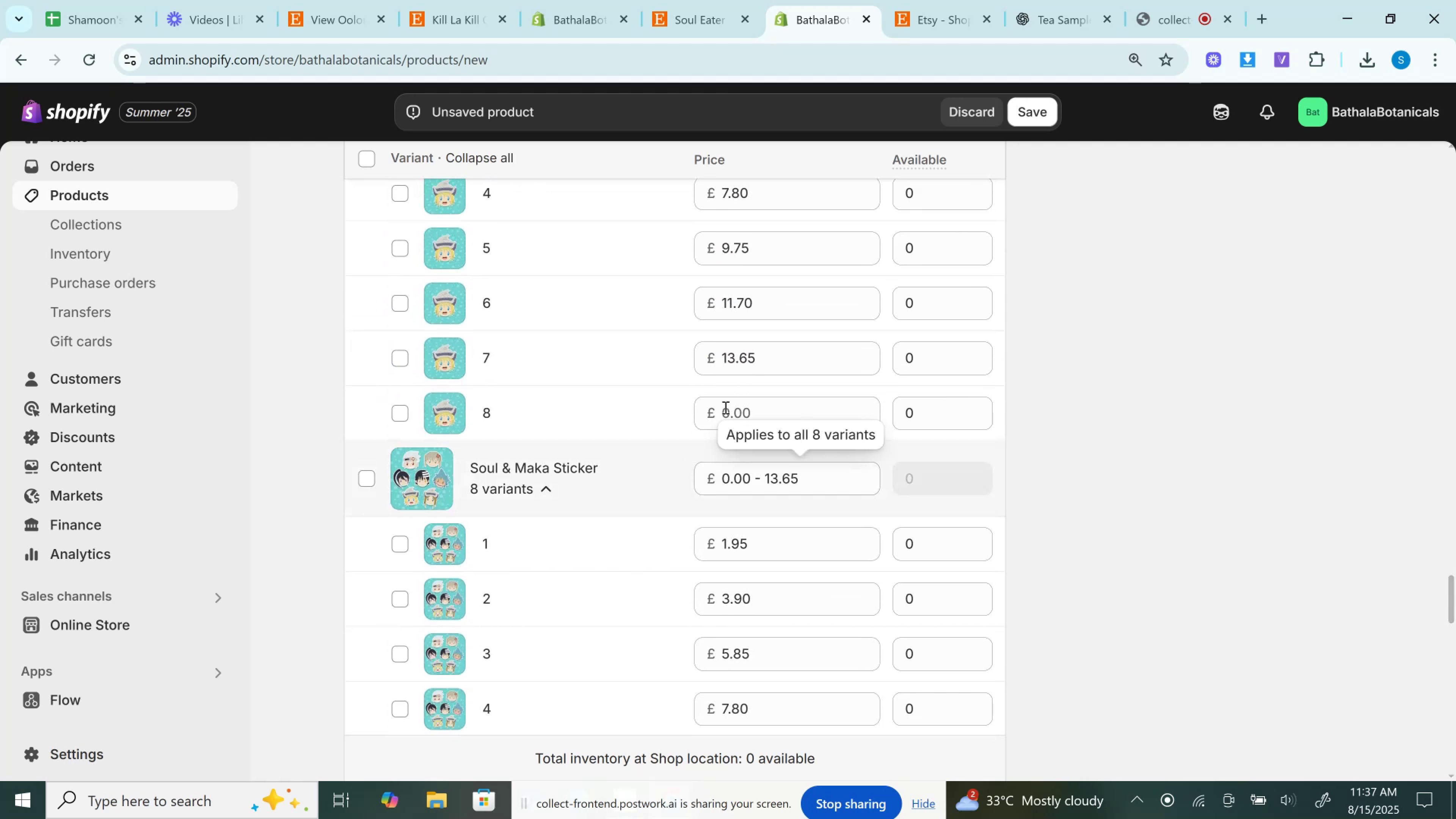 
left_click([725, 407])
 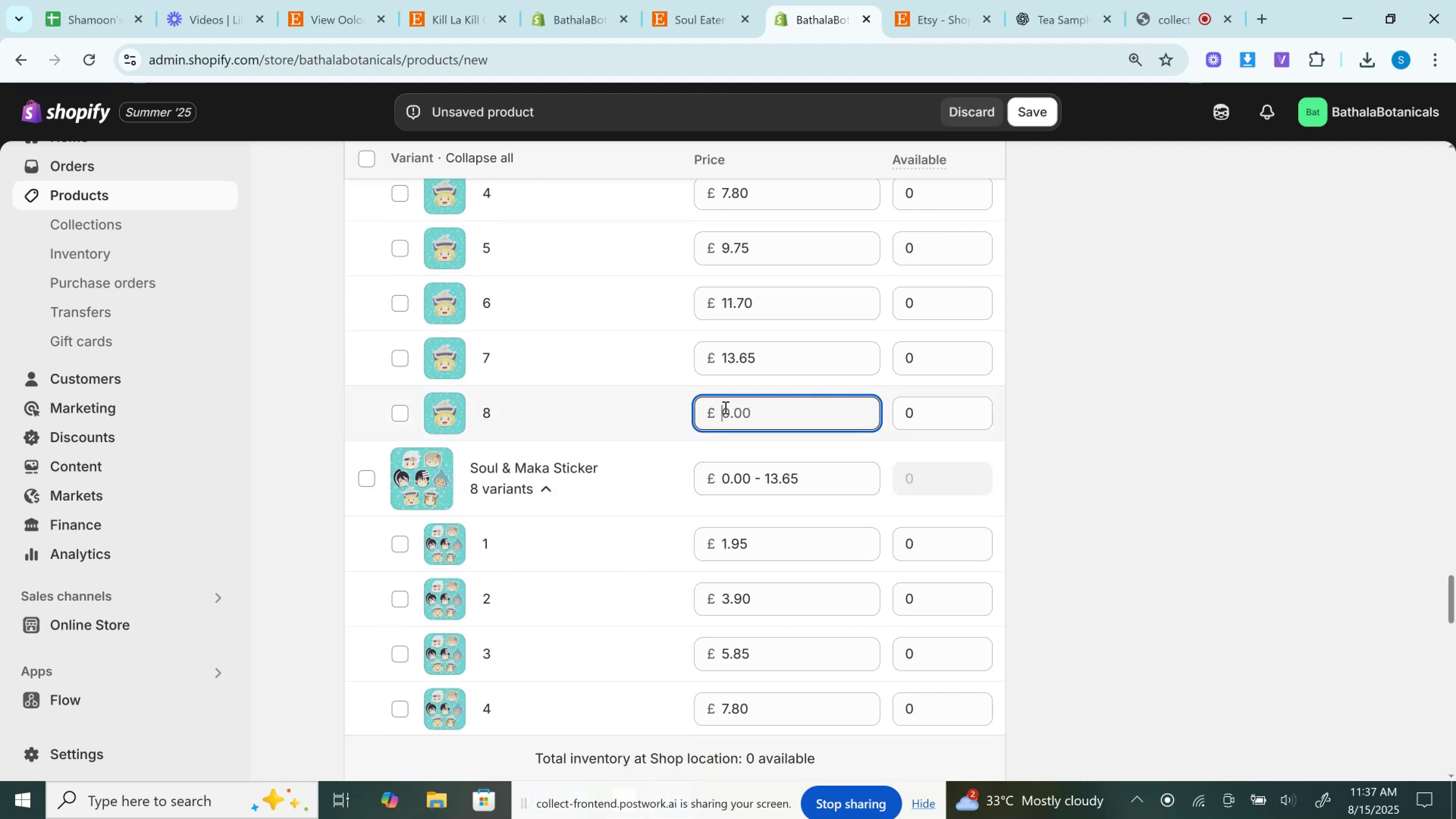 
key(Control+V)
 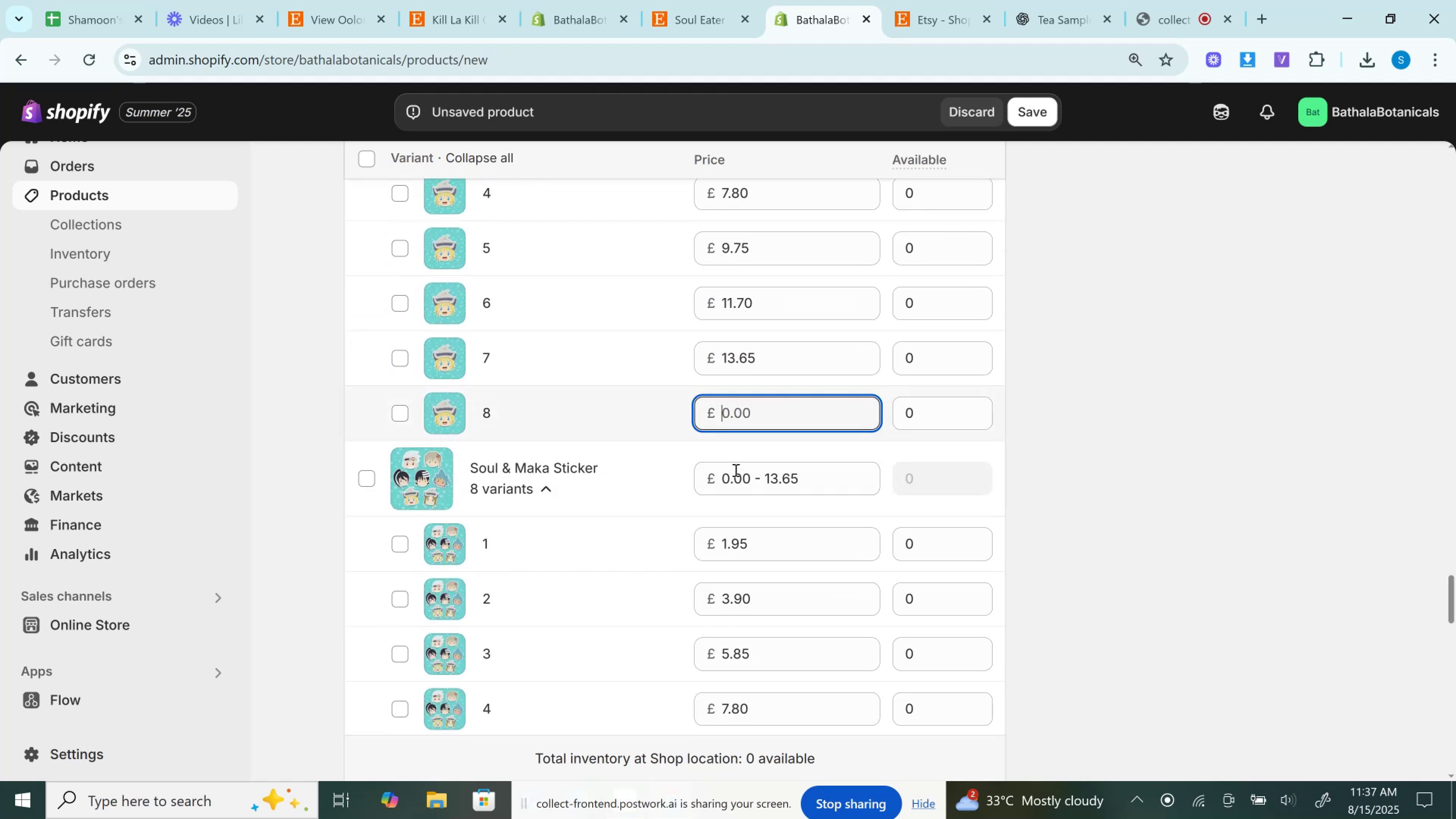 
scroll: coordinate [756, 552], scroll_direction: down, amount: 8.0
 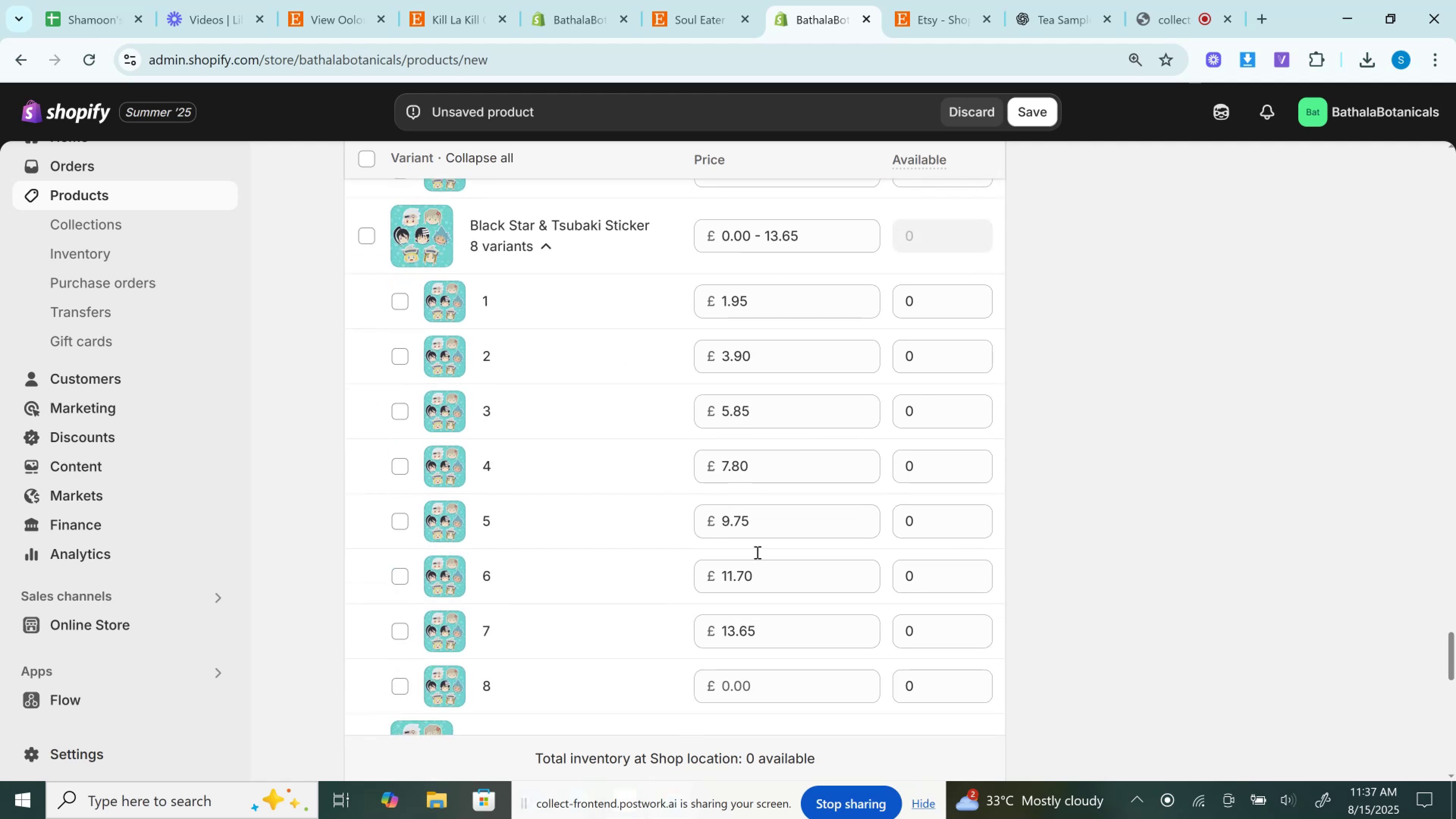 
scroll: coordinate [756, 552], scroll_direction: up, amount: 2.0
 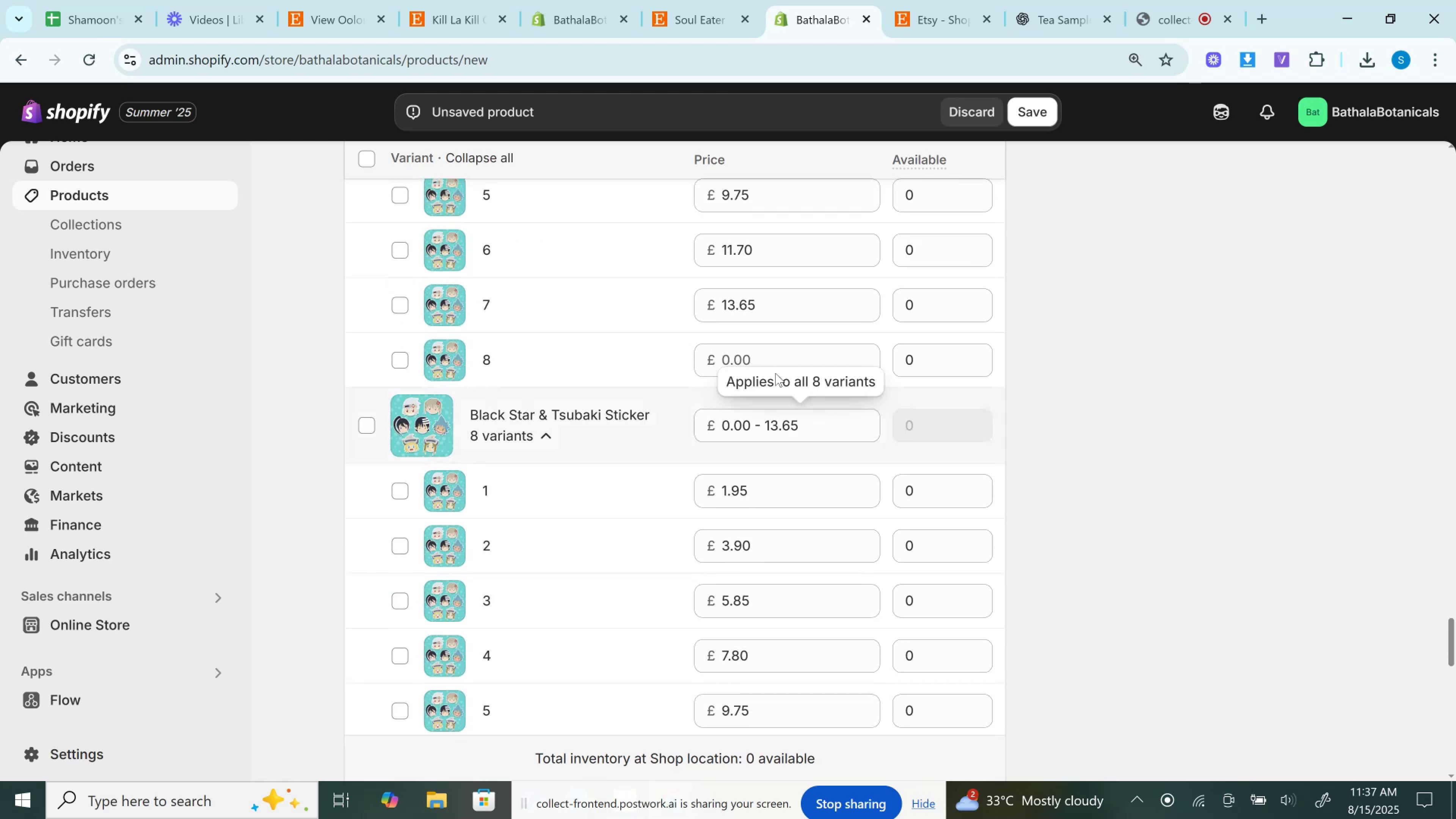 
left_click([771, 356])
 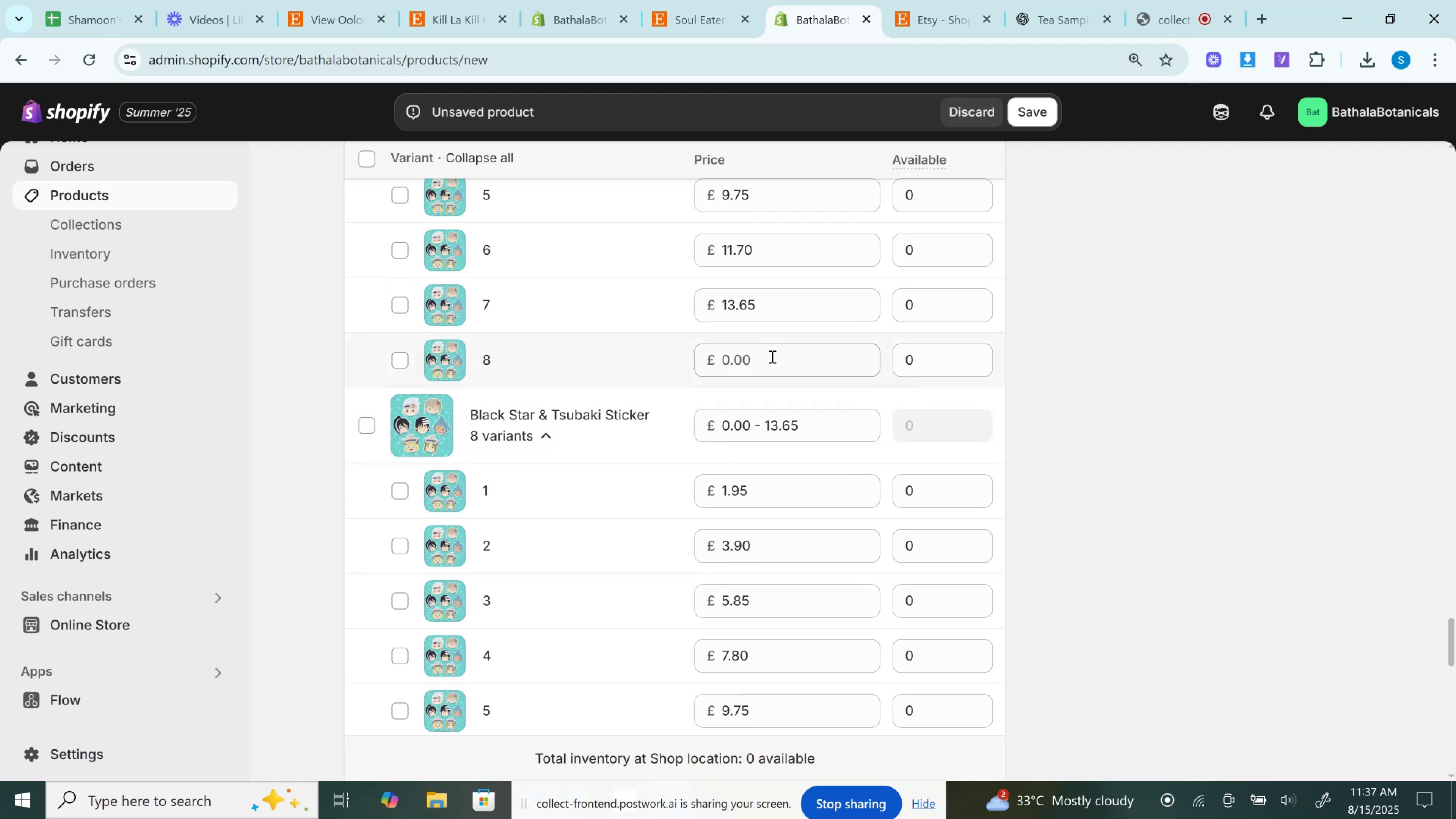 
key(Control+V)
 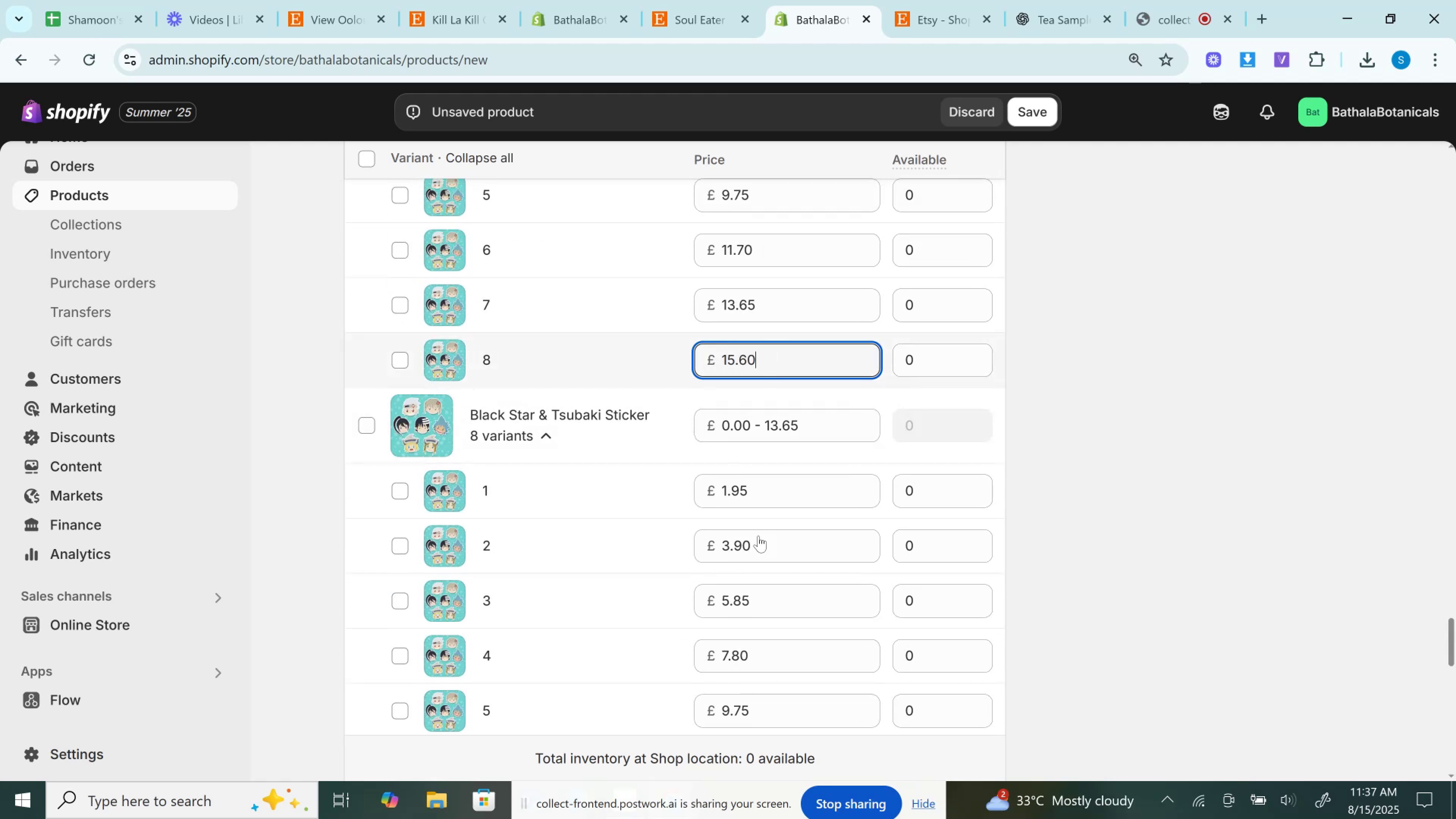 
scroll: coordinate [756, 563], scroll_direction: down, amount: 5.0
 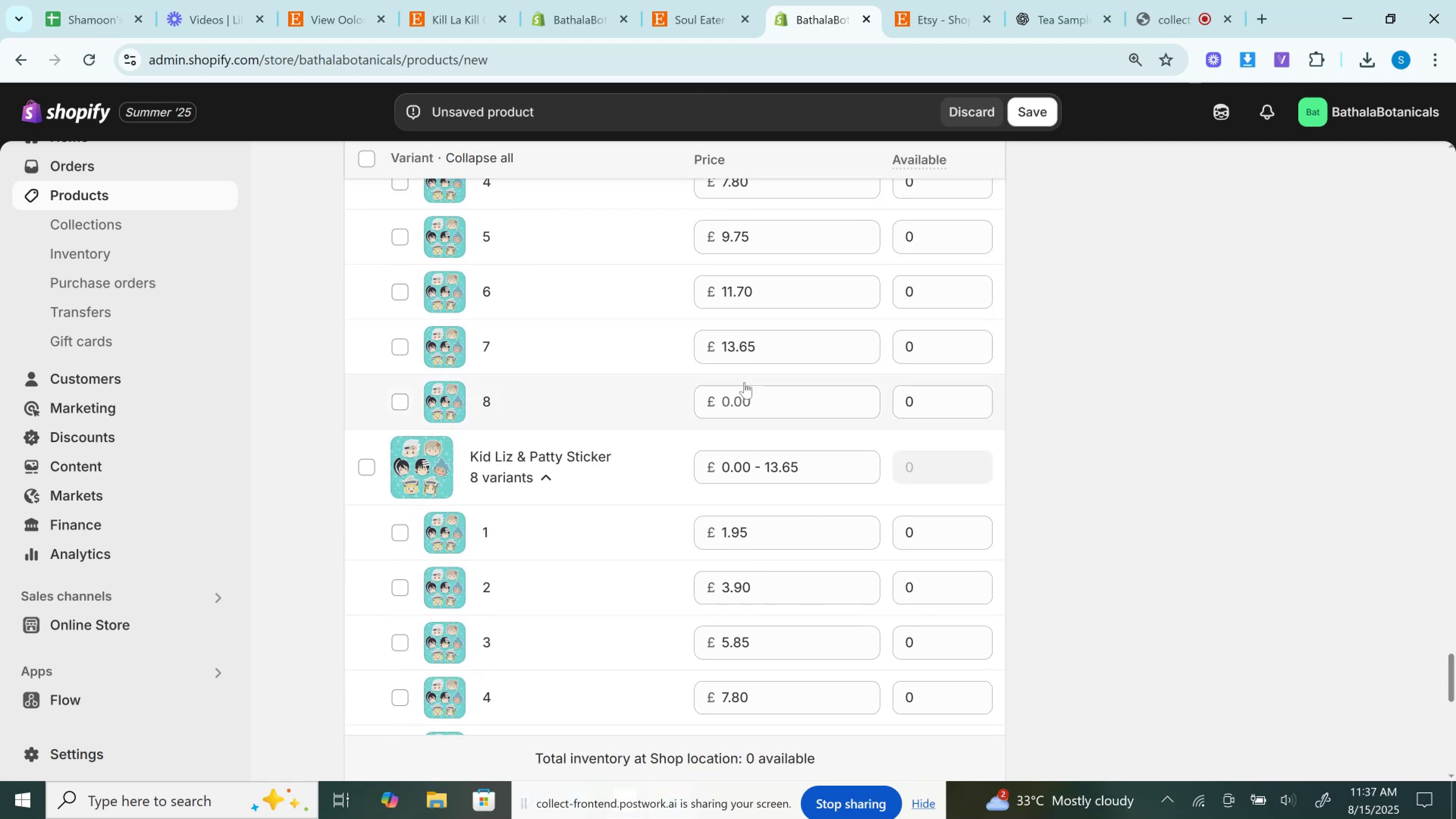 
left_click([752, 410])
 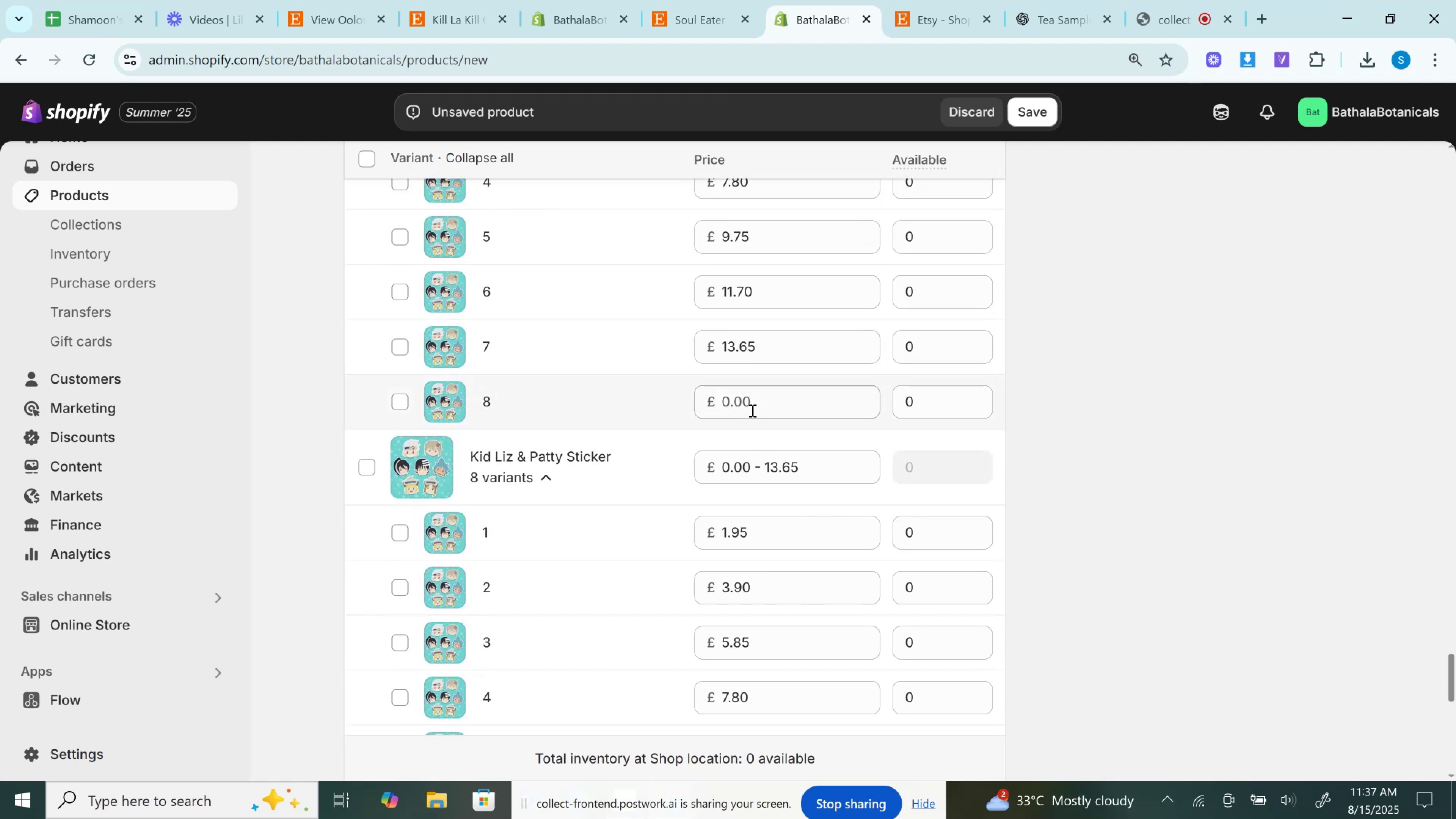 
key(Control+V)
 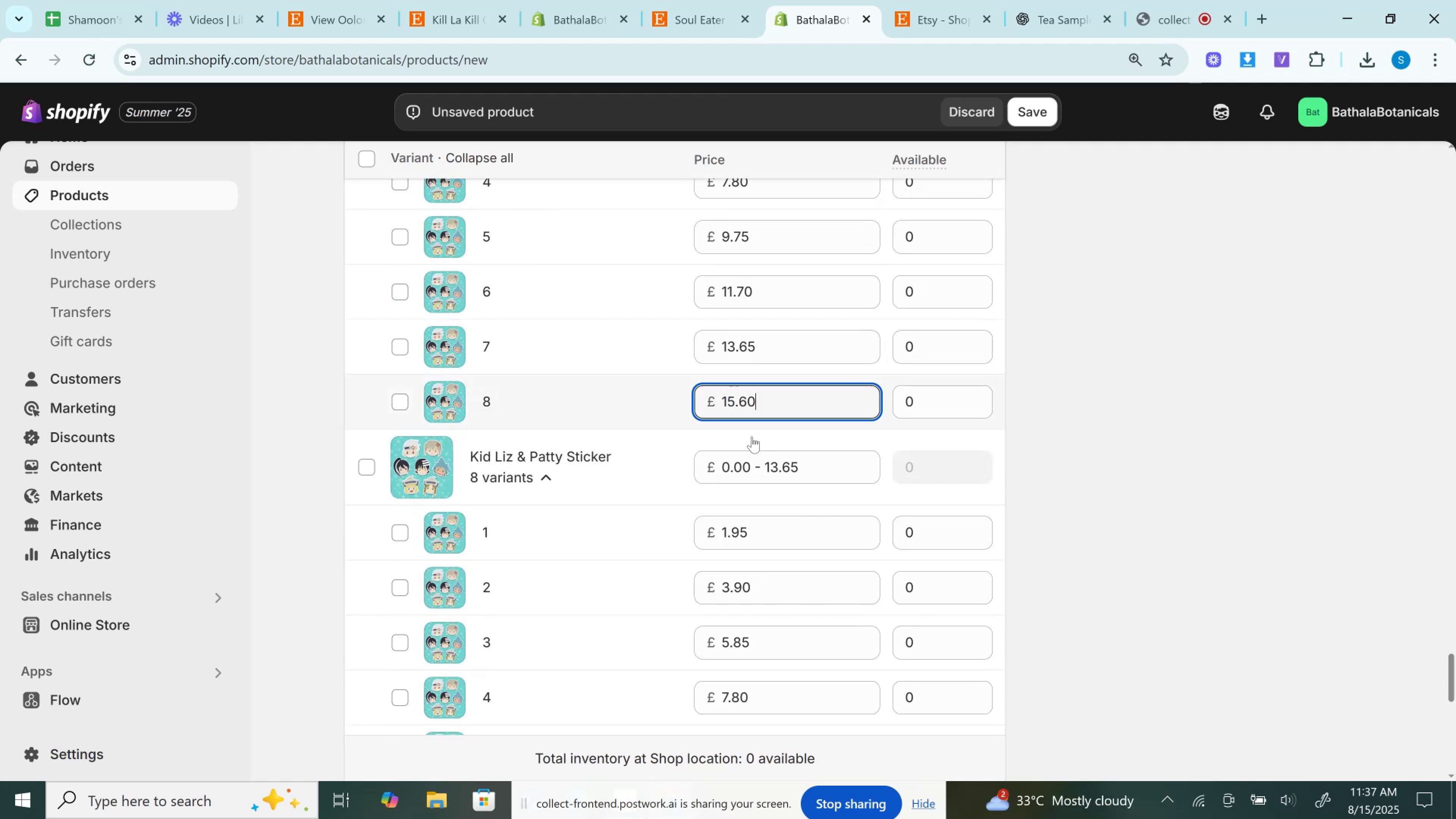 
scroll: coordinate [752, 473], scroll_direction: down, amount: 6.0
 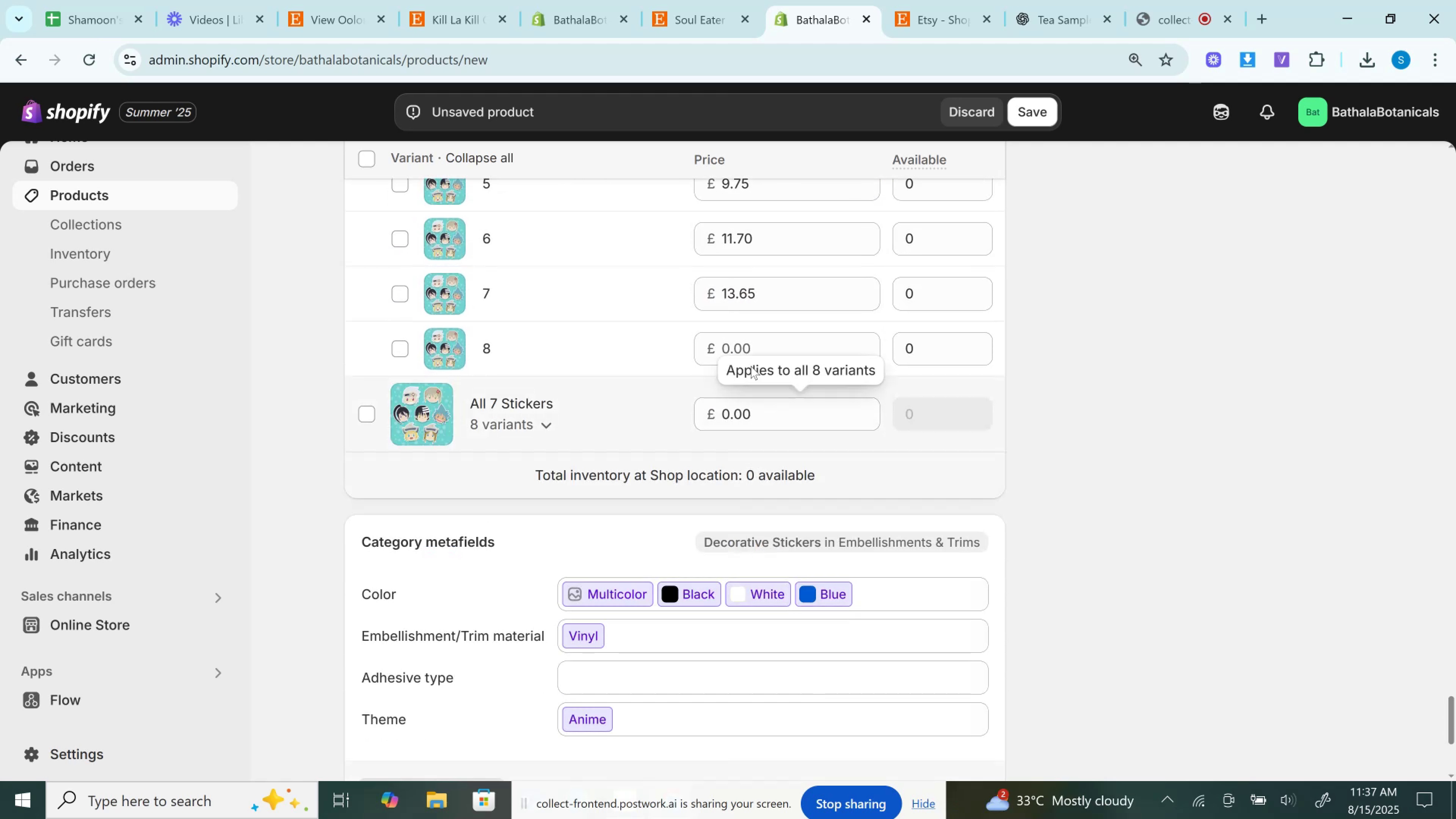 
left_click([747, 344])
 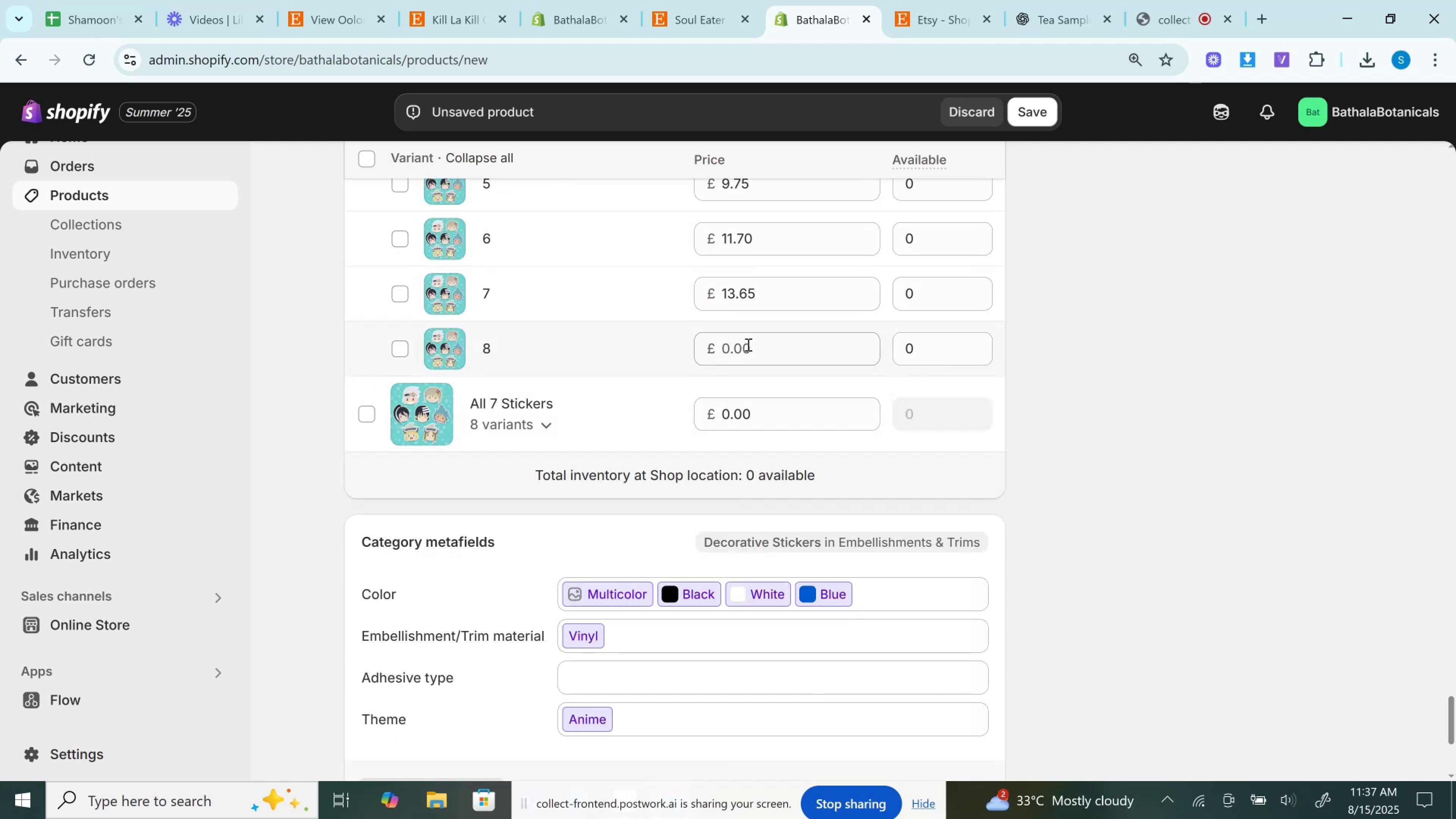 
key(Control+V)
 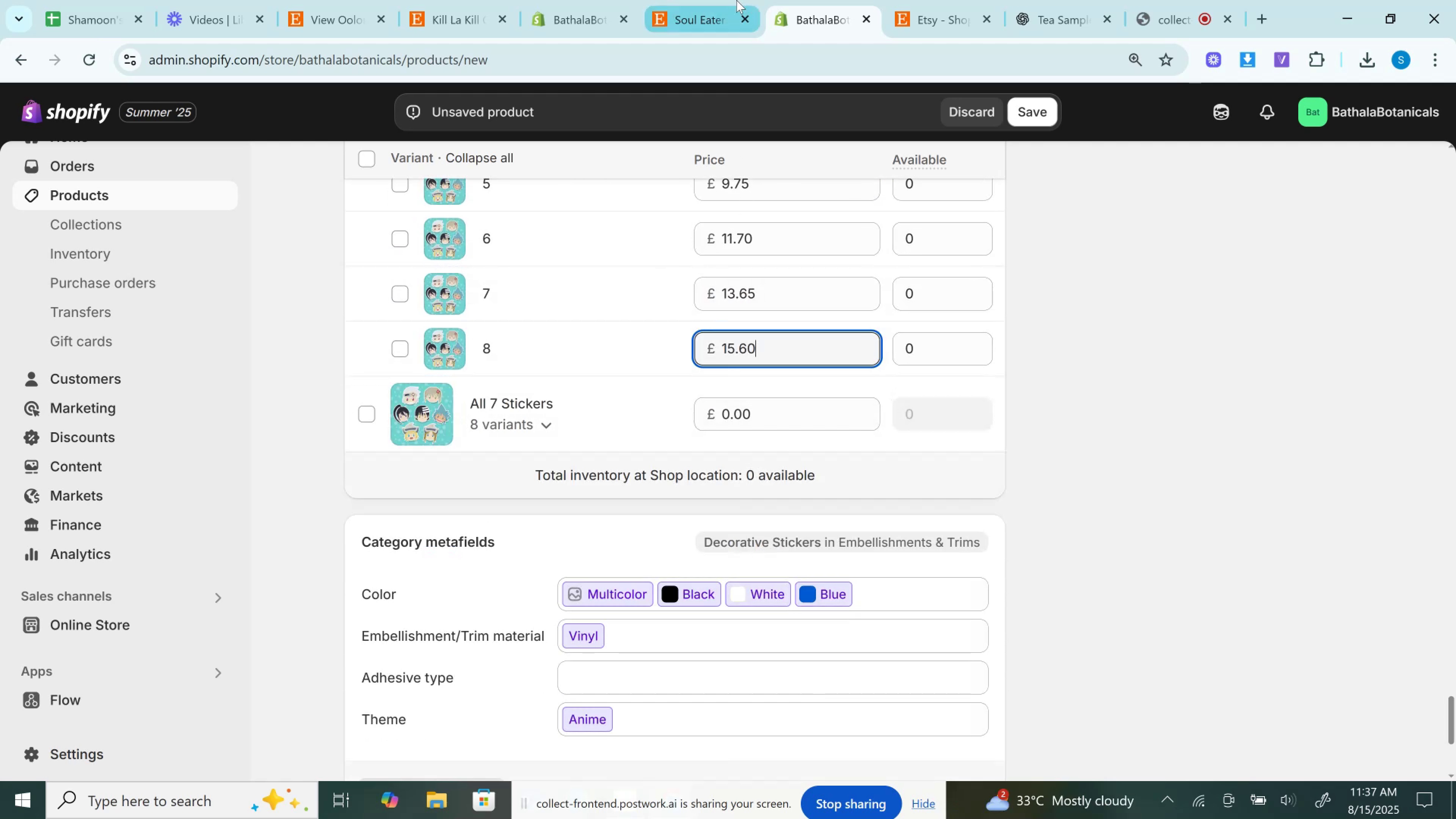 
left_click([732, 0])
 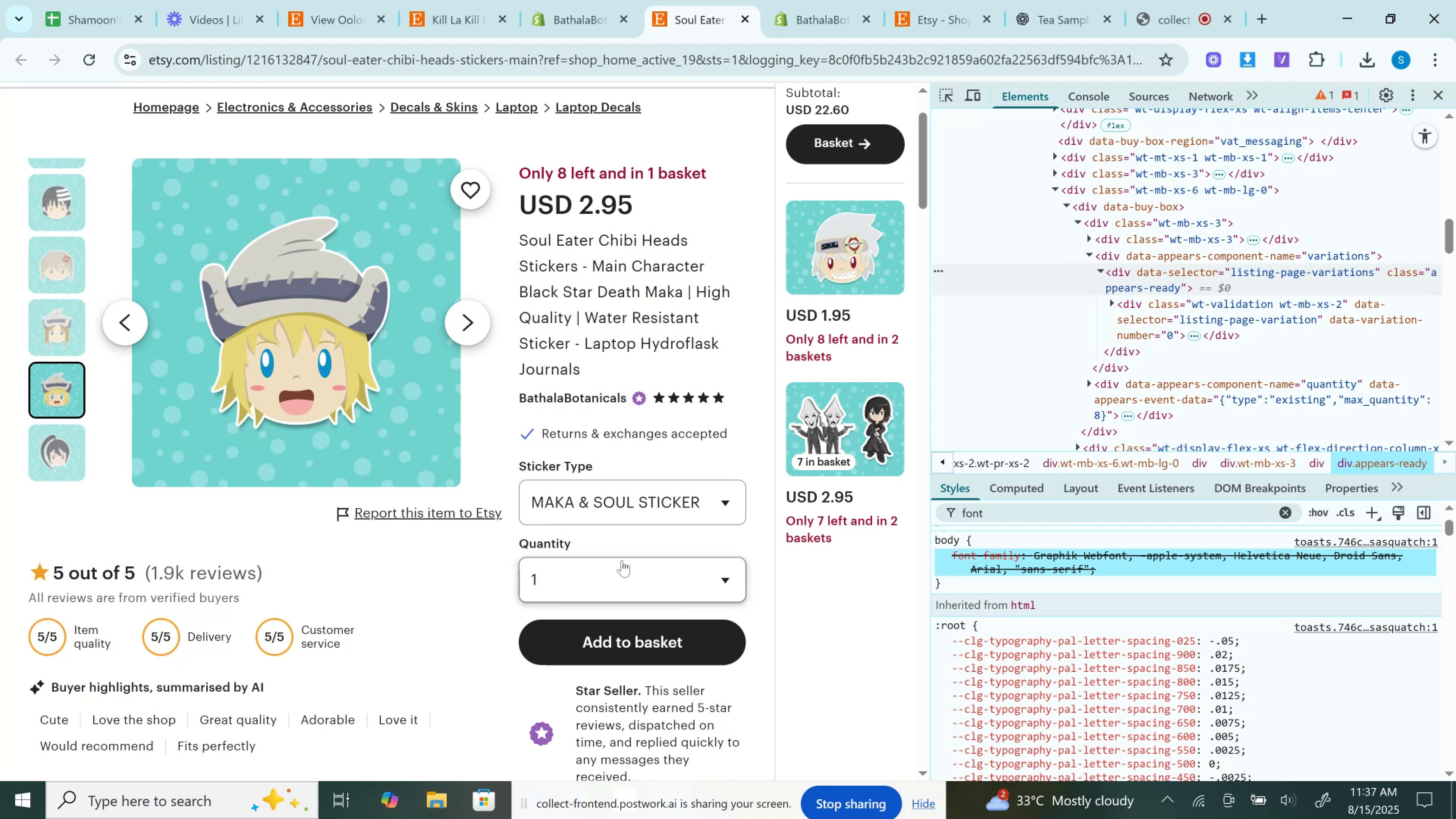 
left_click([589, 500])
 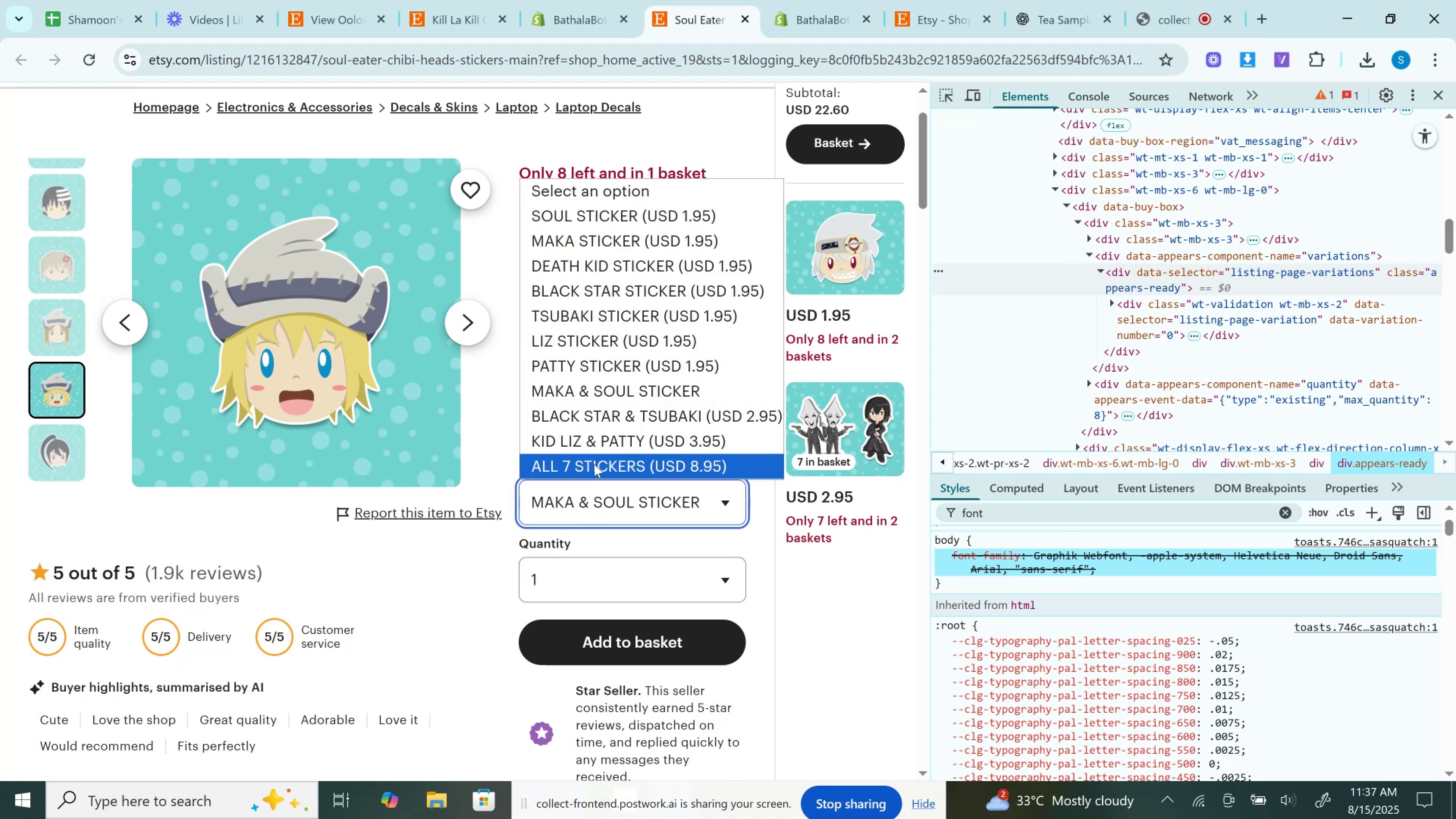 
left_click([594, 464])
 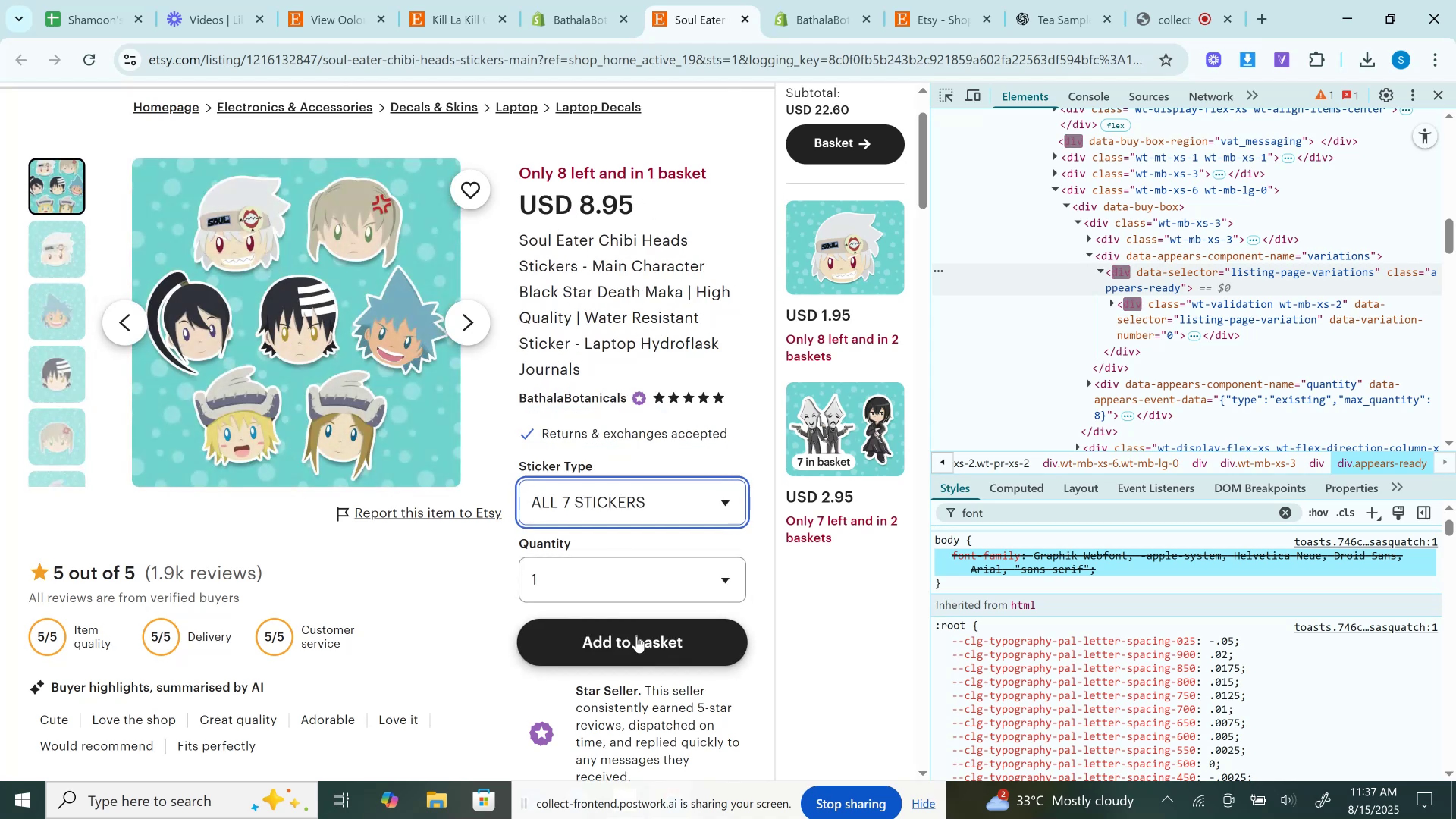 
left_click([608, 585])
 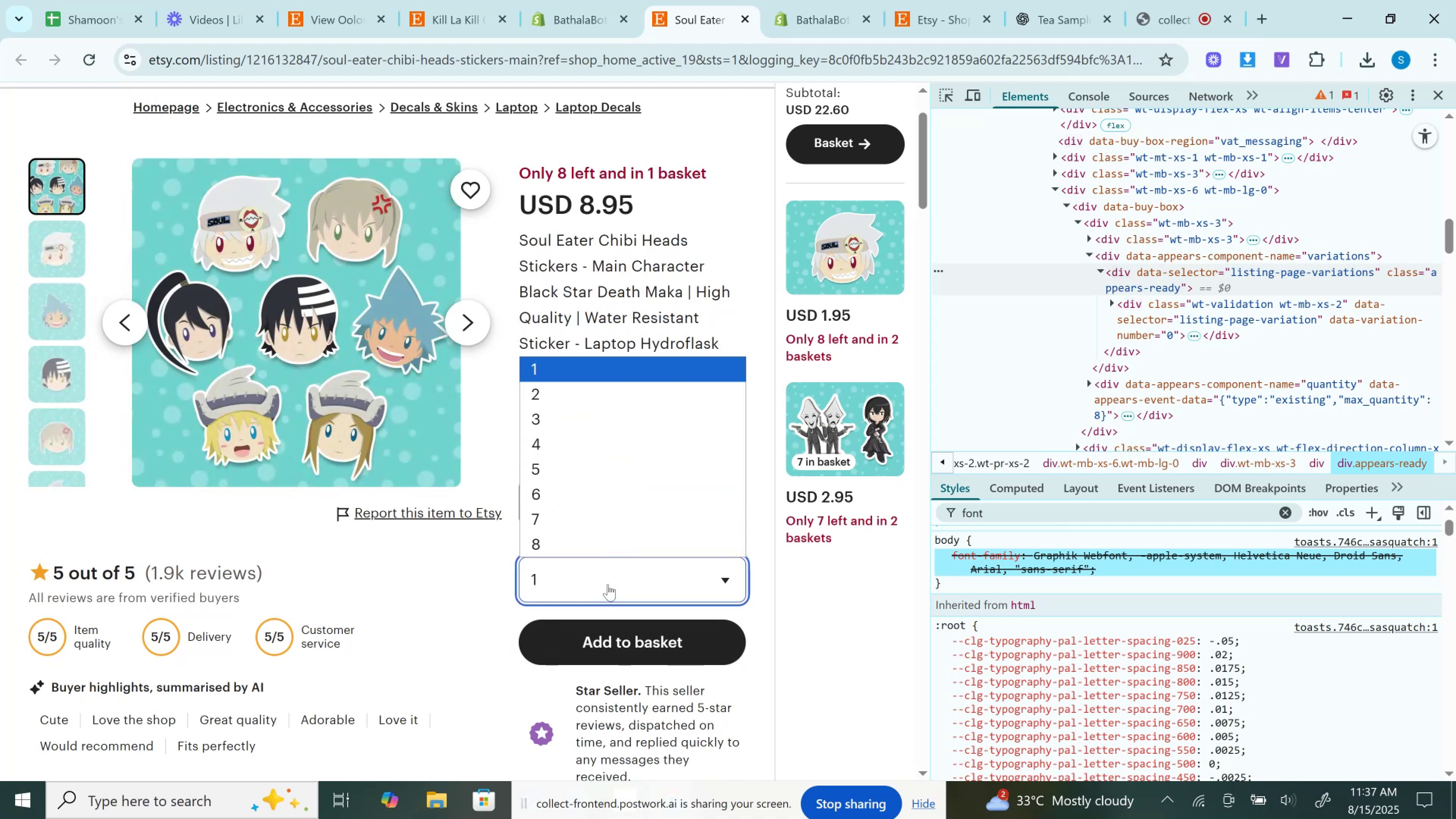 
left_click([608, 584])
 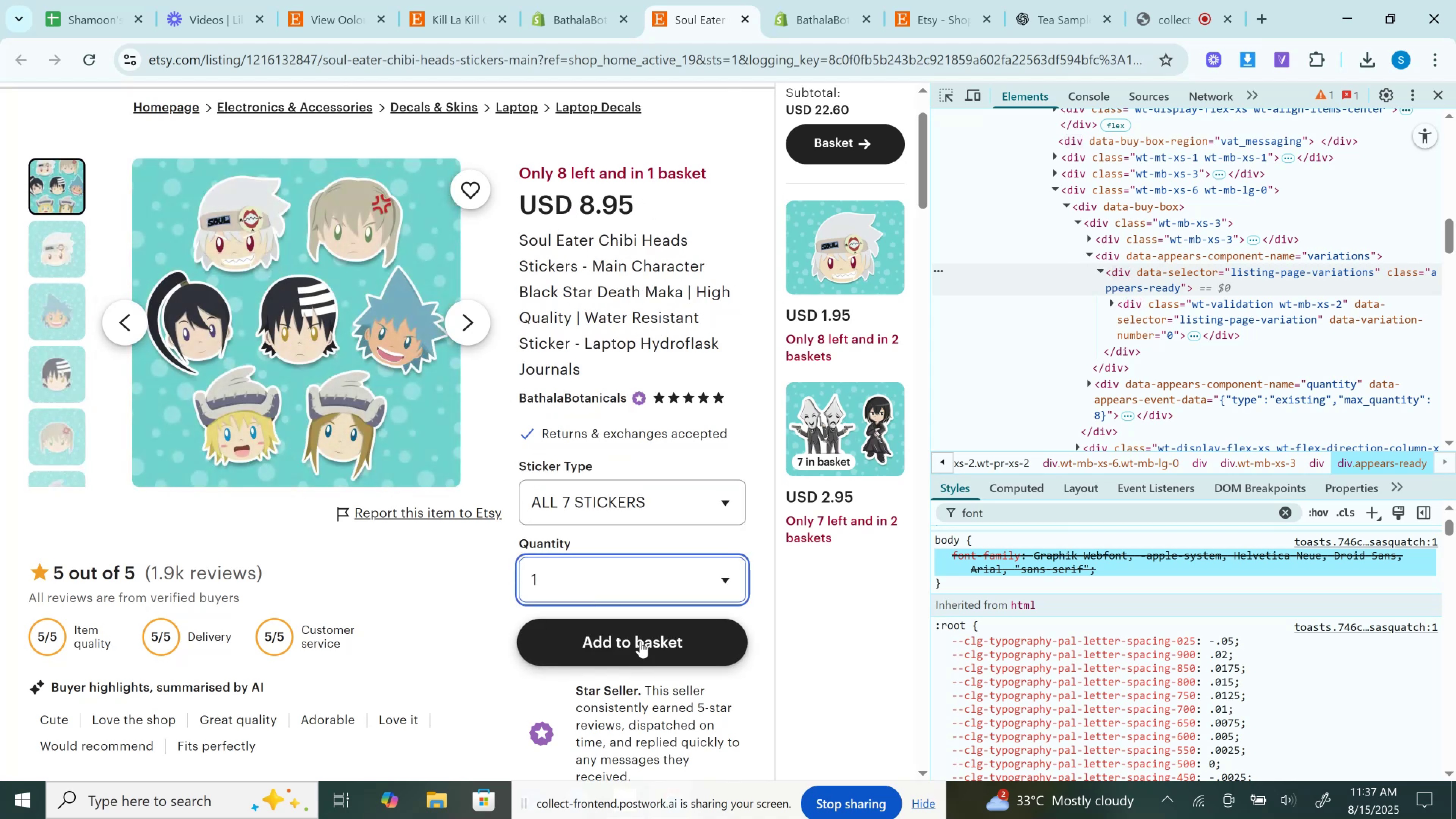 
left_click([640, 642])
 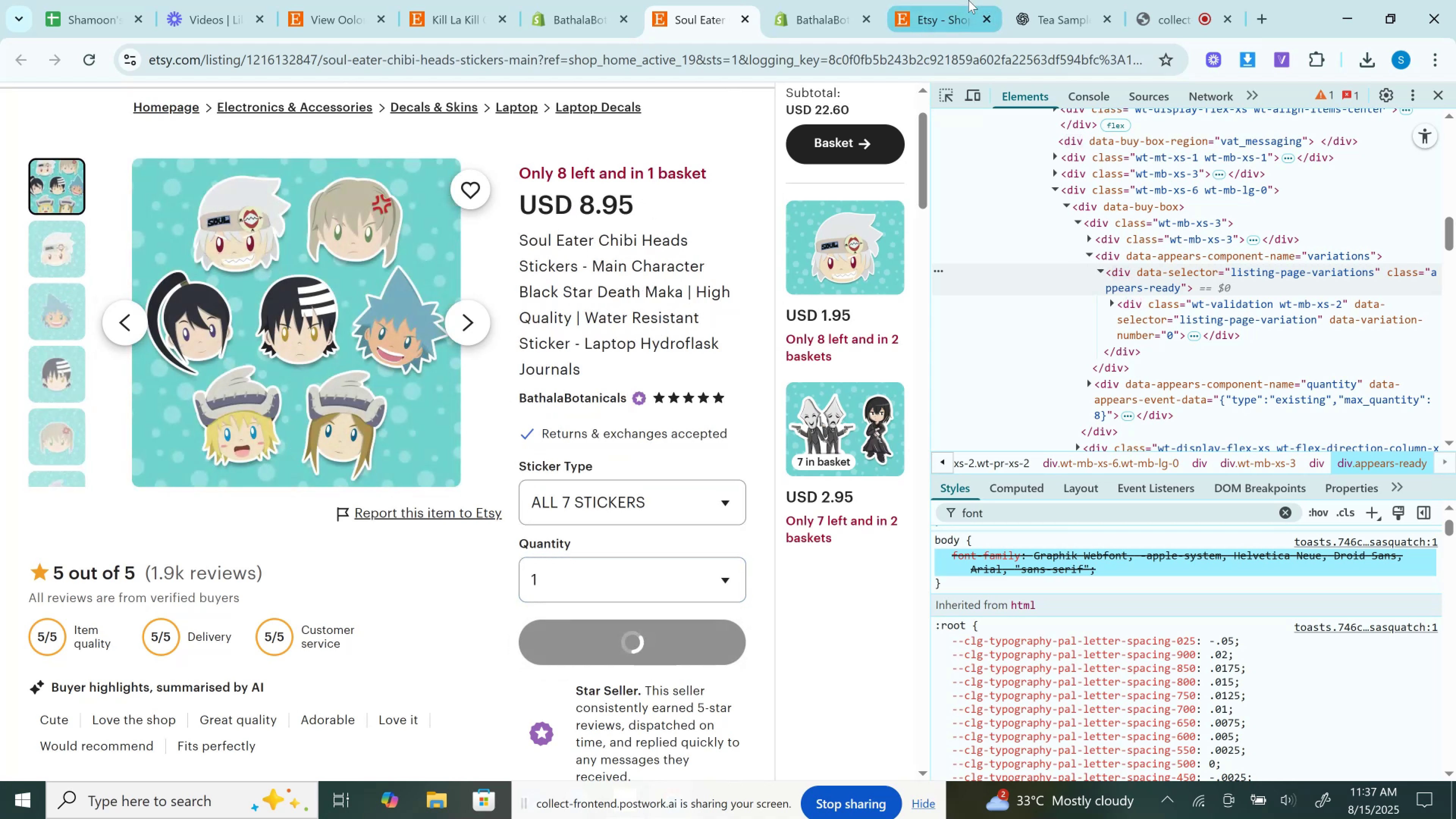 
left_click([968, 0])
 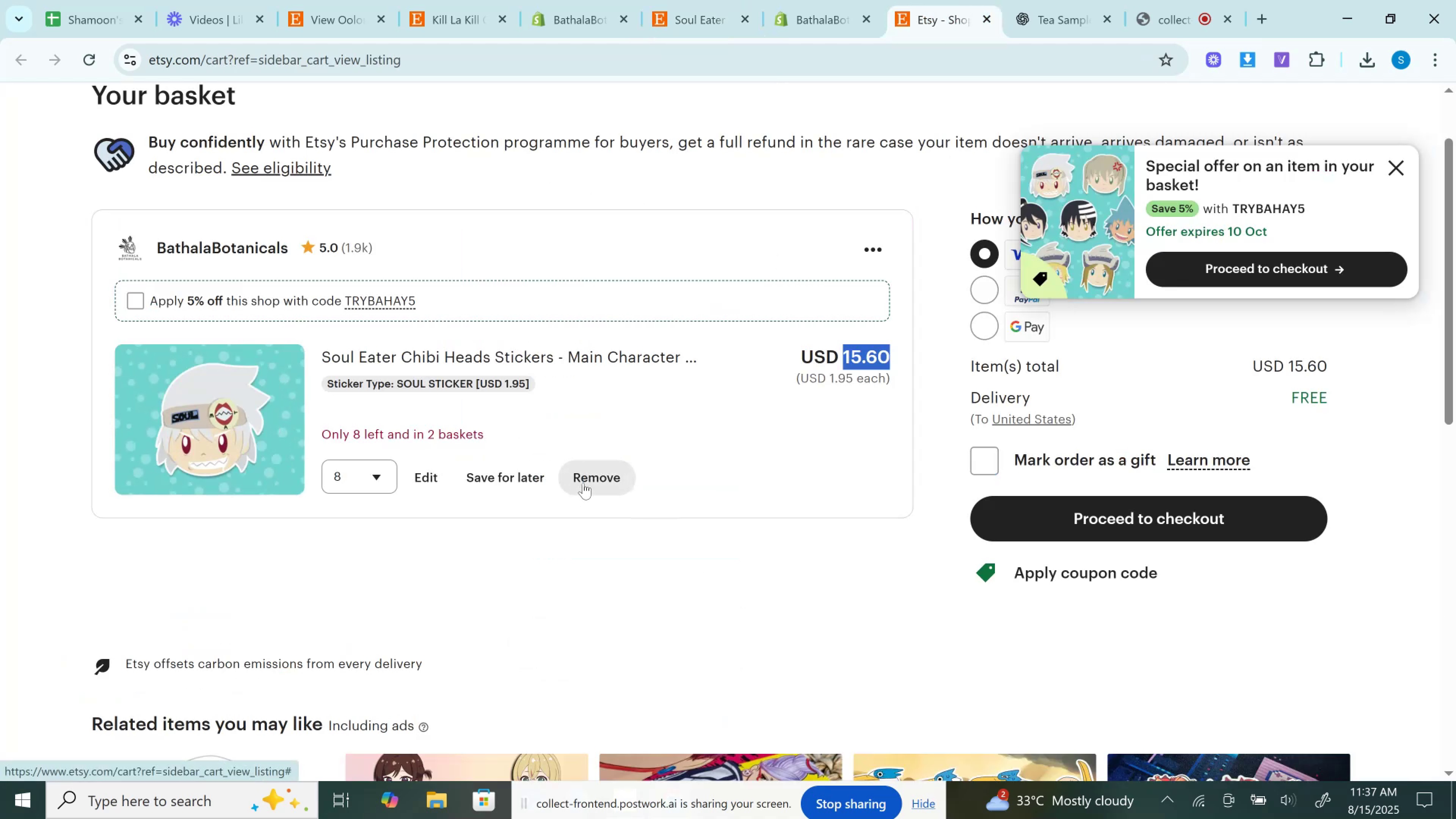 
left_click([583, 483])
 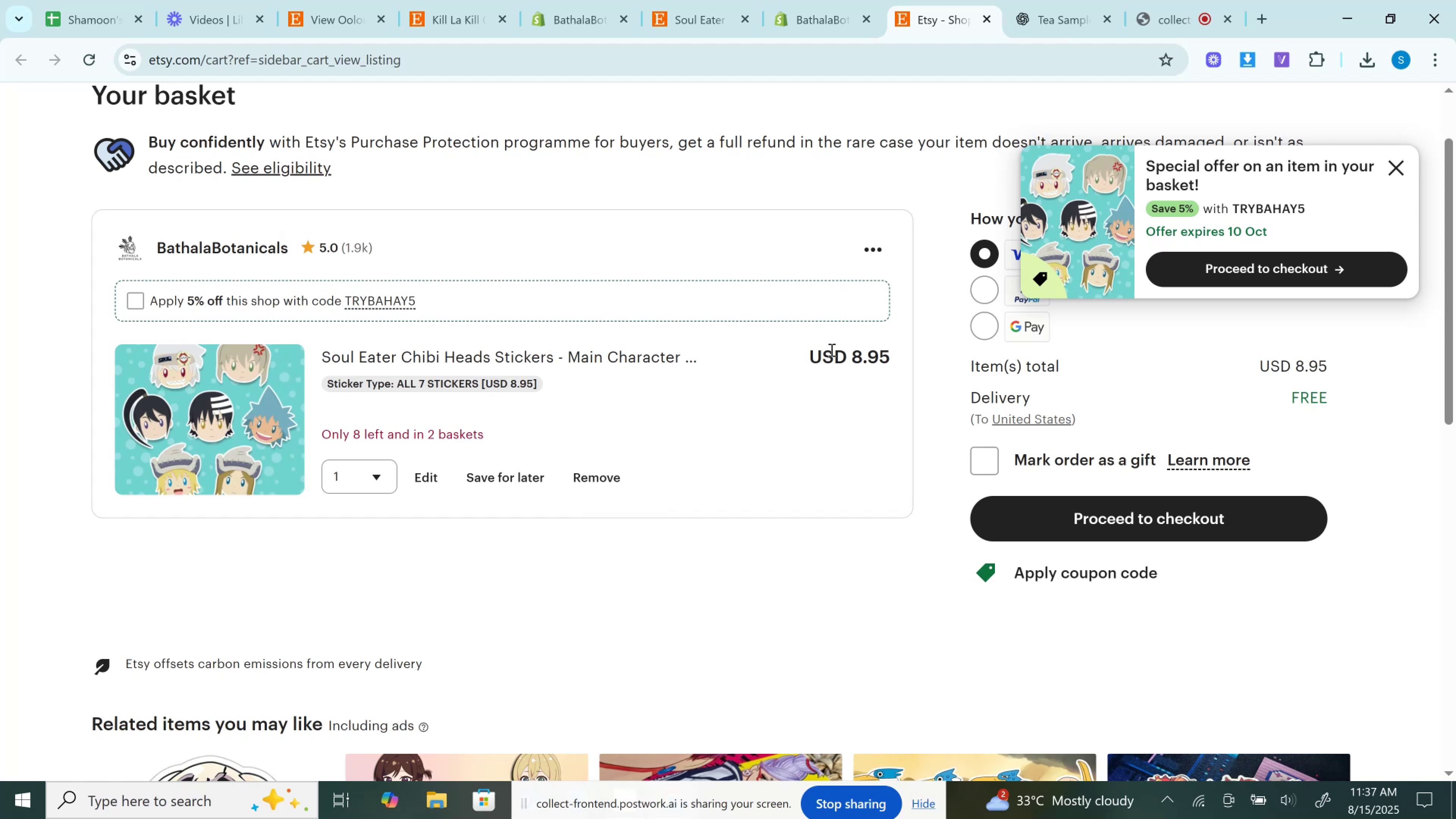 
double_click([862, 362])
 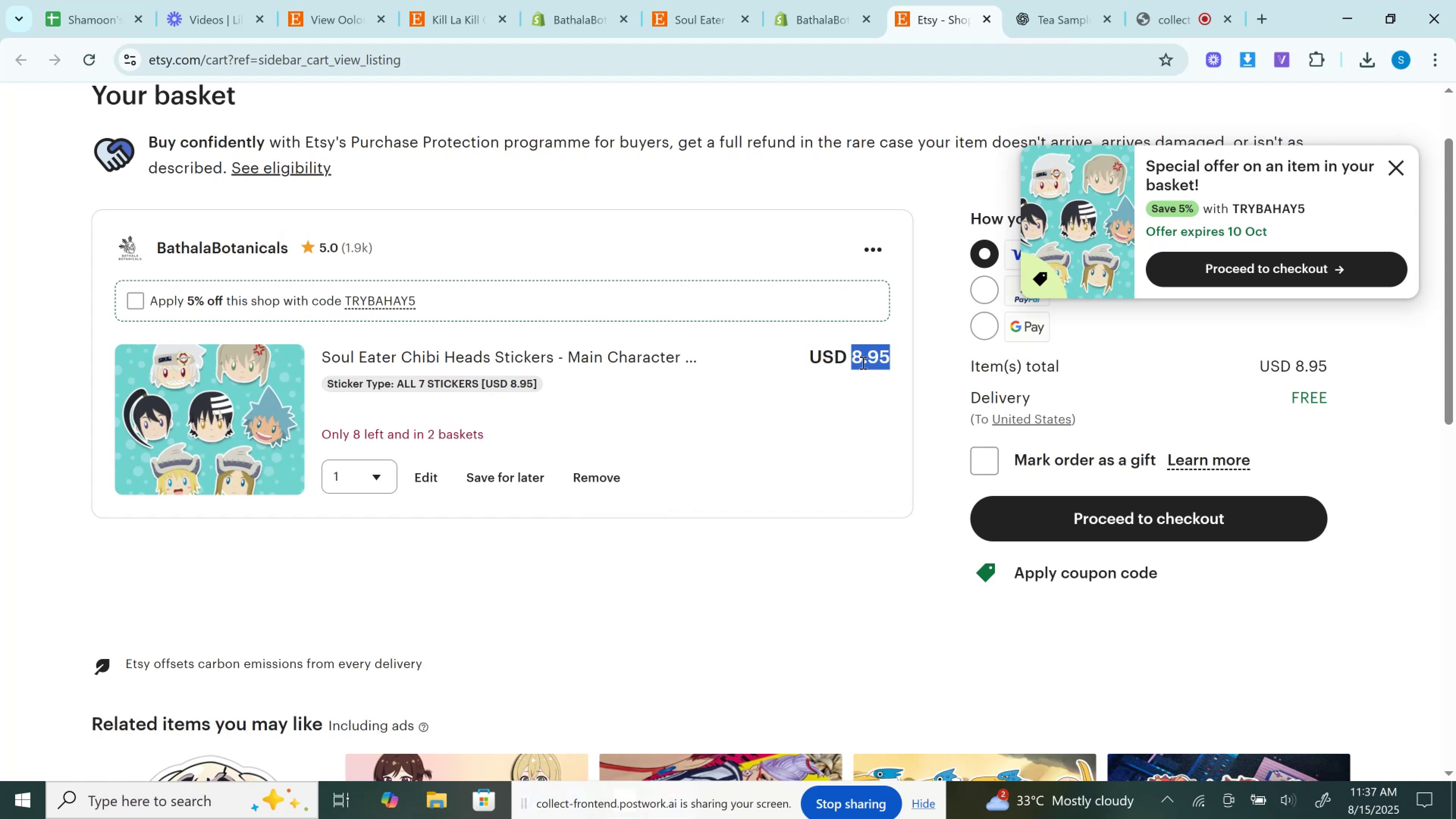 
key(Control+C)
 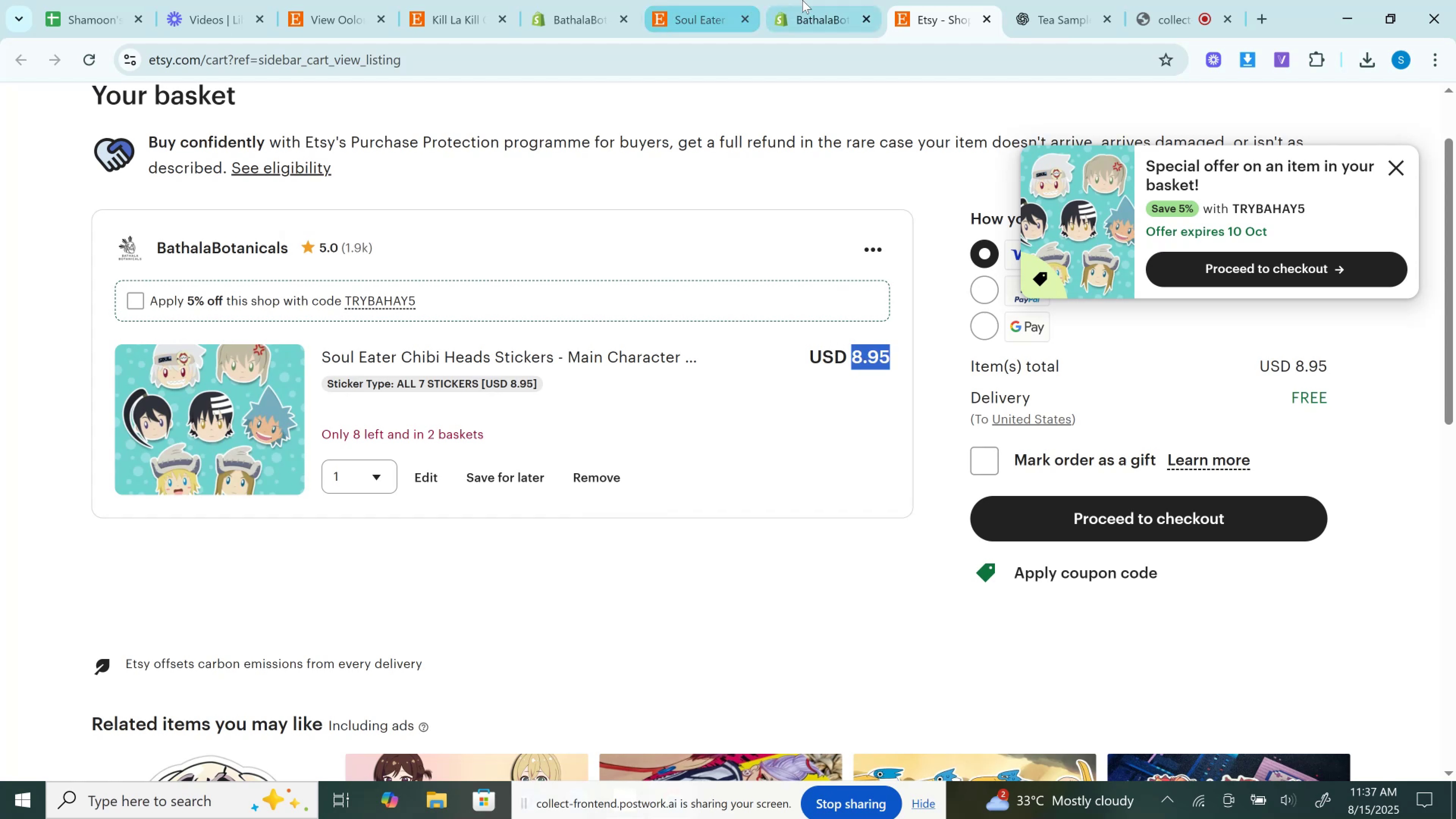 
left_click([812, 0])
 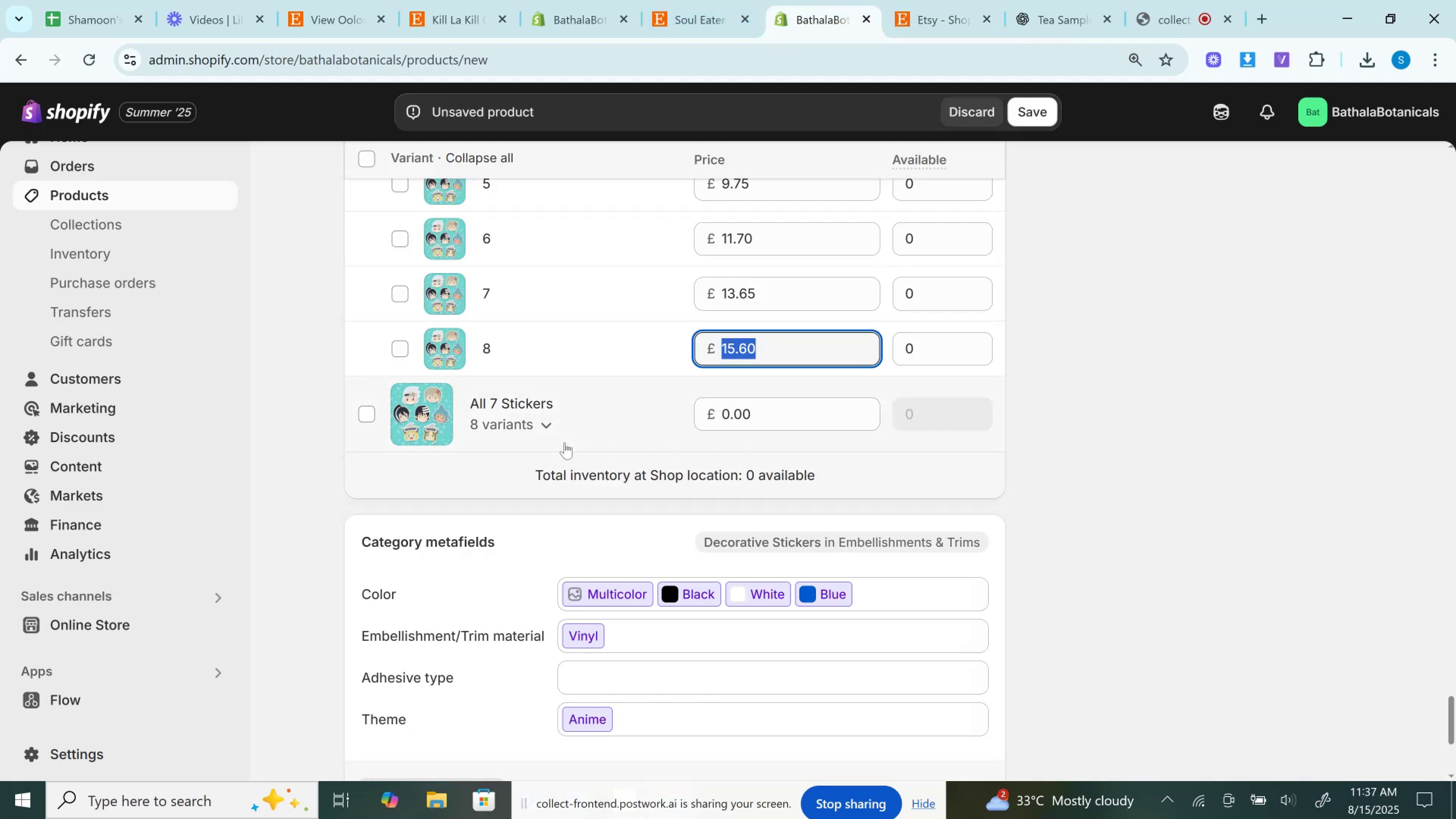 
left_click([549, 418])
 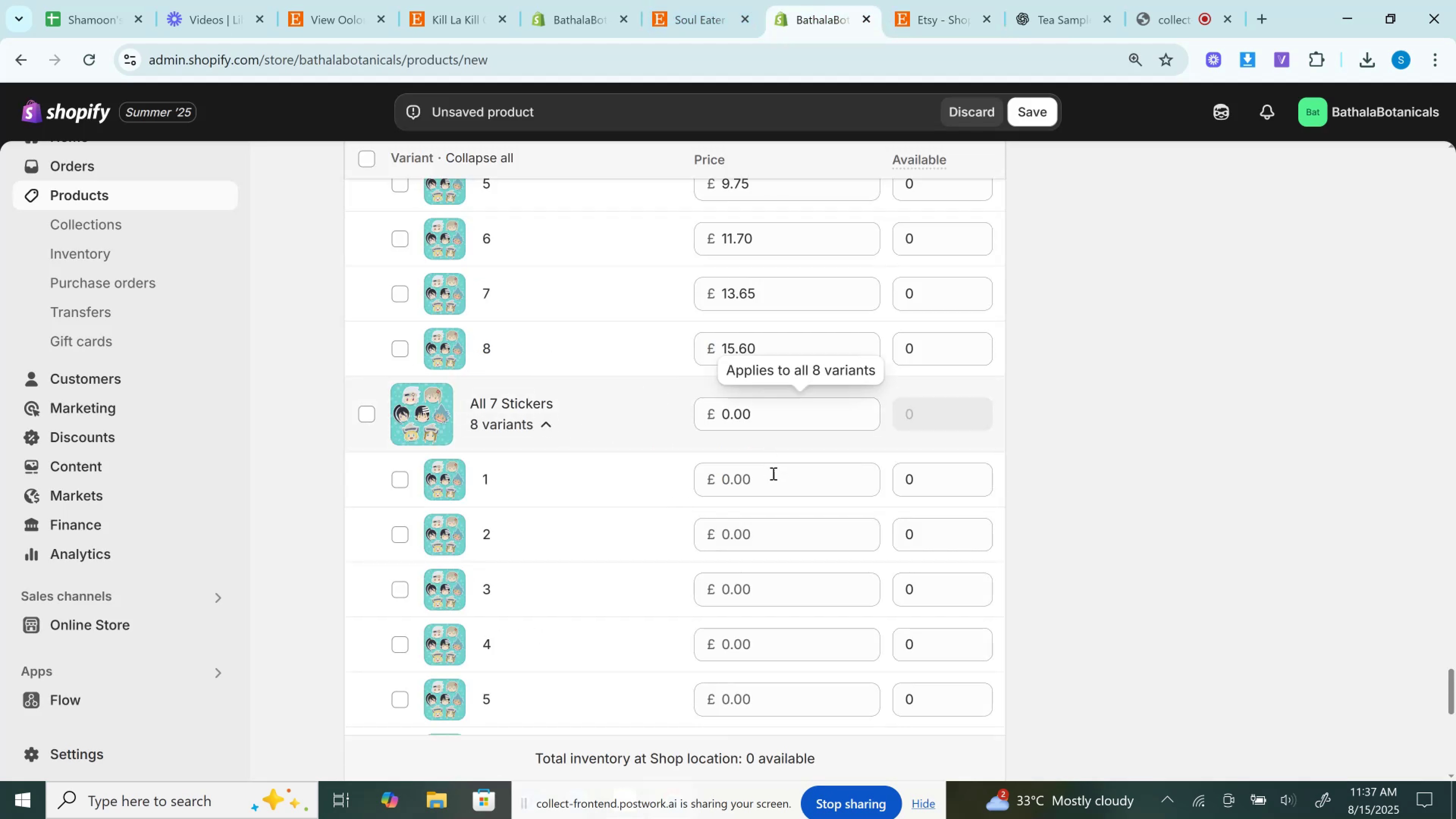 
left_click([771, 481])
 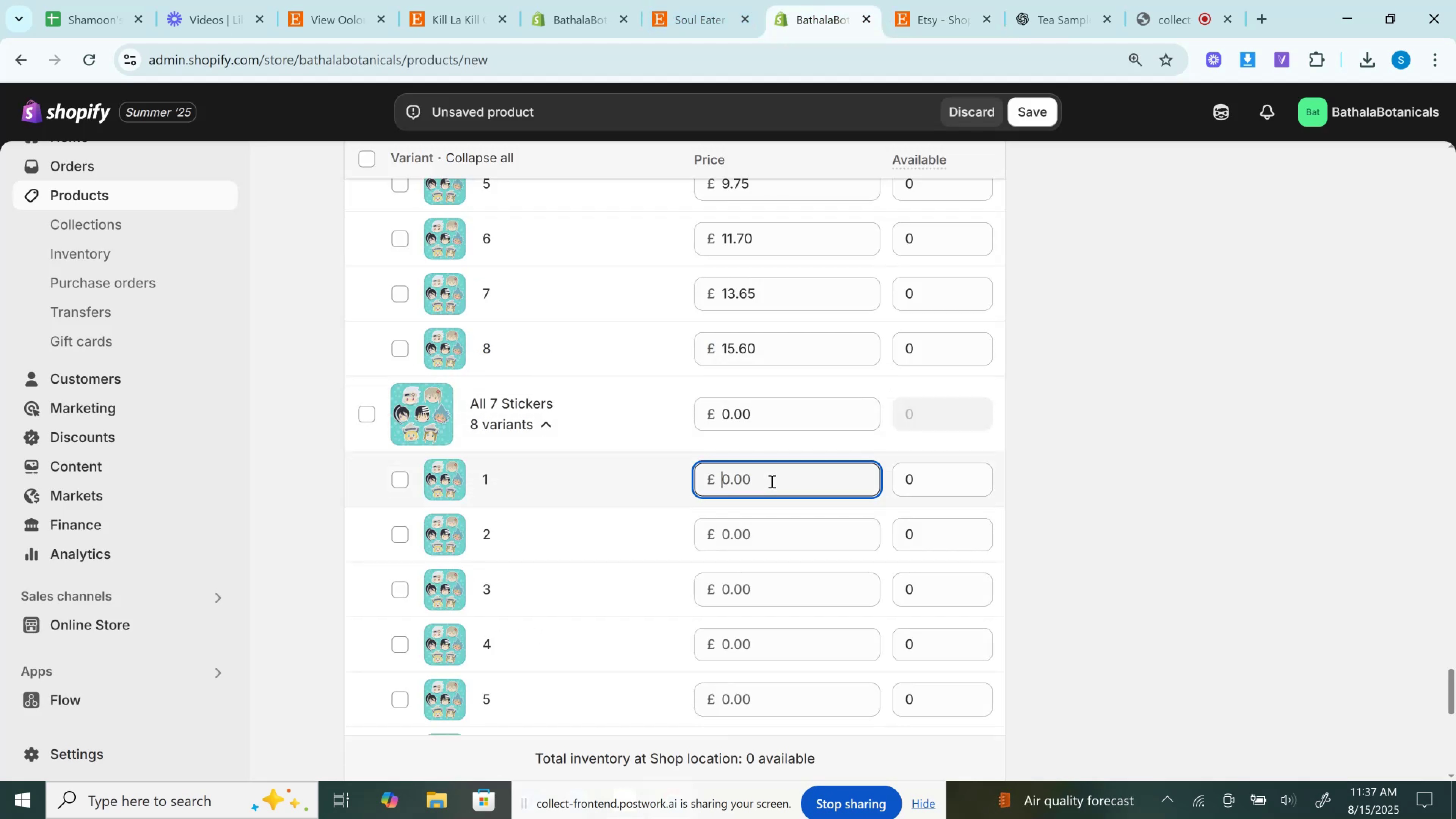 
key(Control+V)
 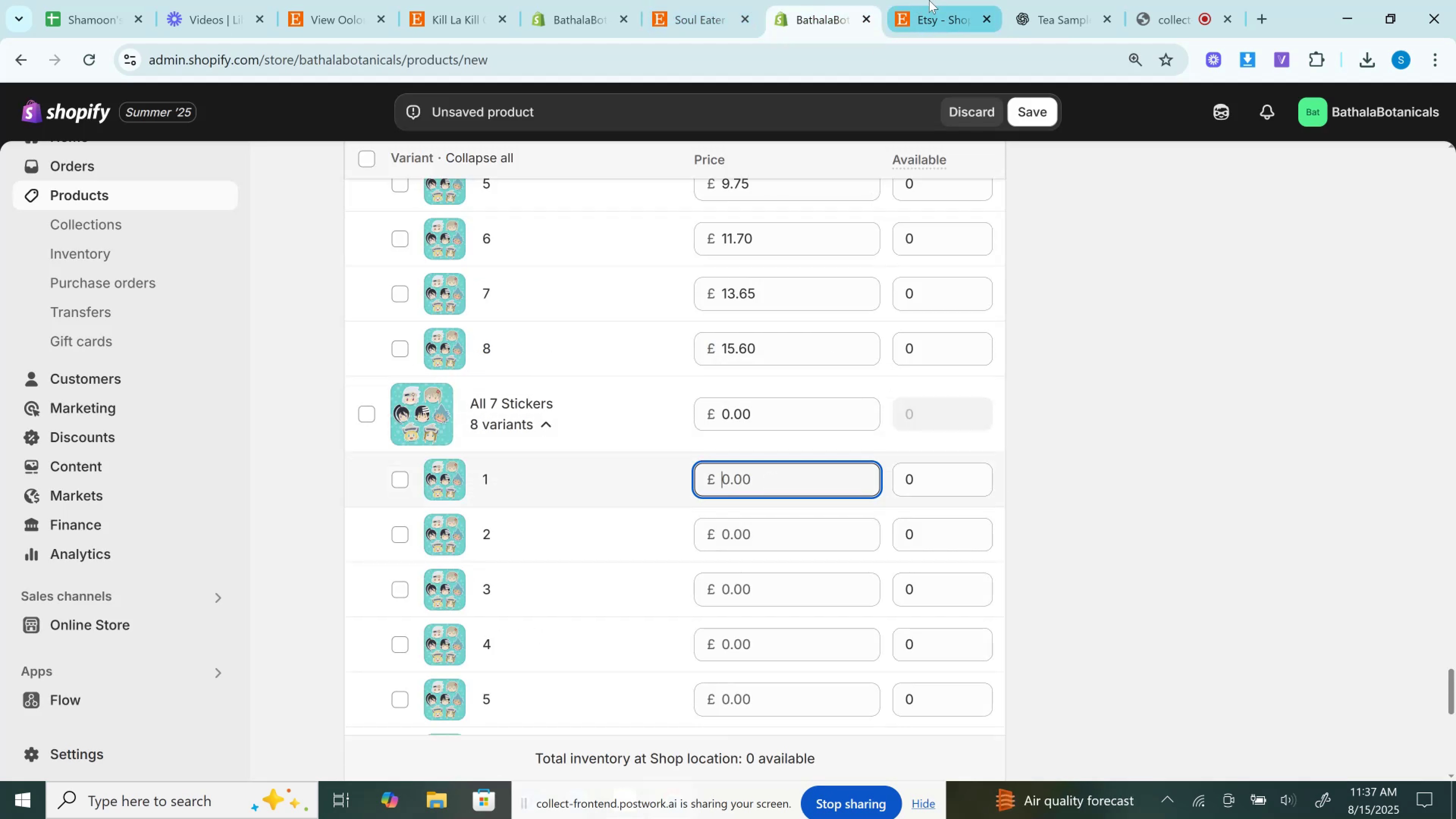 
left_click([929, 0])
 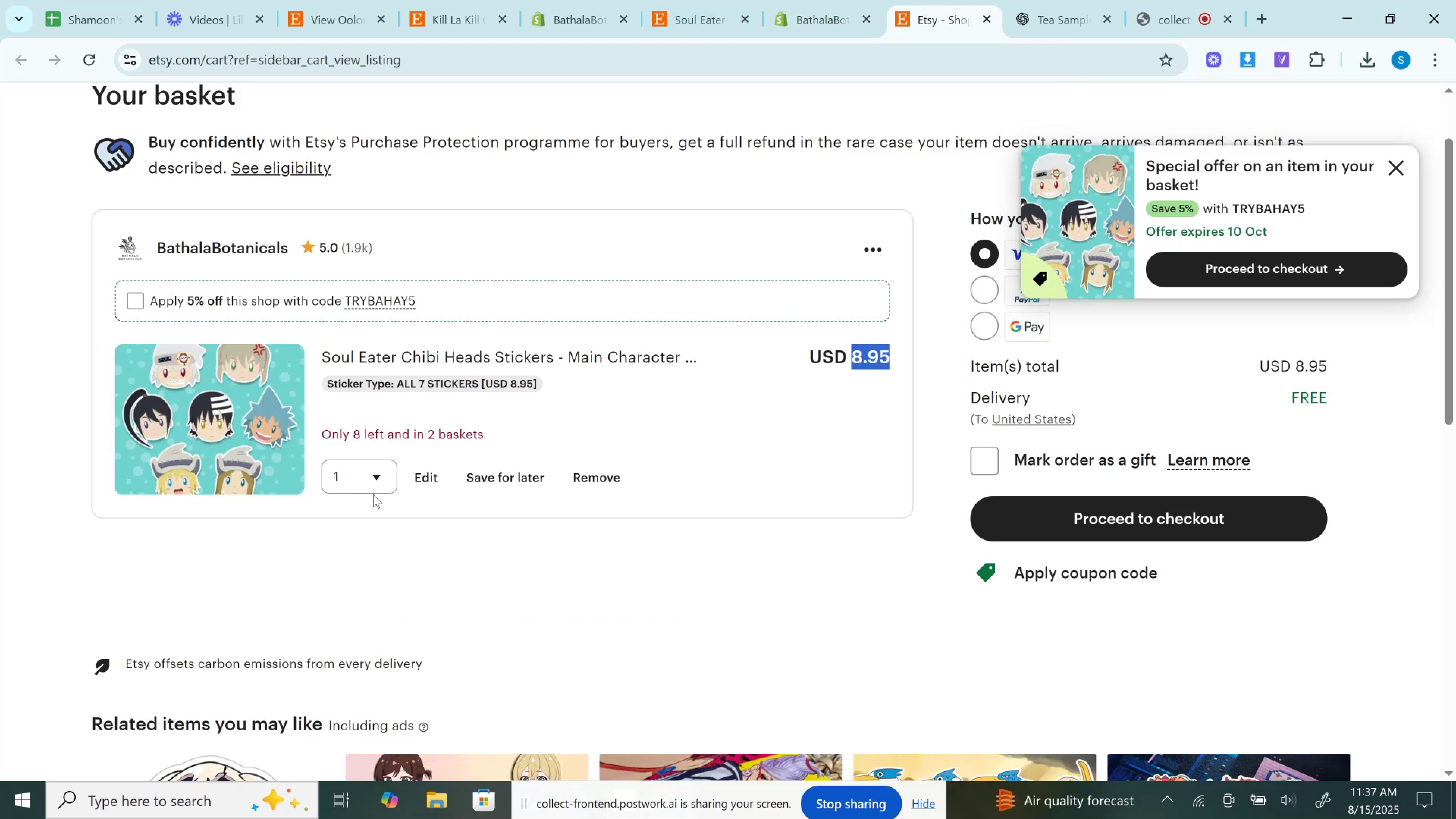 
left_click([366, 488])
 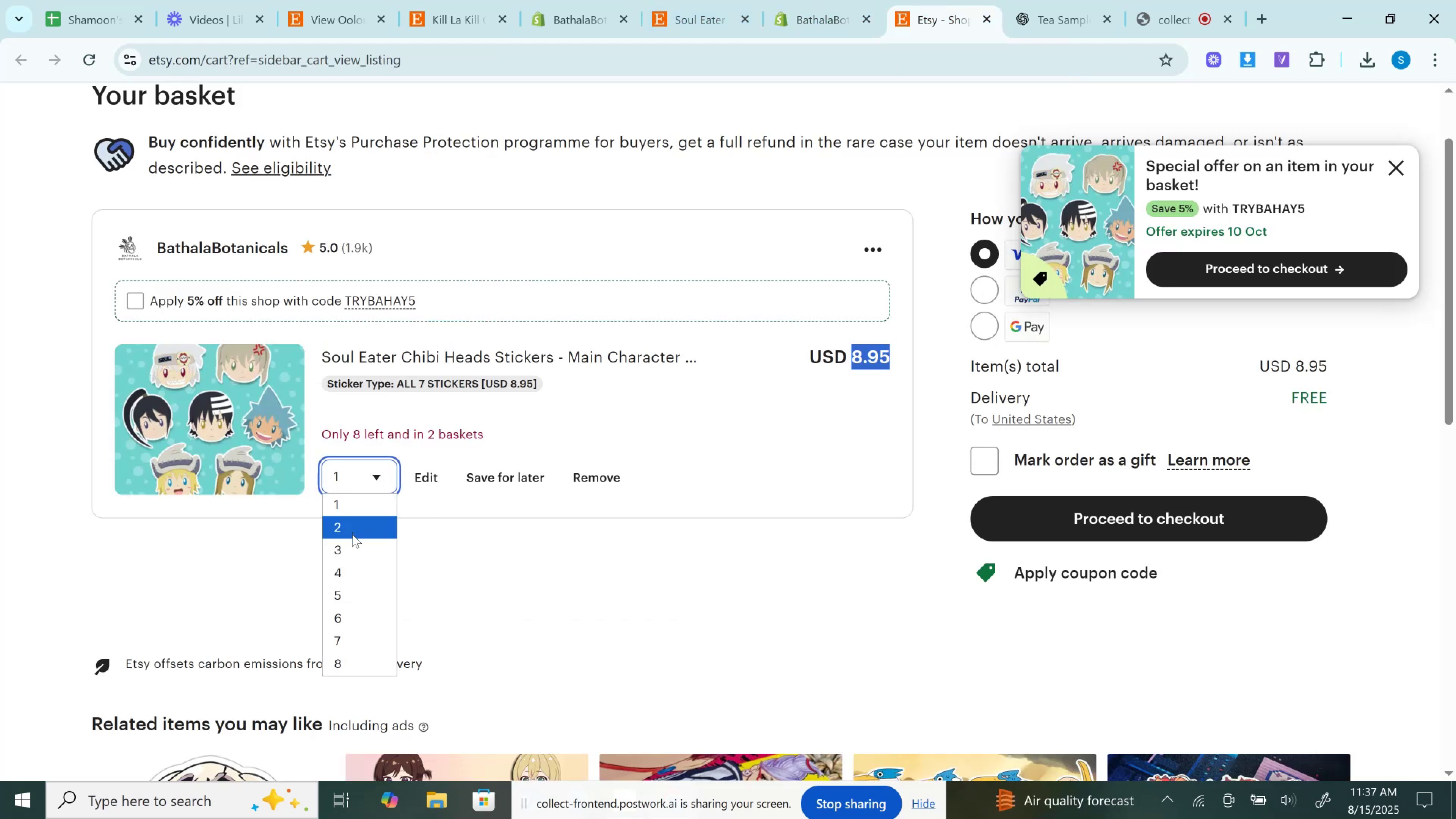 
left_click([352, 534])
 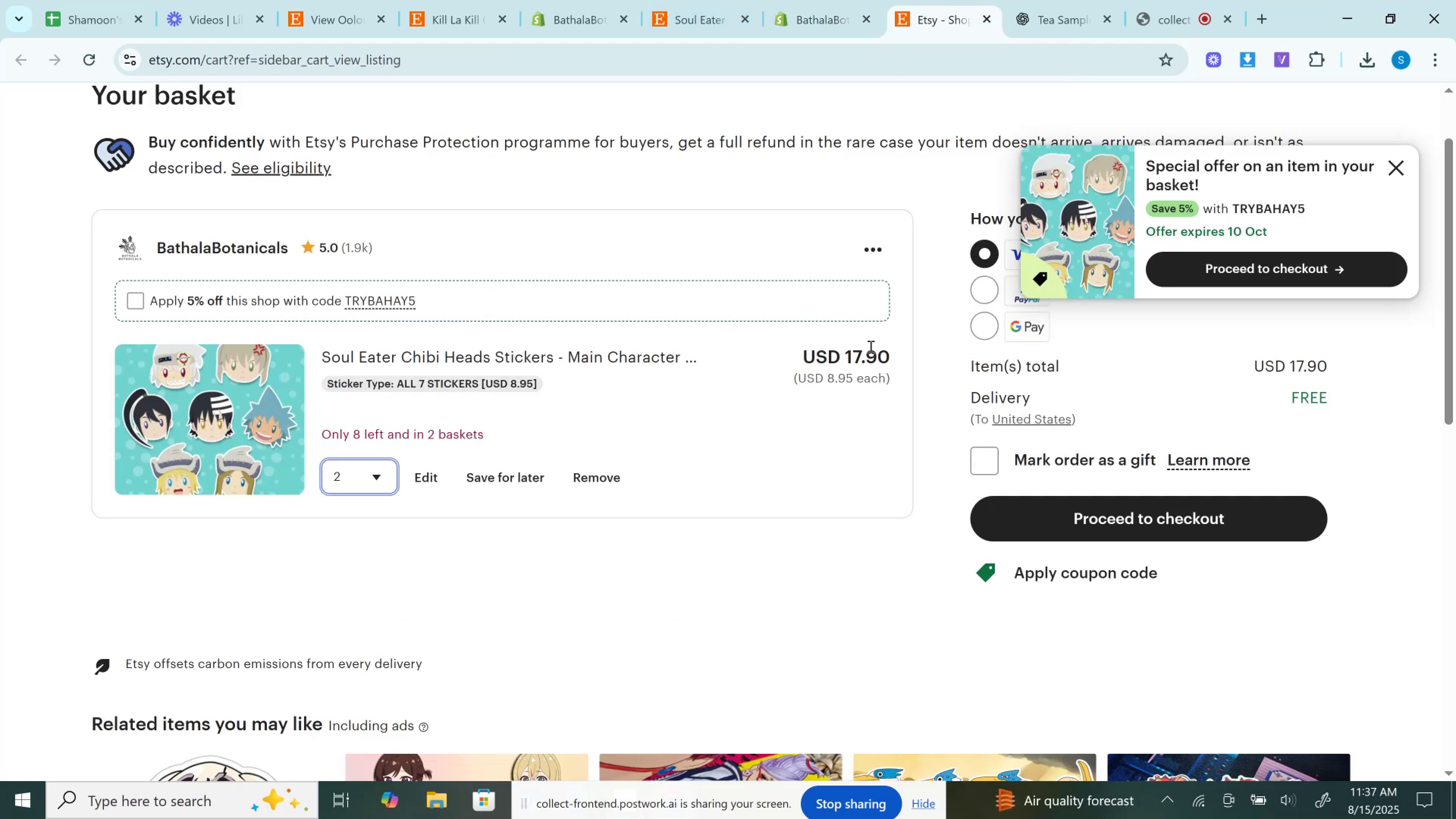 
left_click([870, 347])
 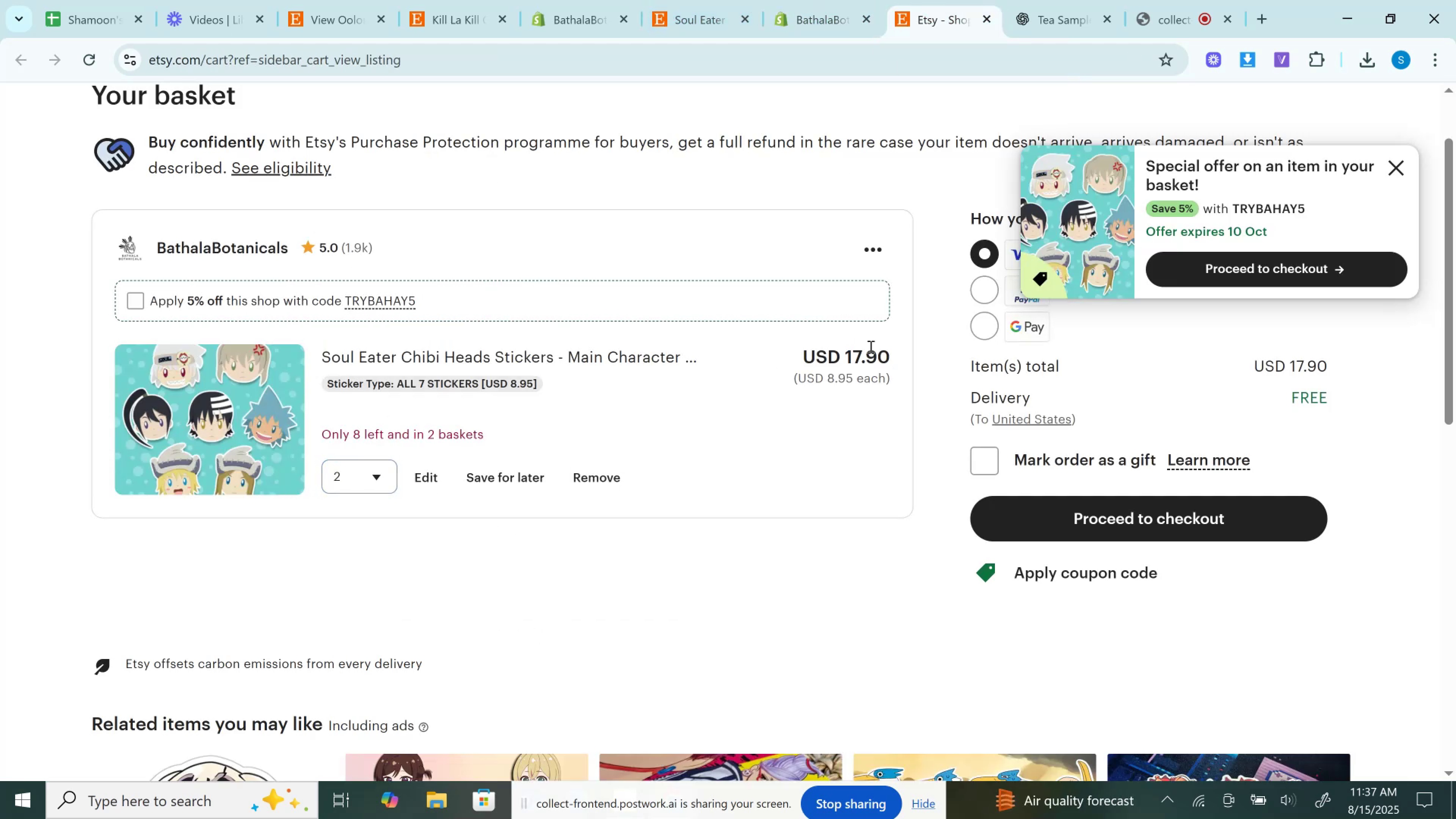 
double_click([870, 347])
 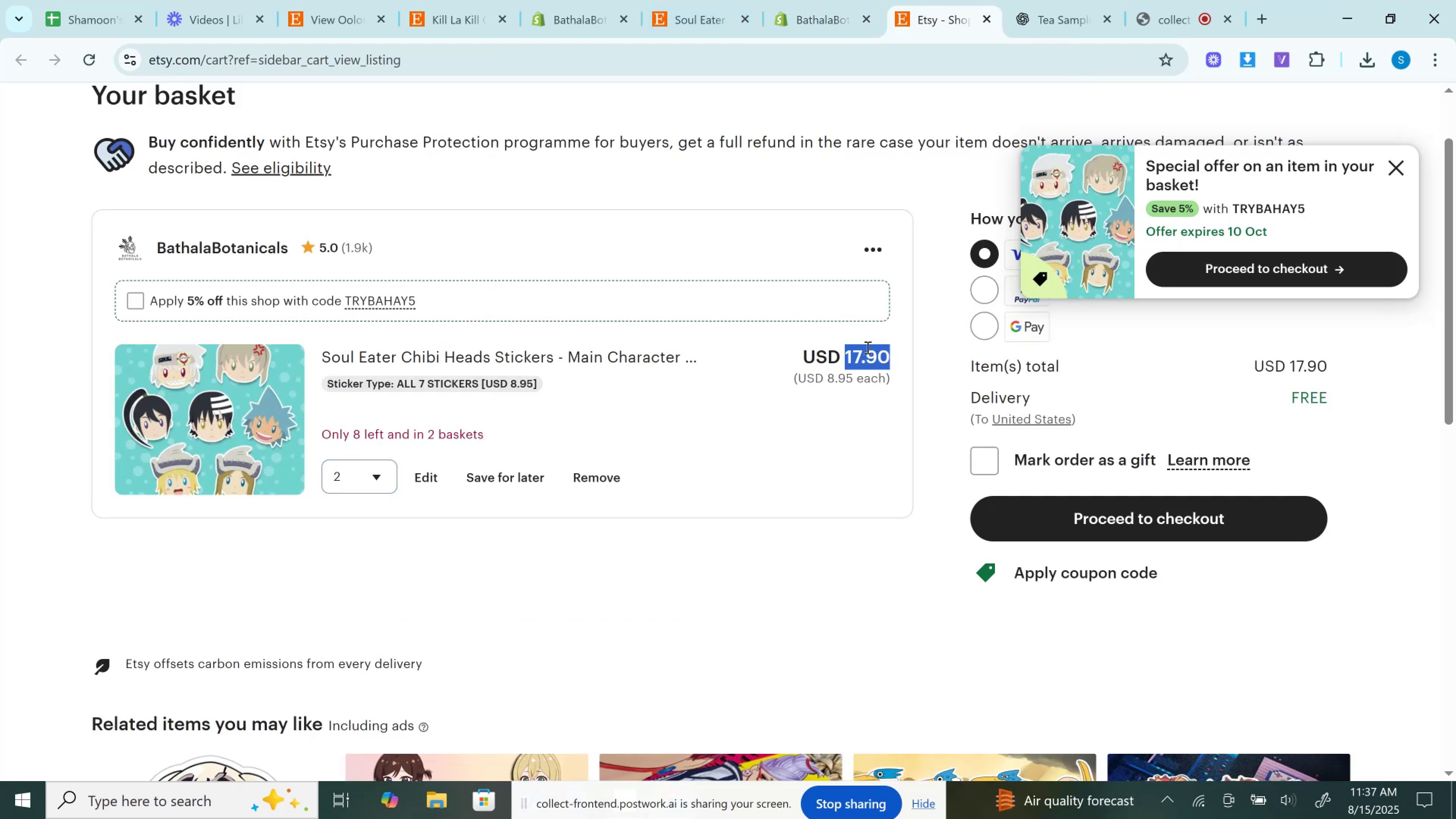 
key(Control+C)
 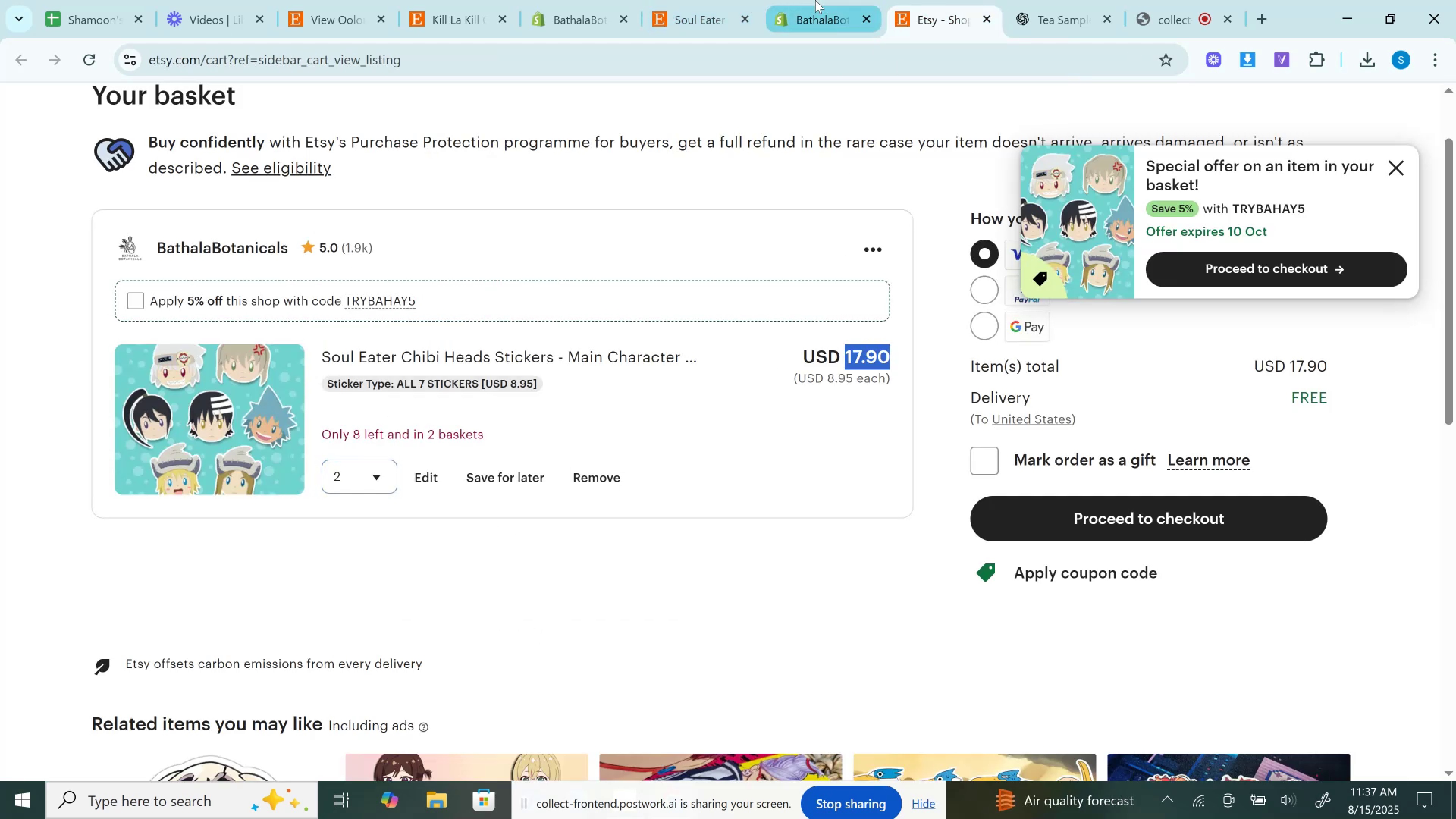 
left_click([815, 0])
 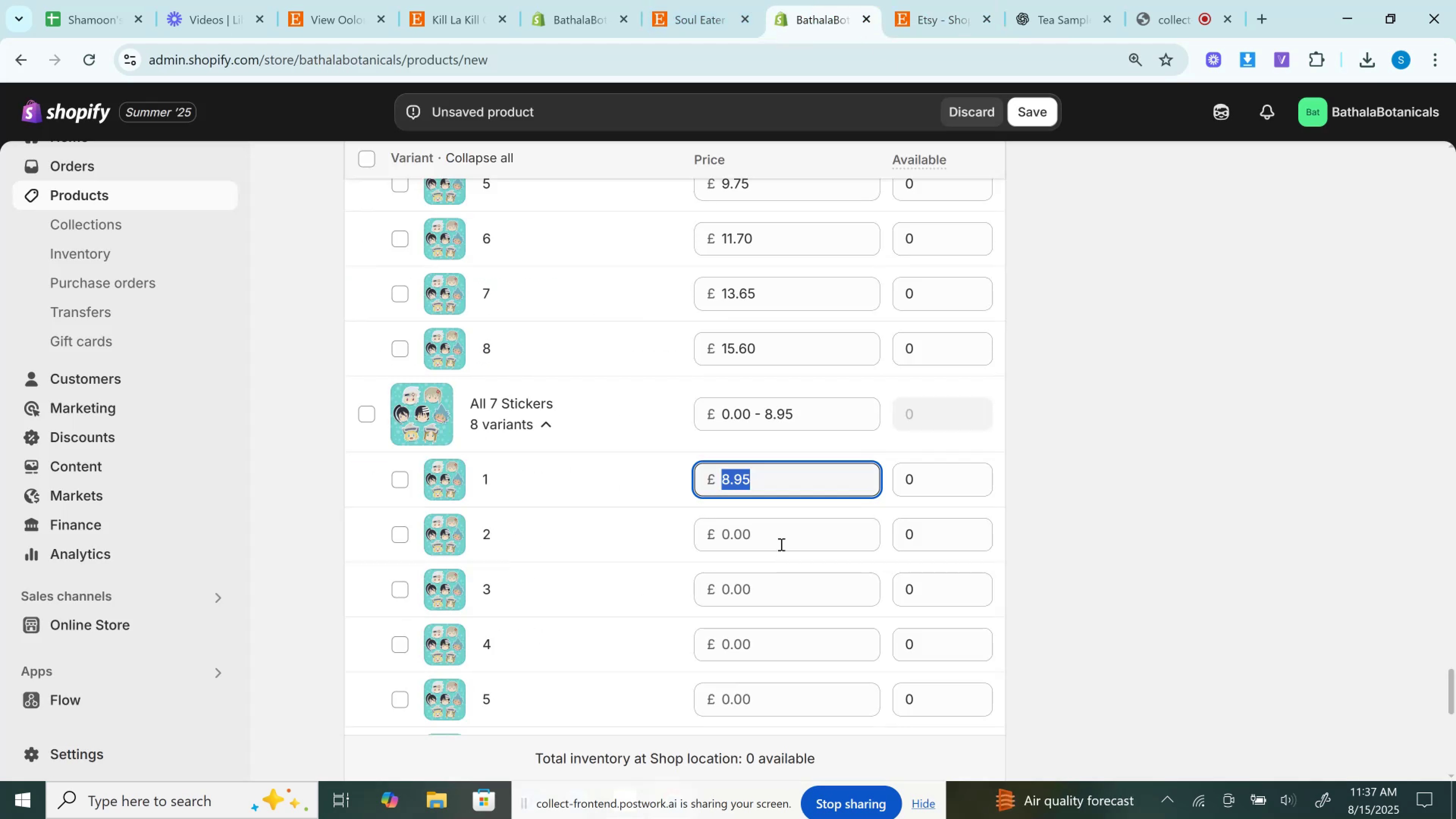 
key(Control+V)
 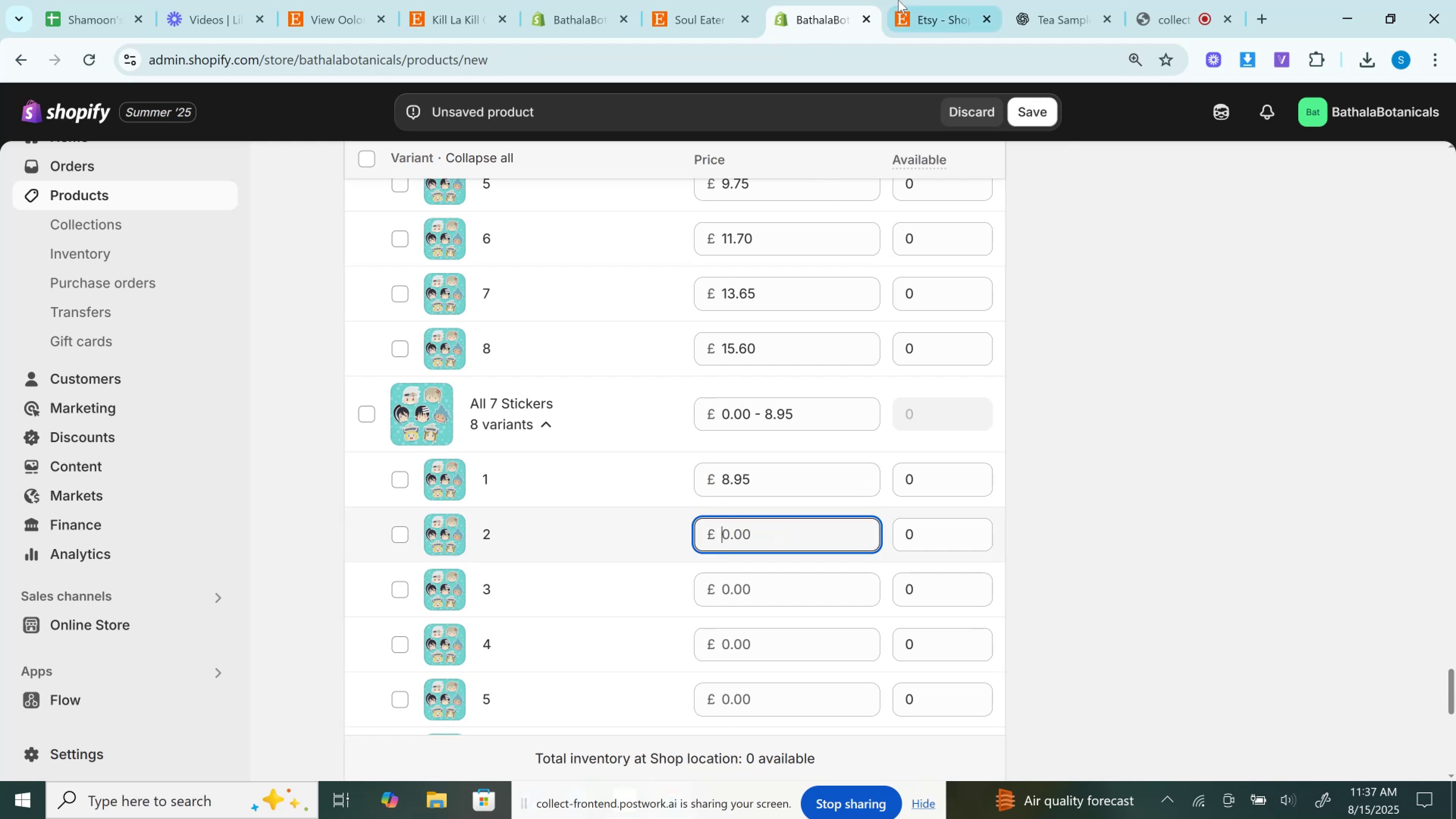 
left_click([902, 0])
 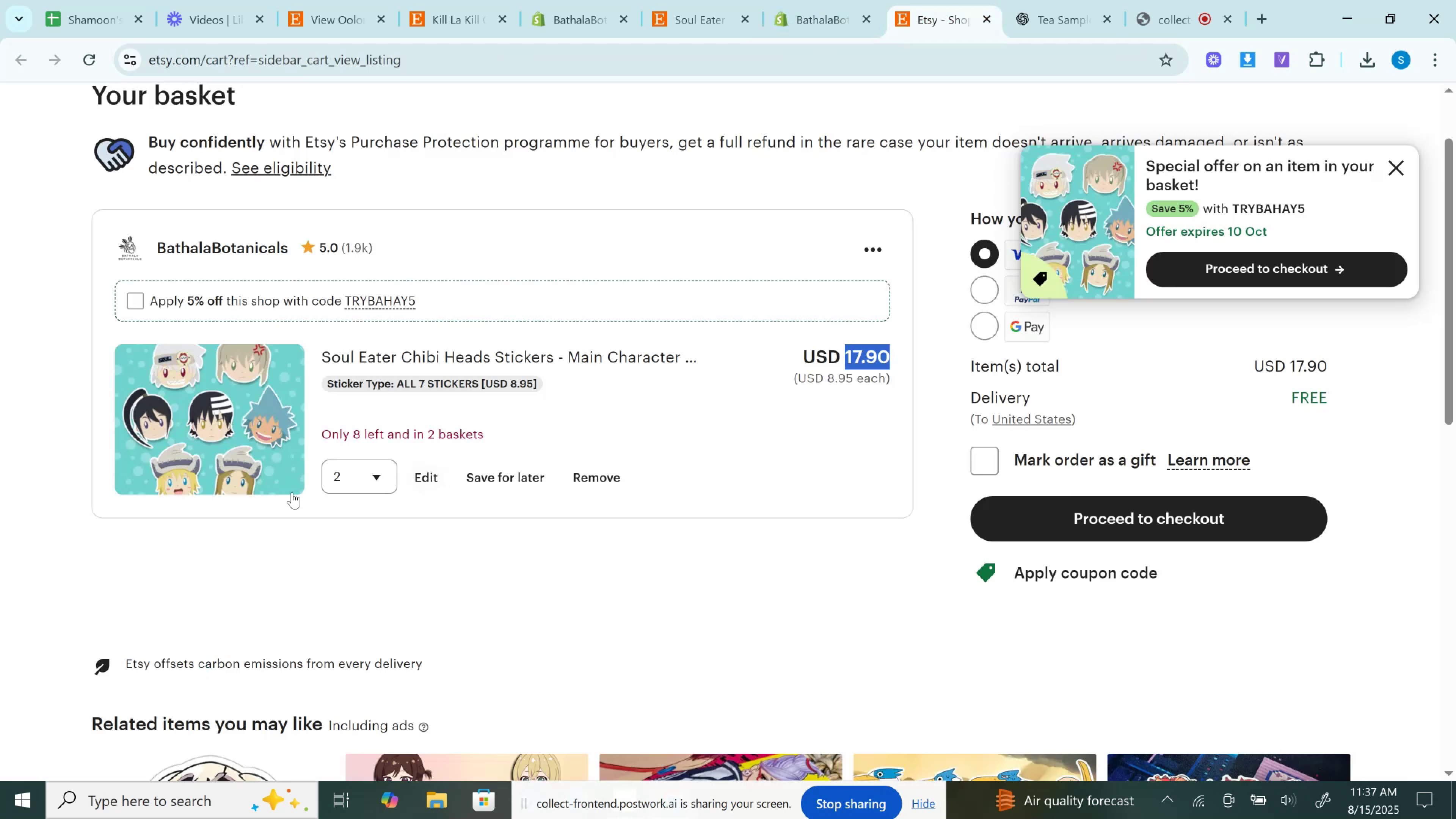 
left_click([292, 492])
 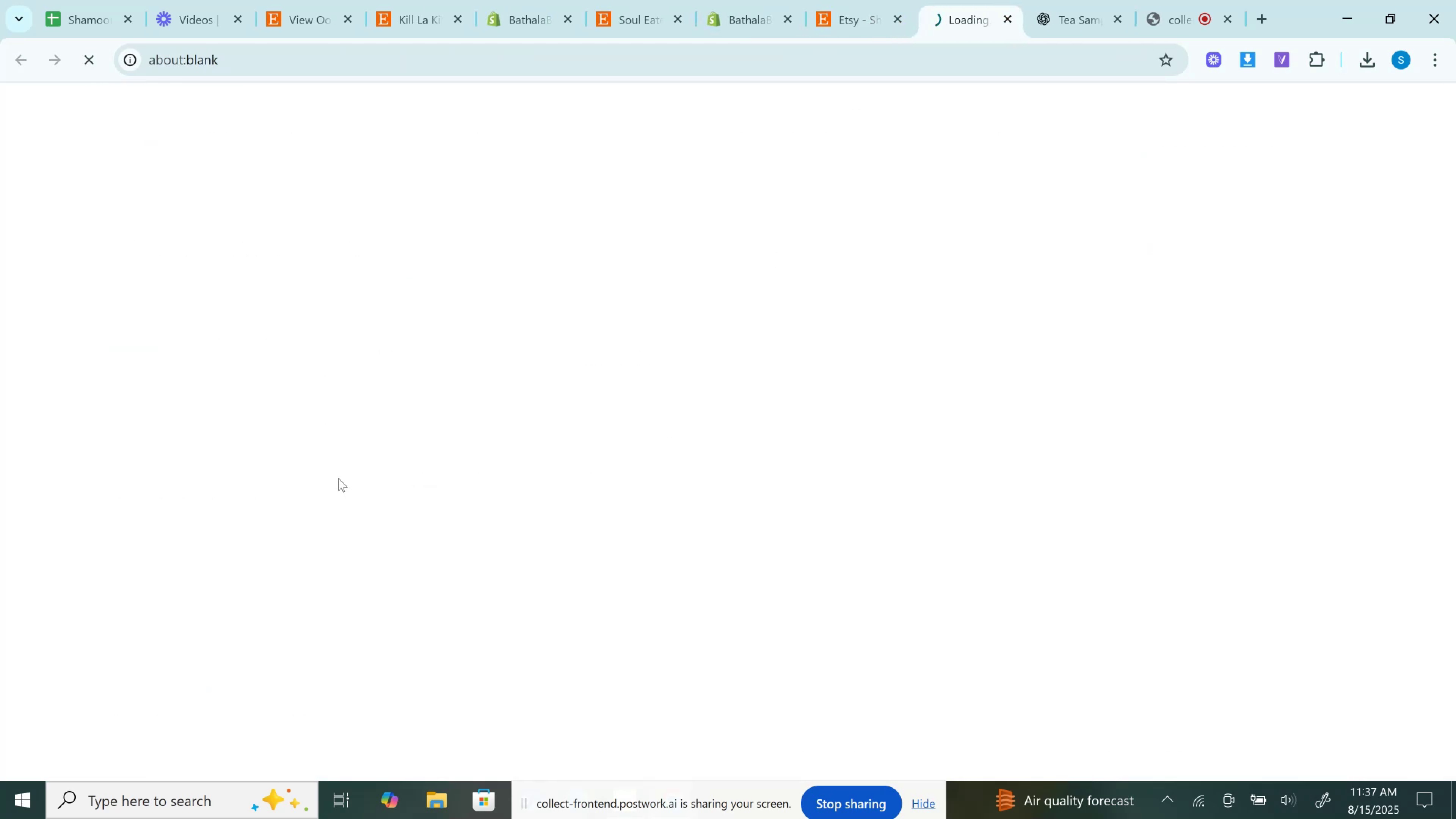 
double_click([338, 478])
 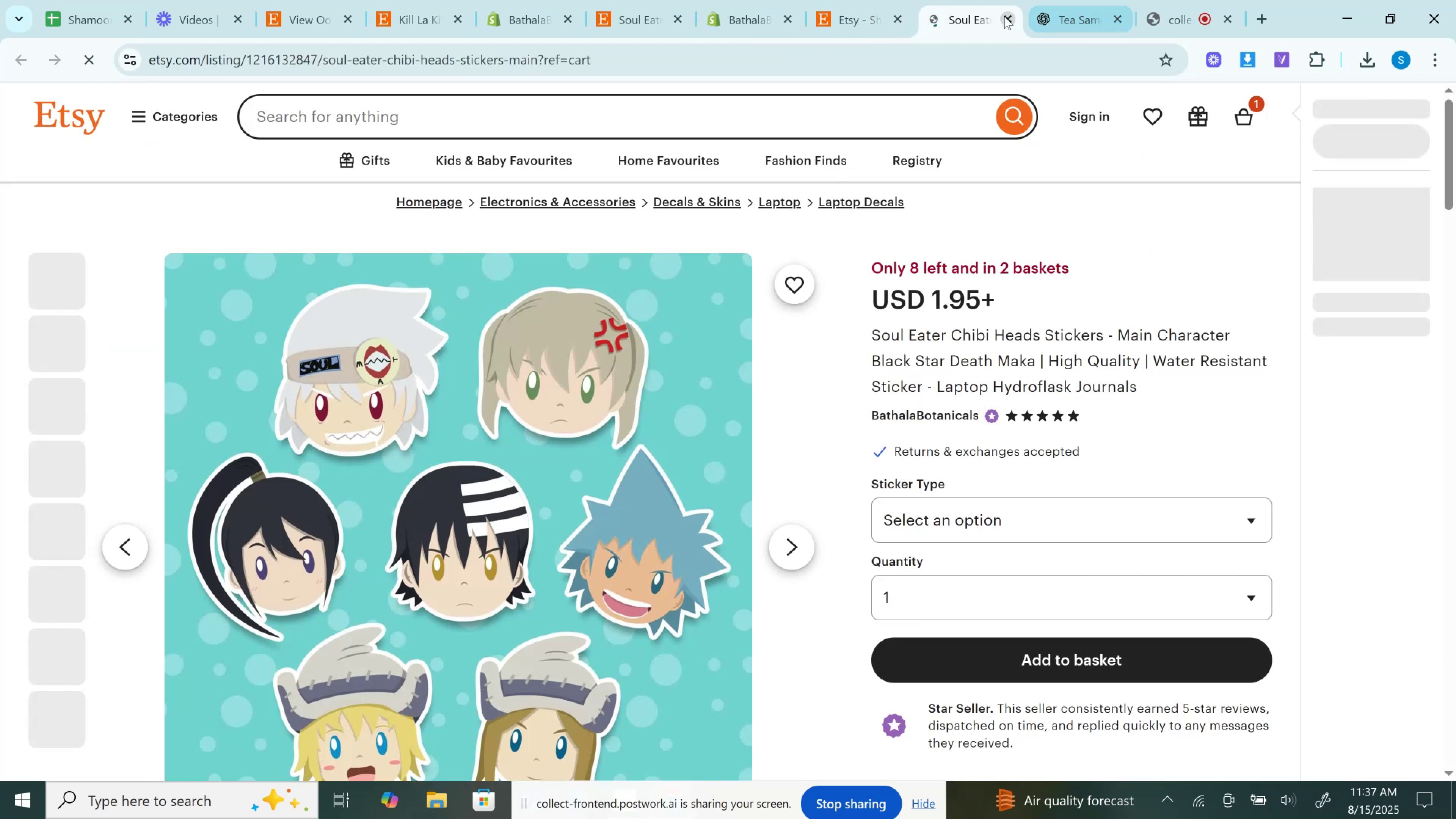 
left_click([1003, 21])
 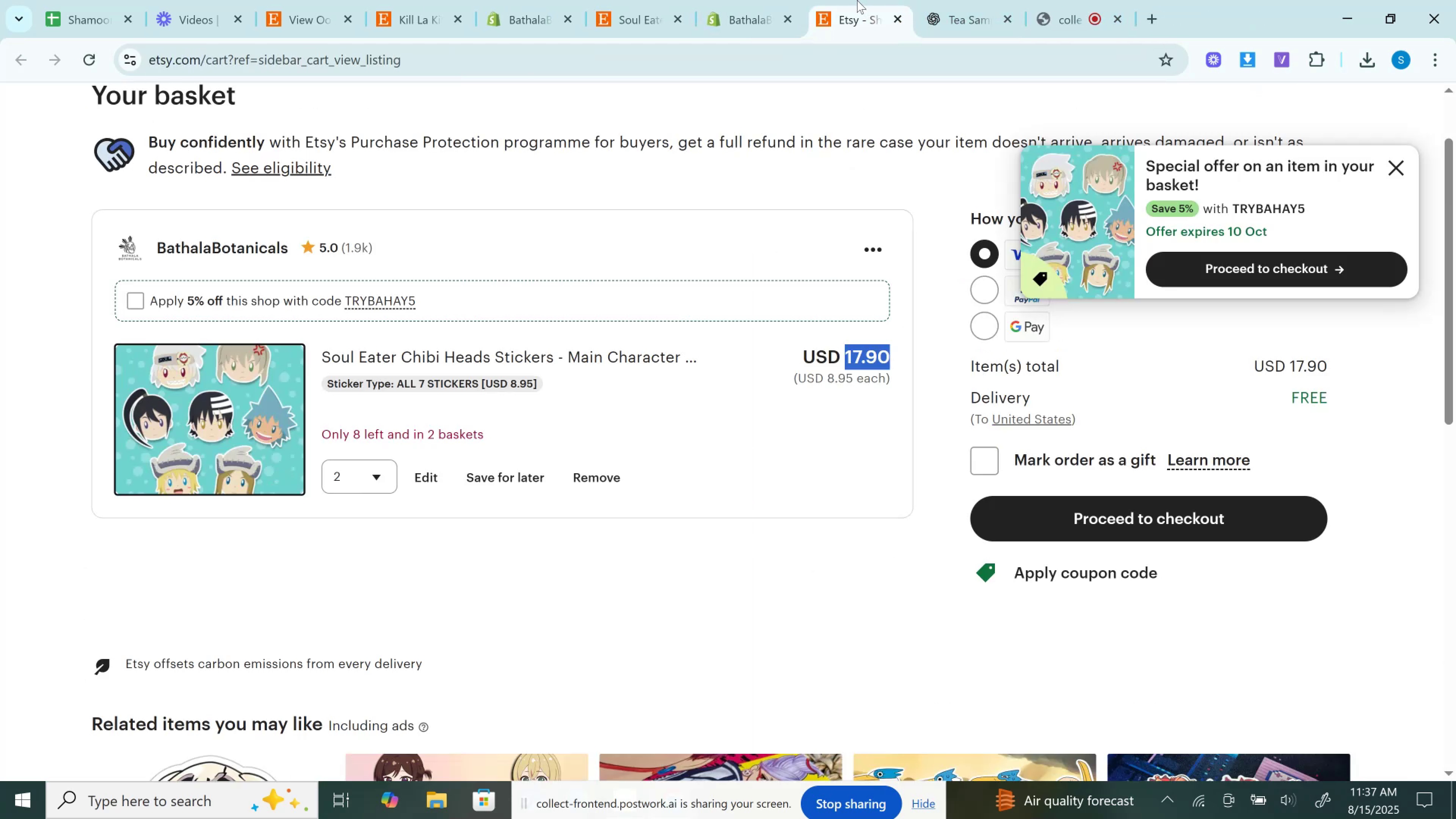 
left_click([857, 0])
 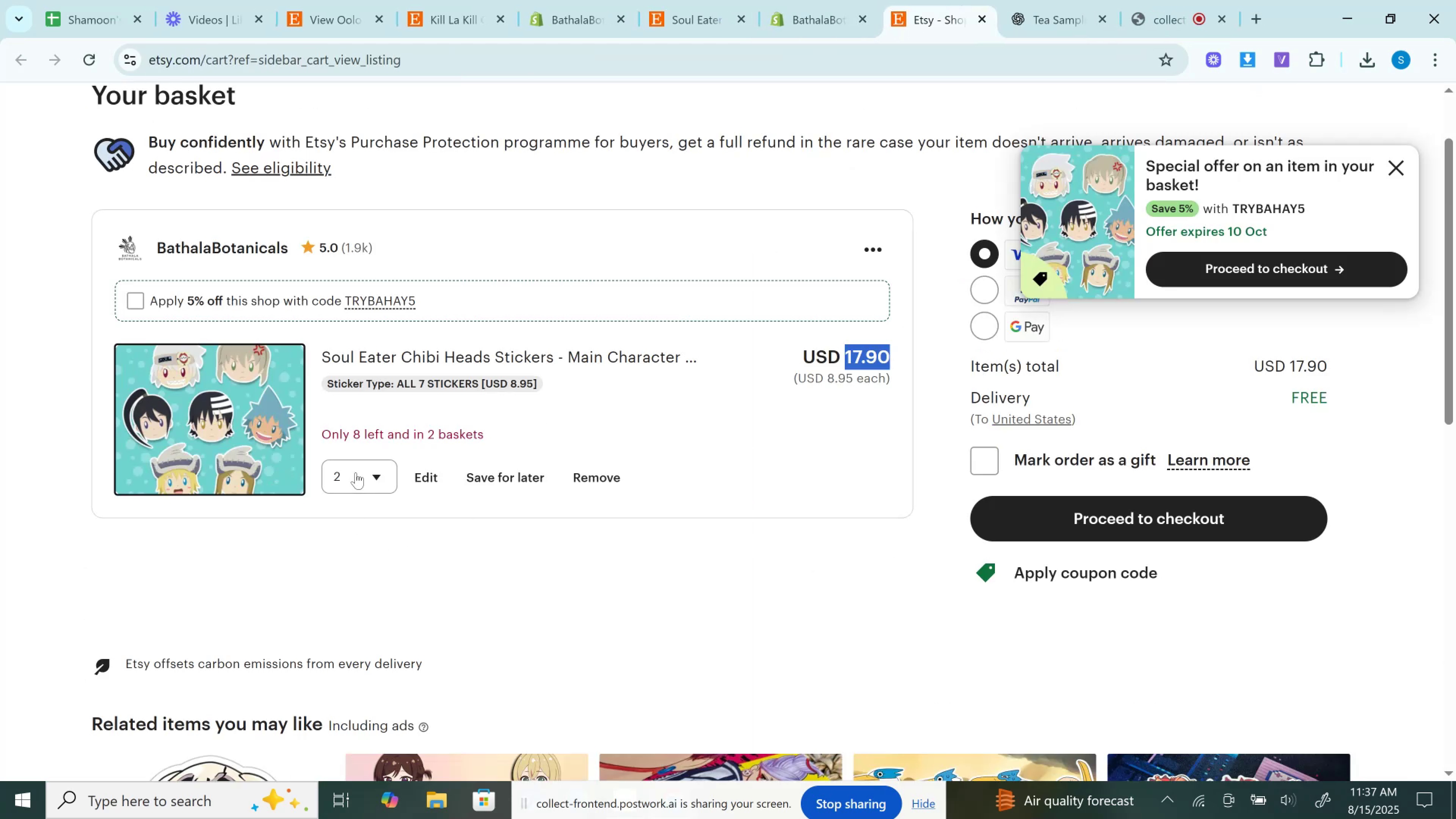 
left_click([356, 471])
 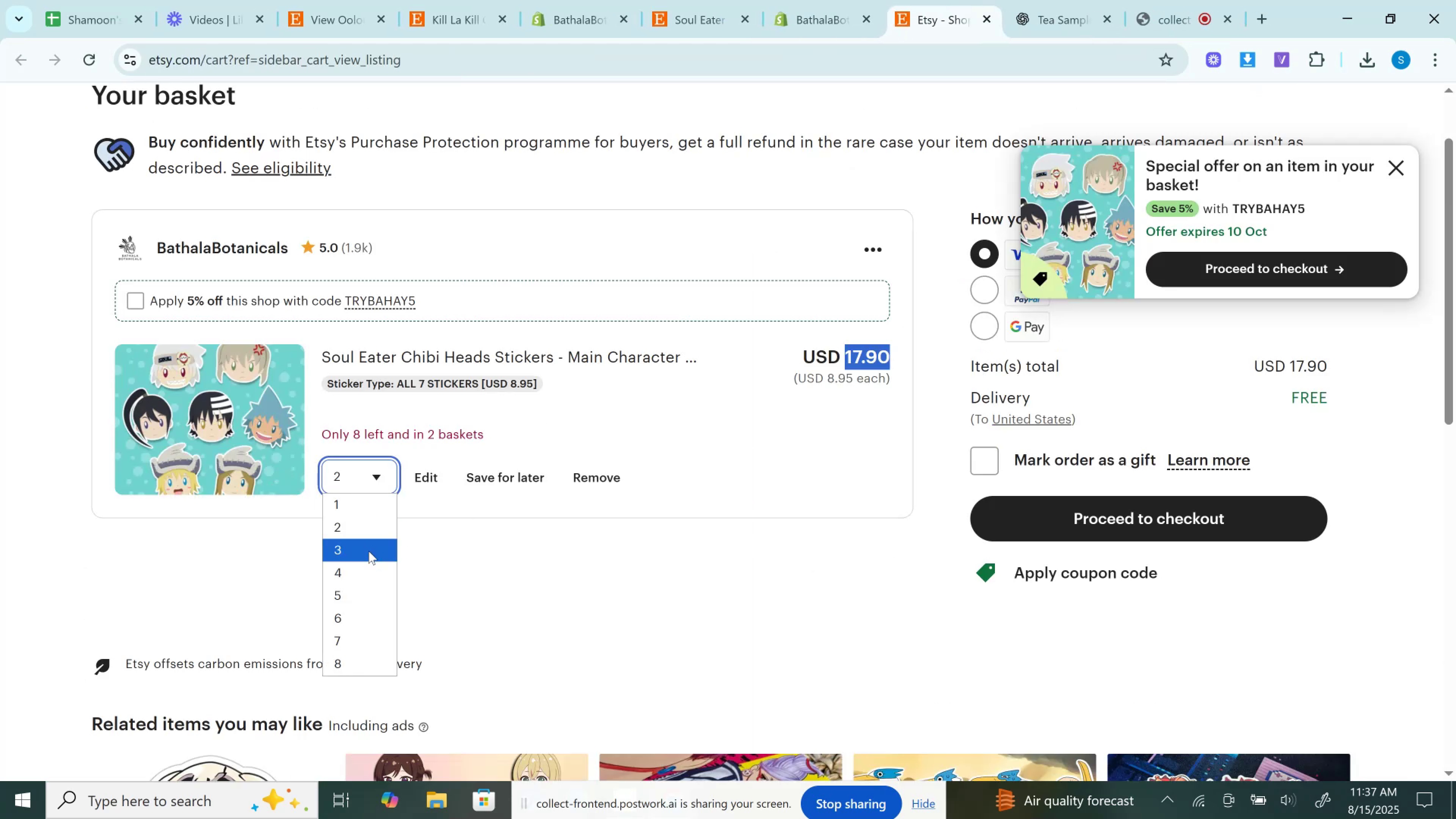 
left_click([369, 551])
 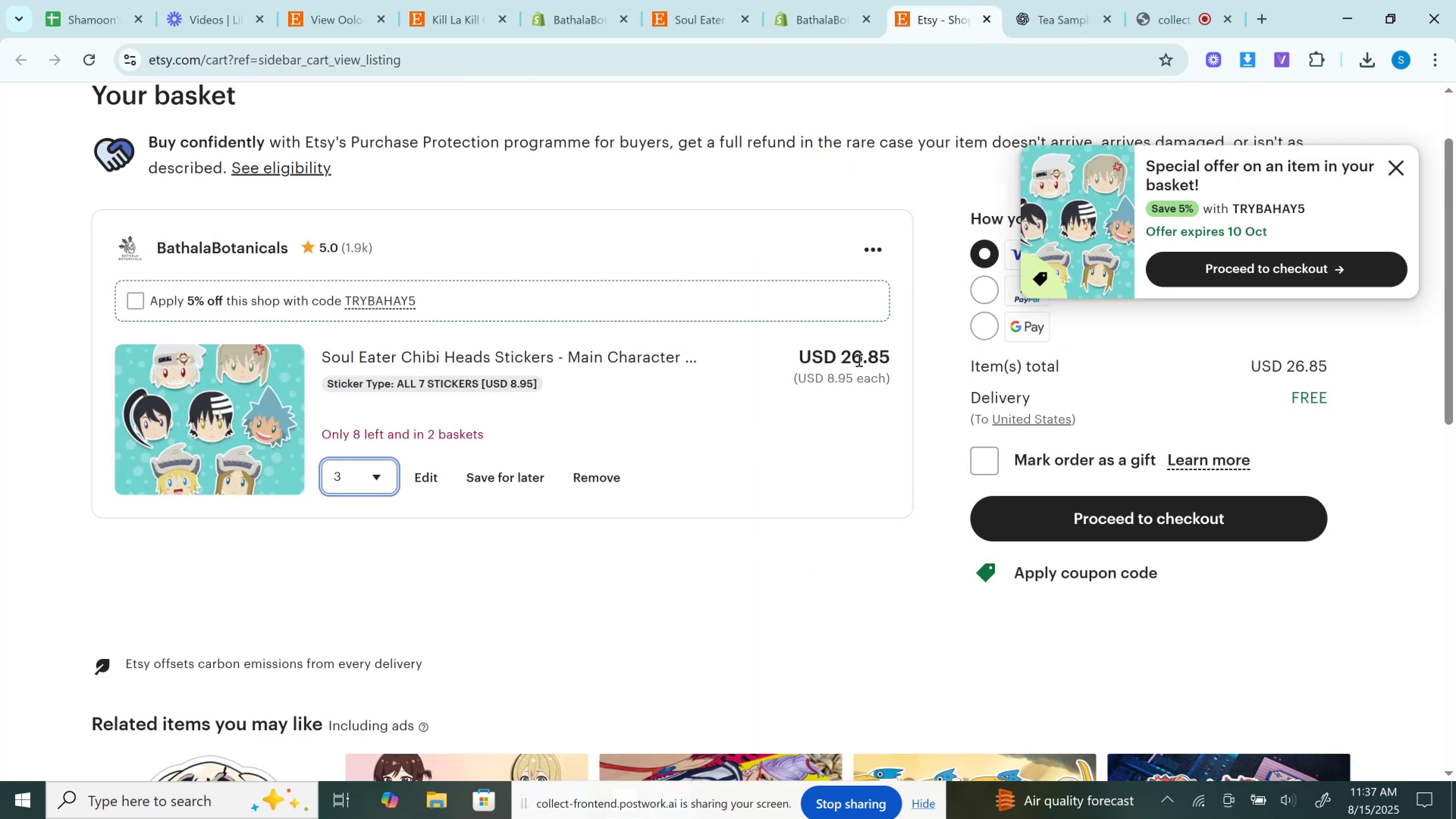 
left_click([858, 360])
 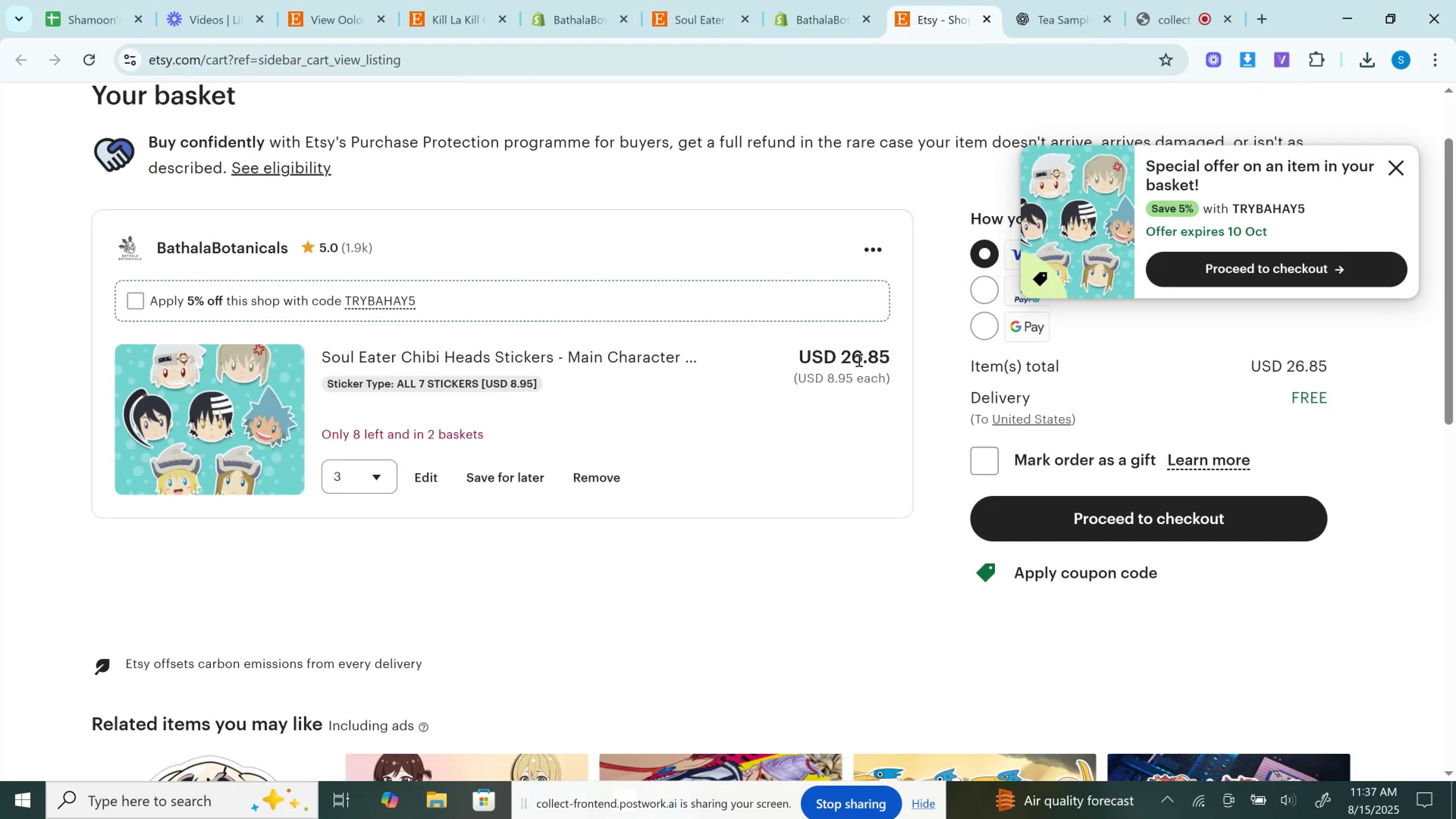 
double_click([858, 360])
 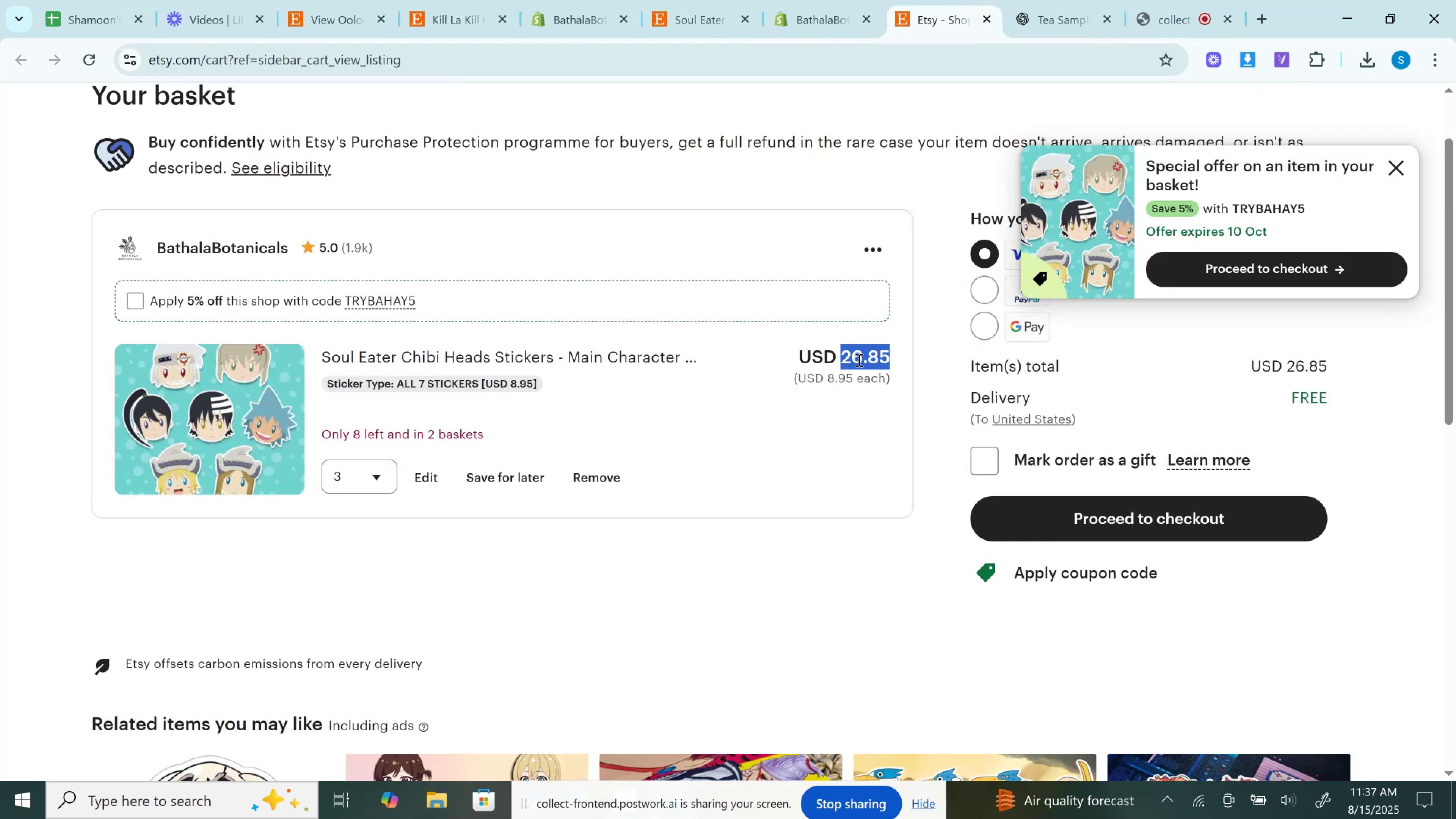 
key(Control+C)
 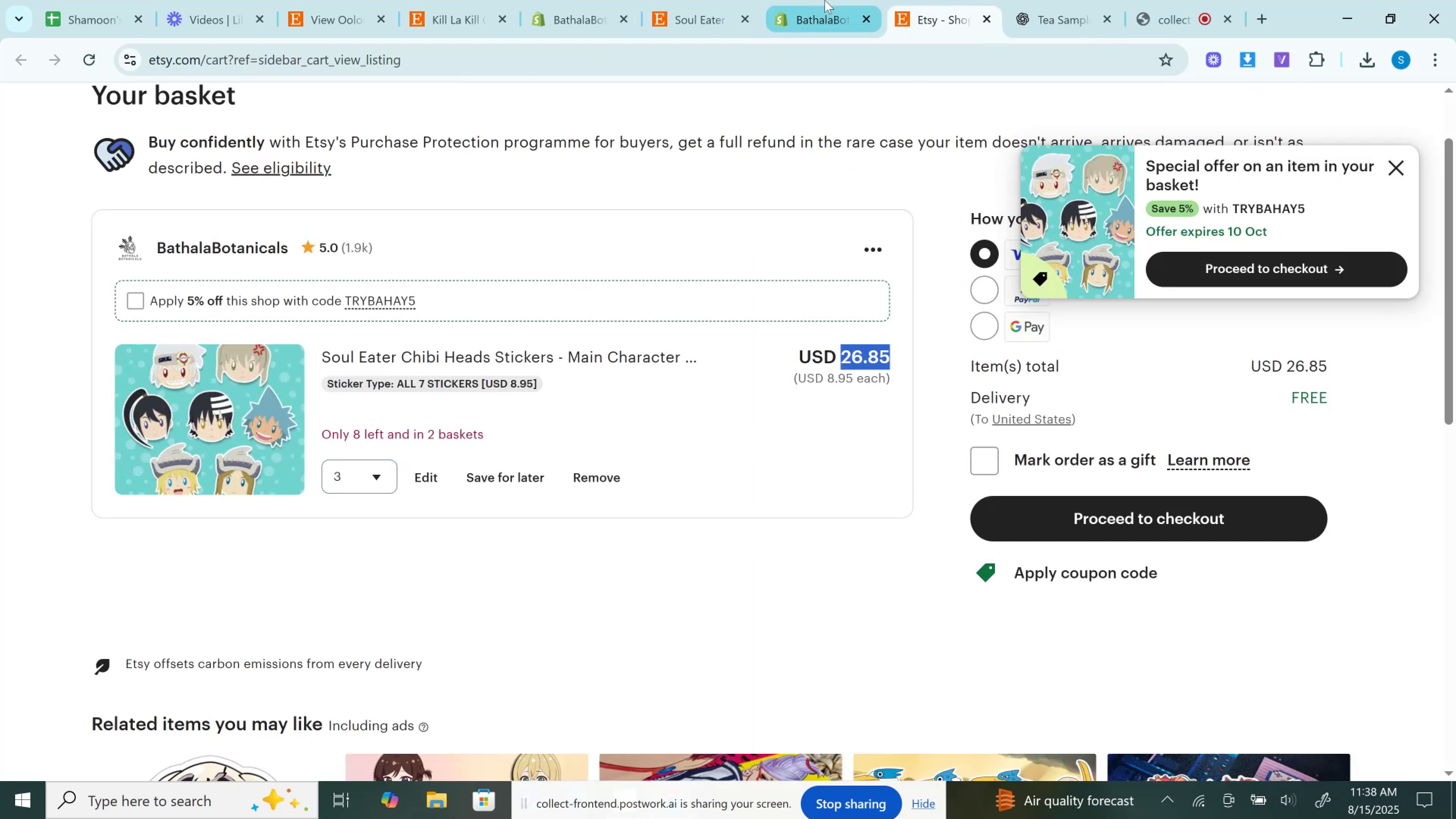 
left_click([825, 0])
 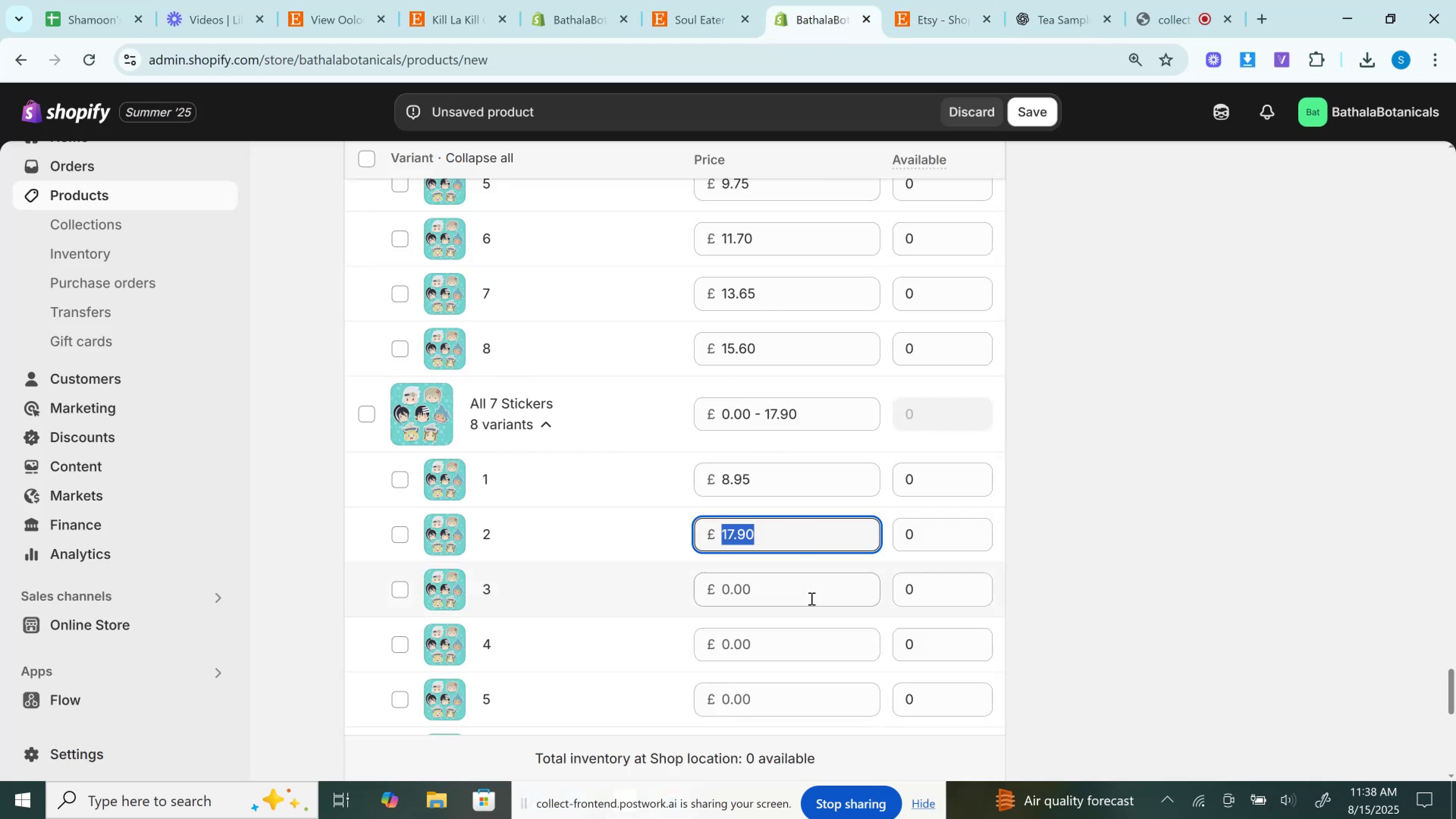 
left_click([810, 599])
 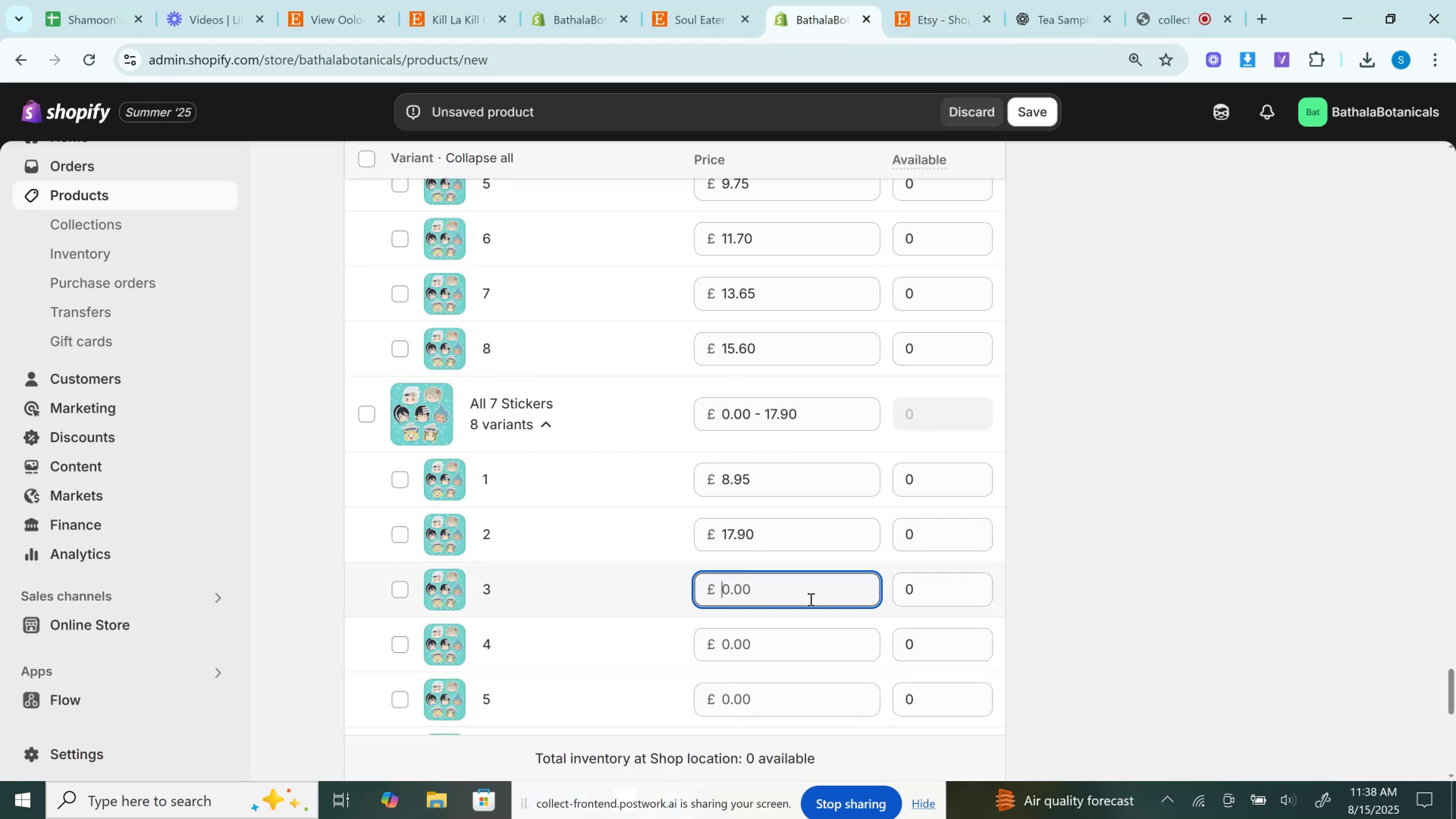 
key(Control+V)
 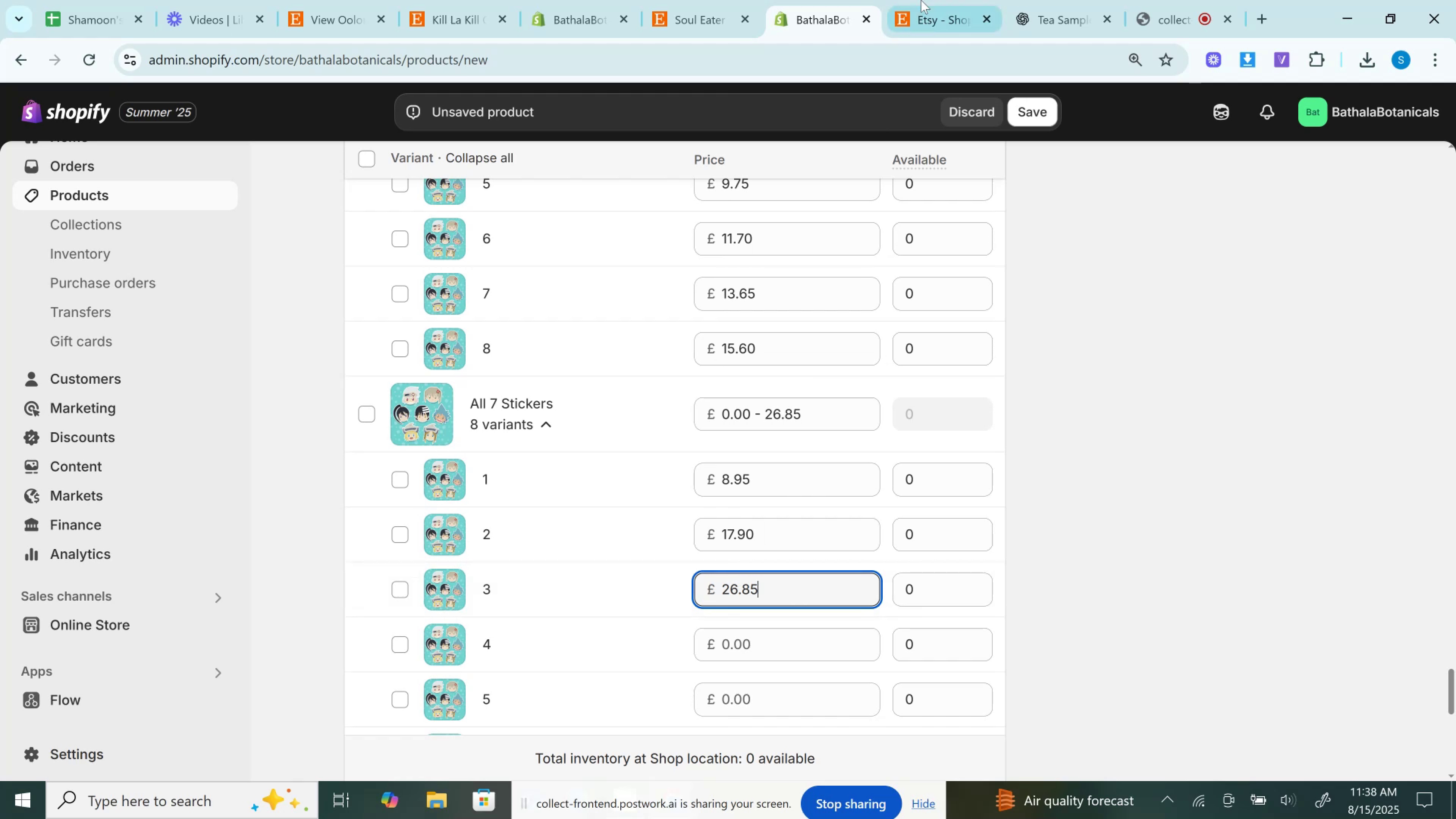 
left_click([931, 0])
 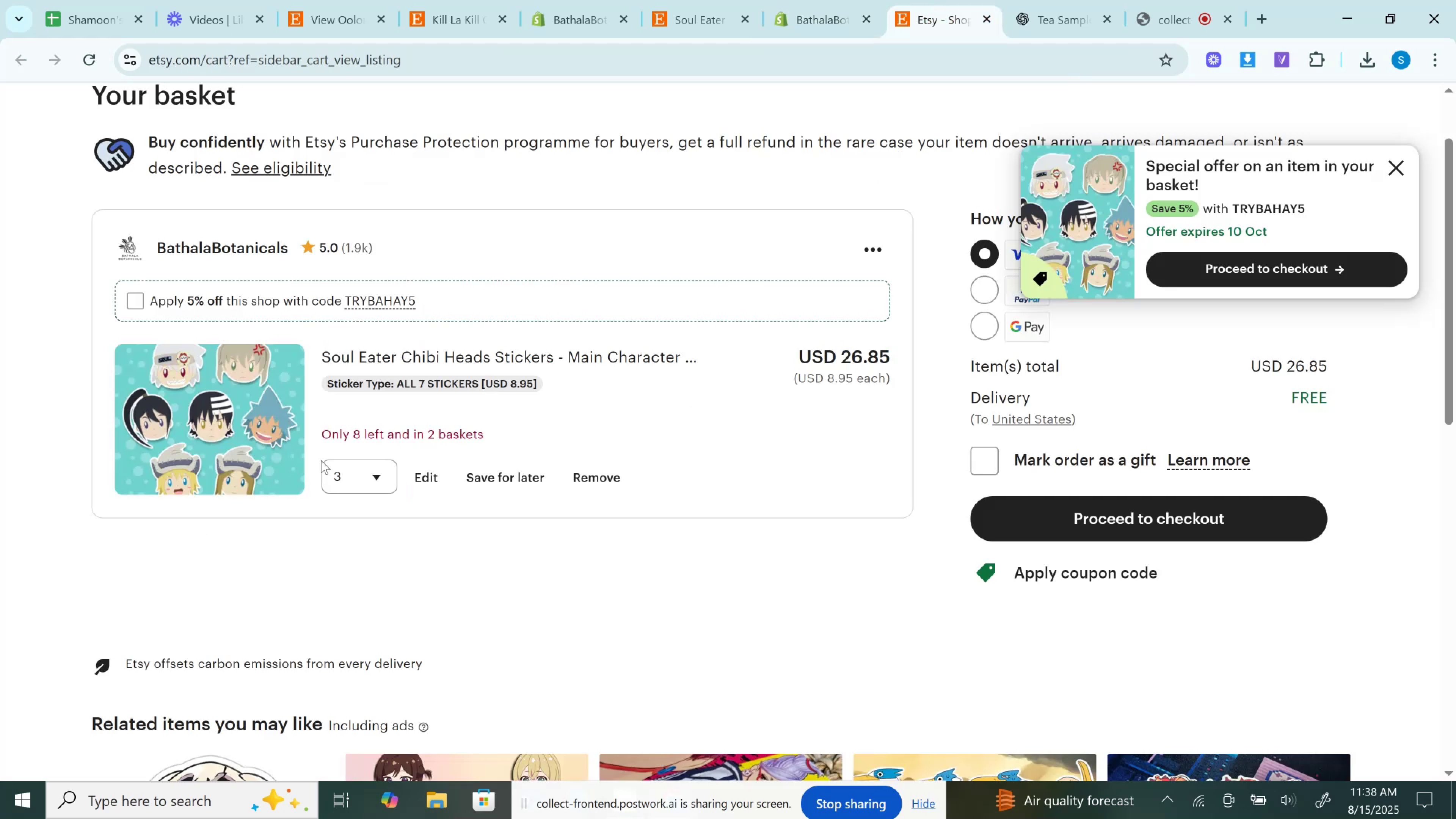 
left_click([334, 476])
 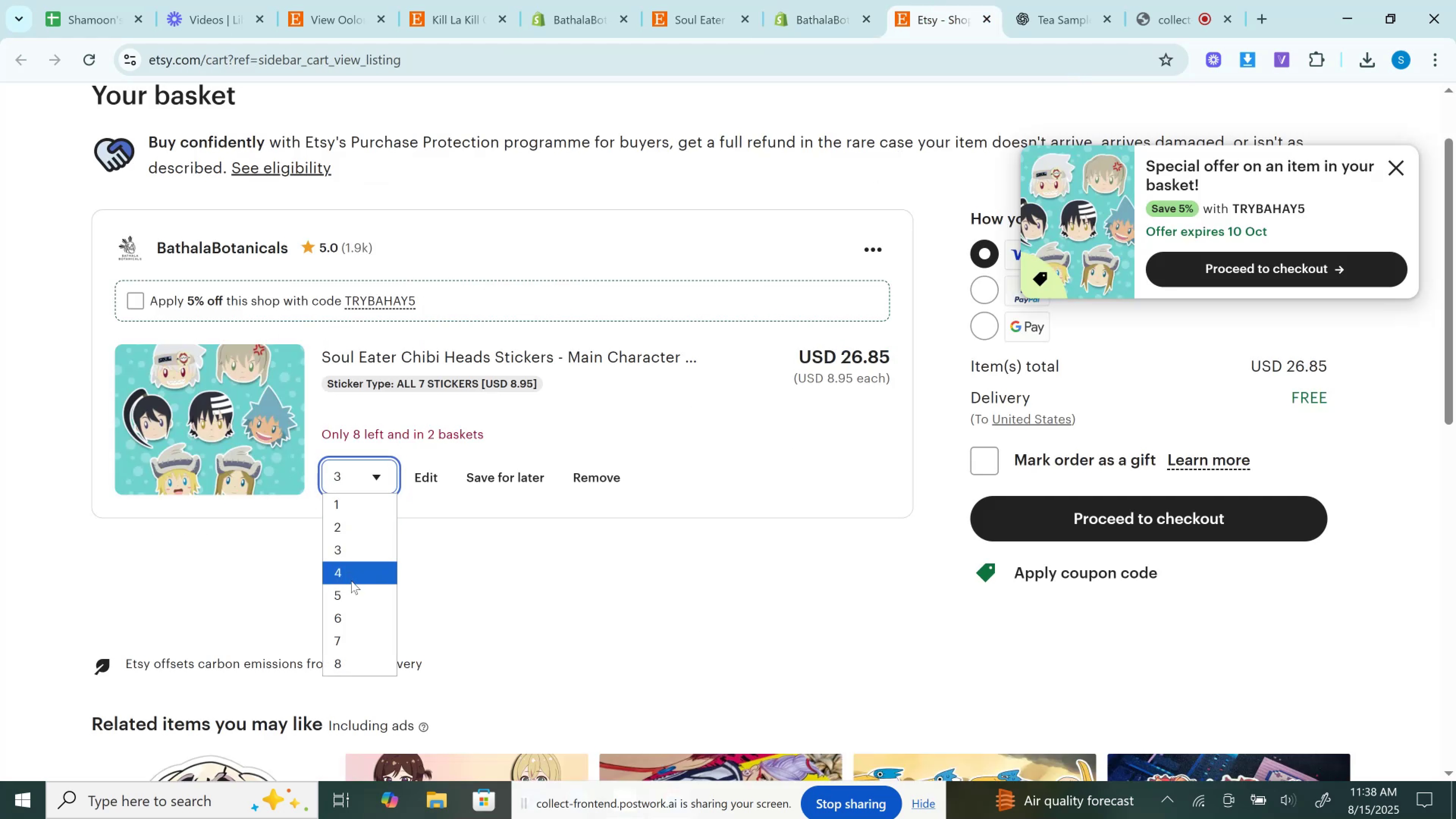 
left_click([351, 581])
 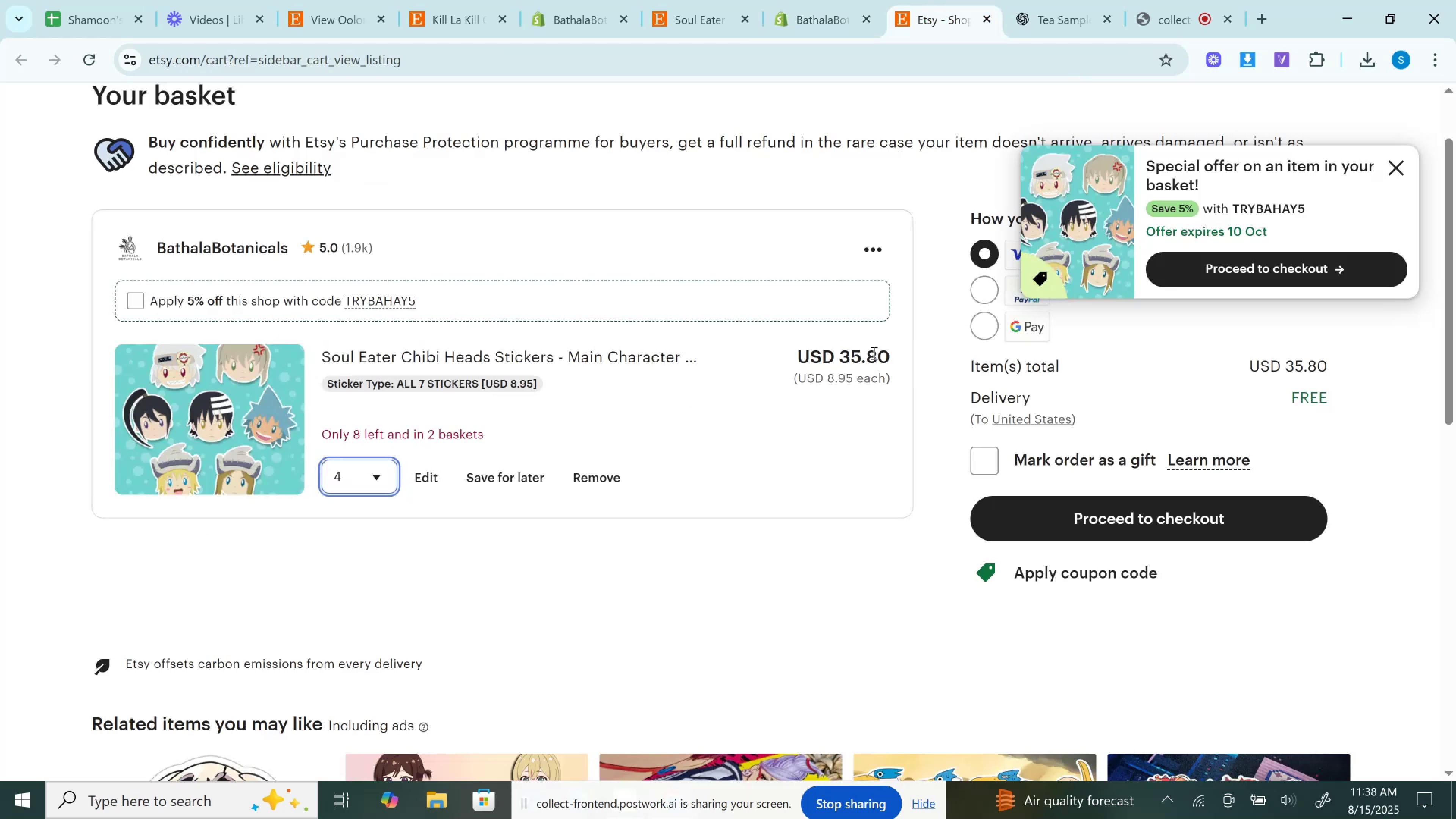 
double_click([873, 353])
 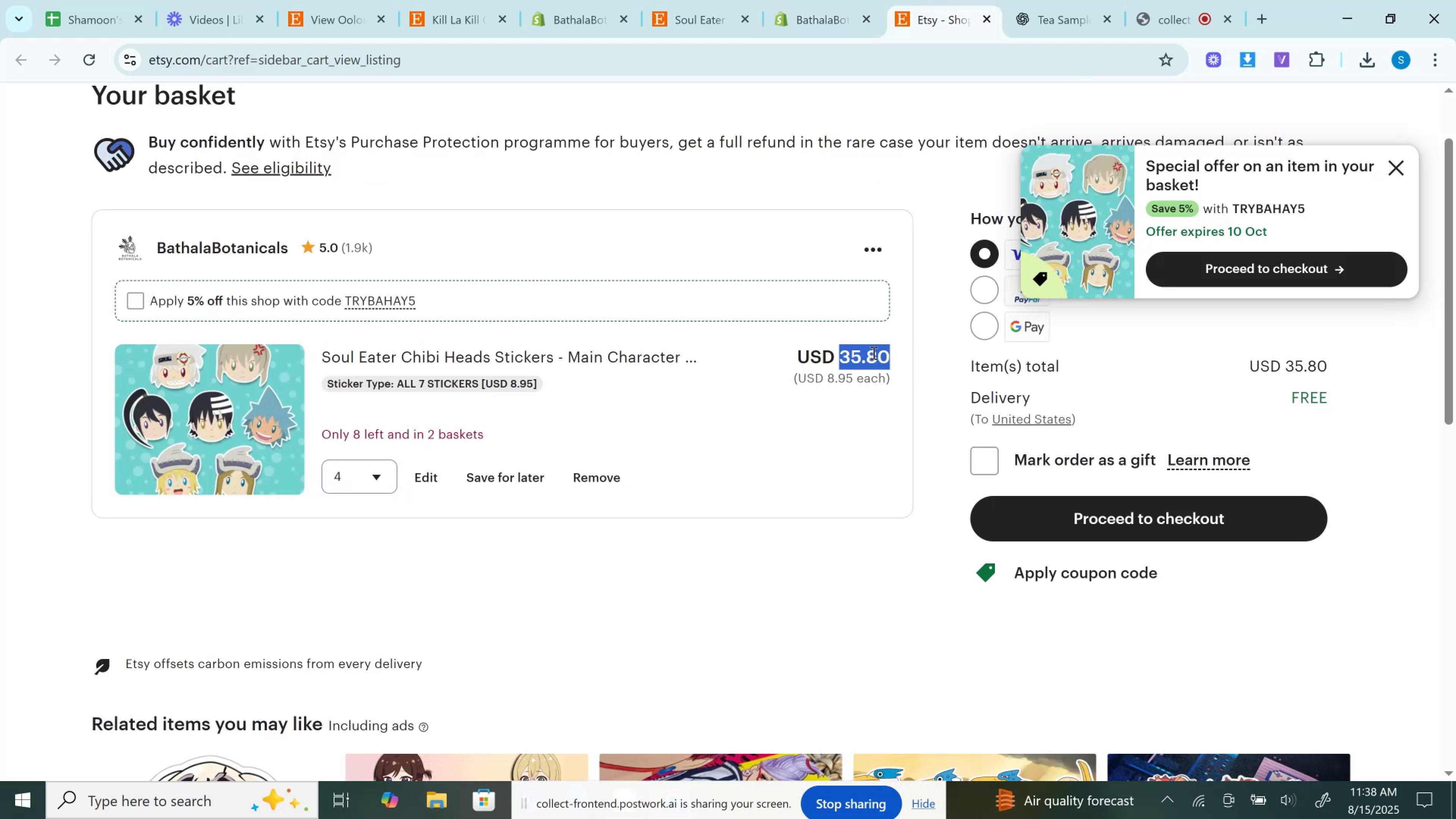 
key(Control+C)
 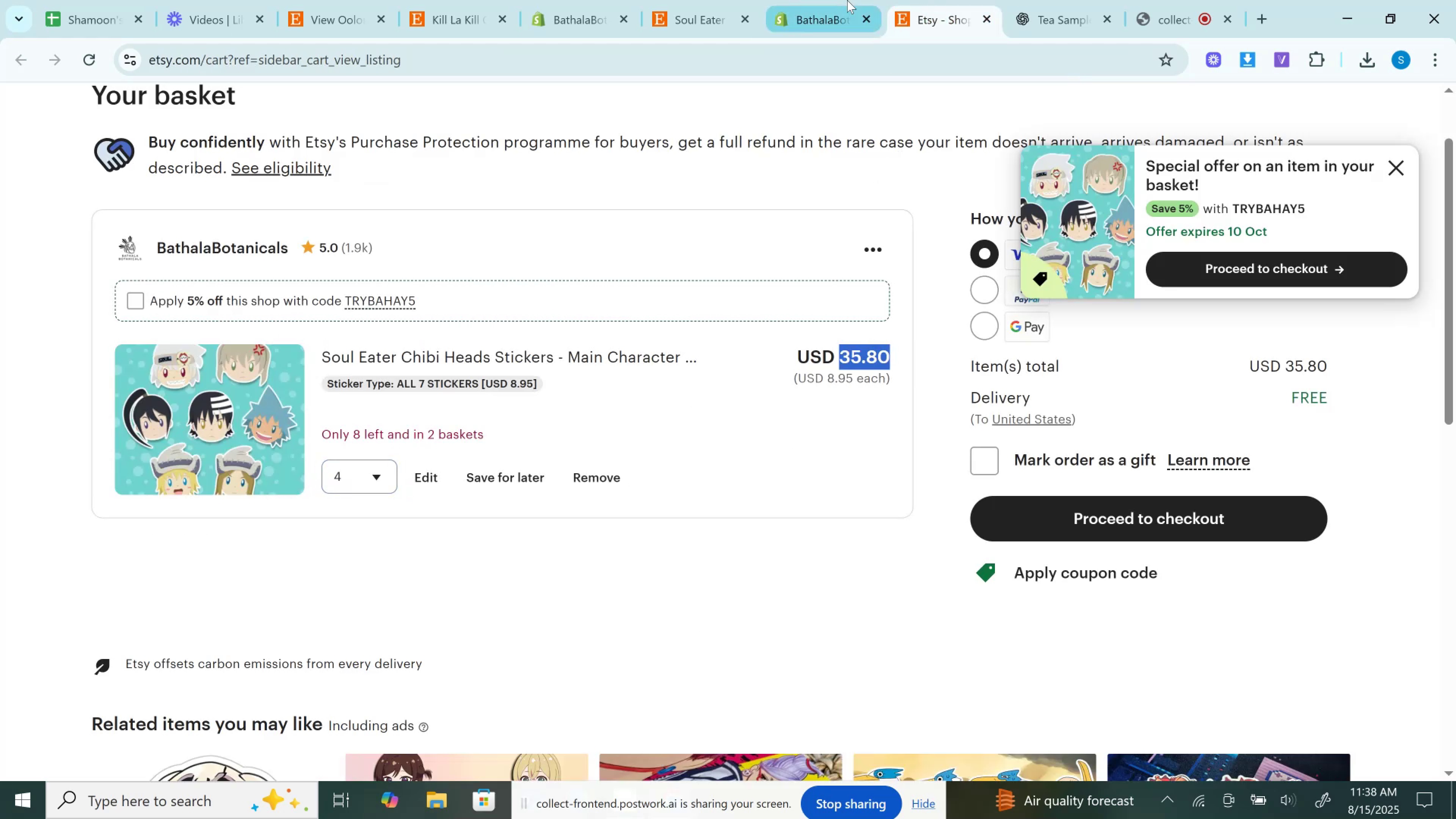 
left_click([847, 0])
 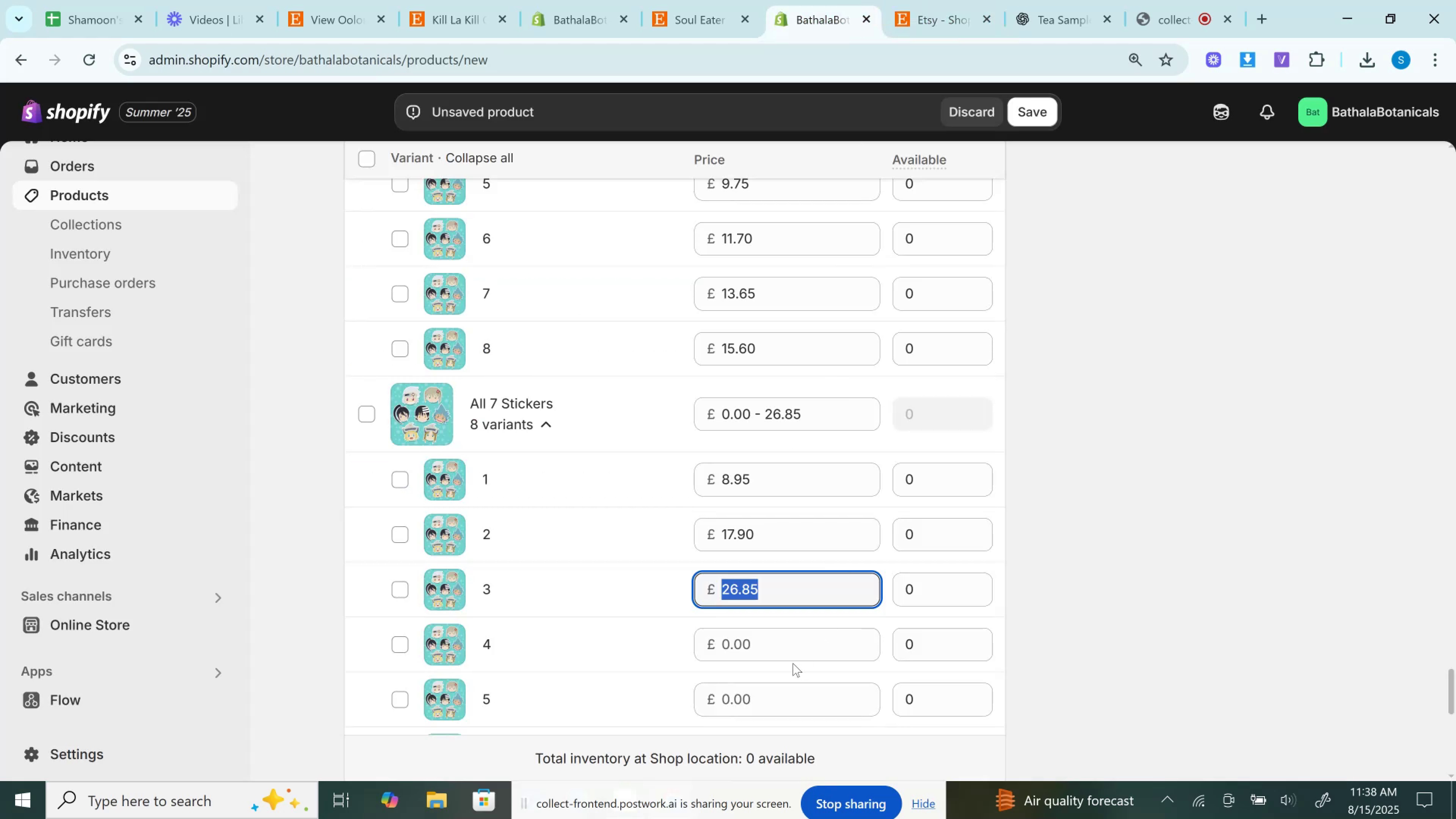 
left_click([782, 644])
 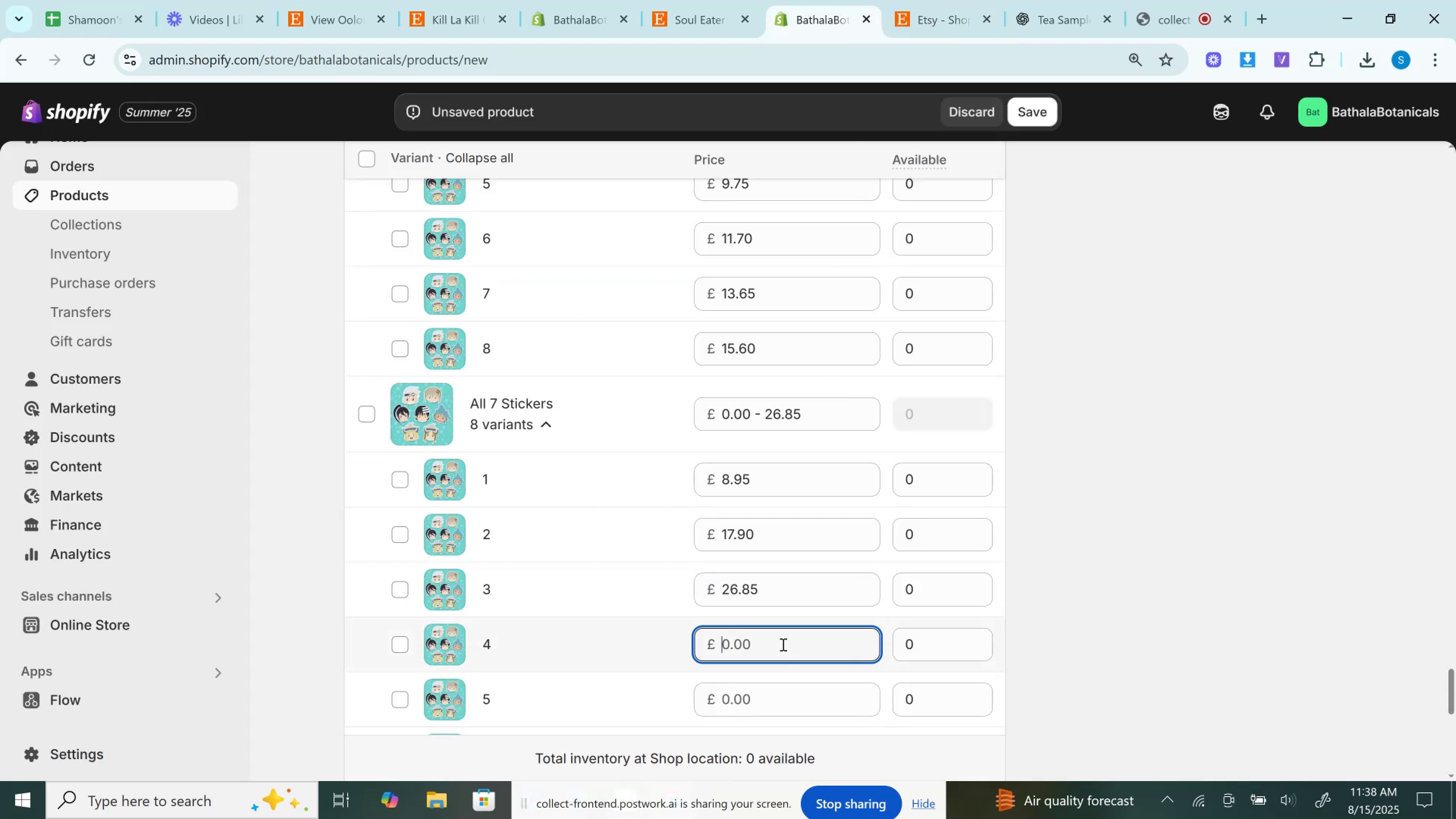 
key(Control+V)
 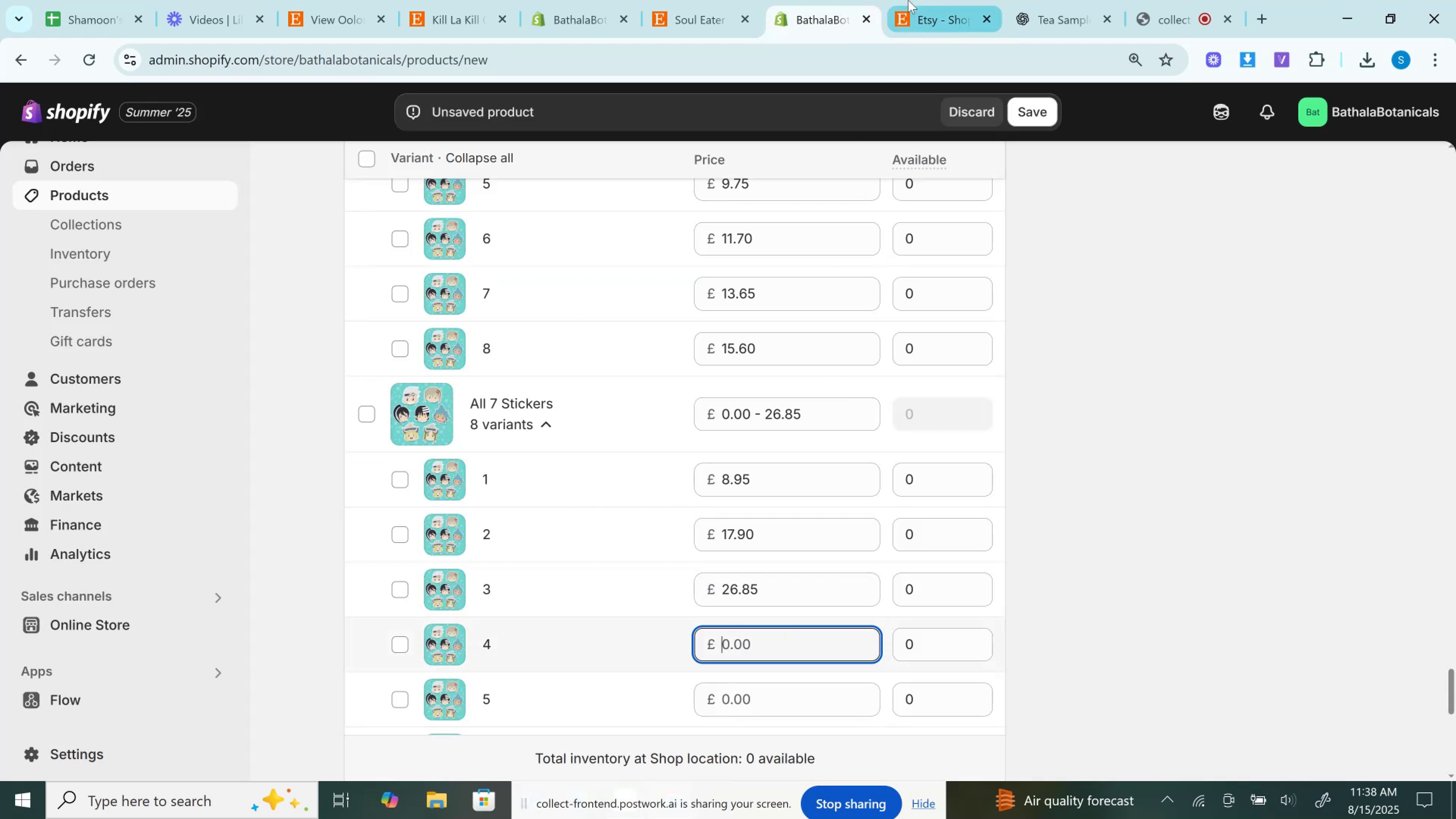 
left_click([908, 0])
 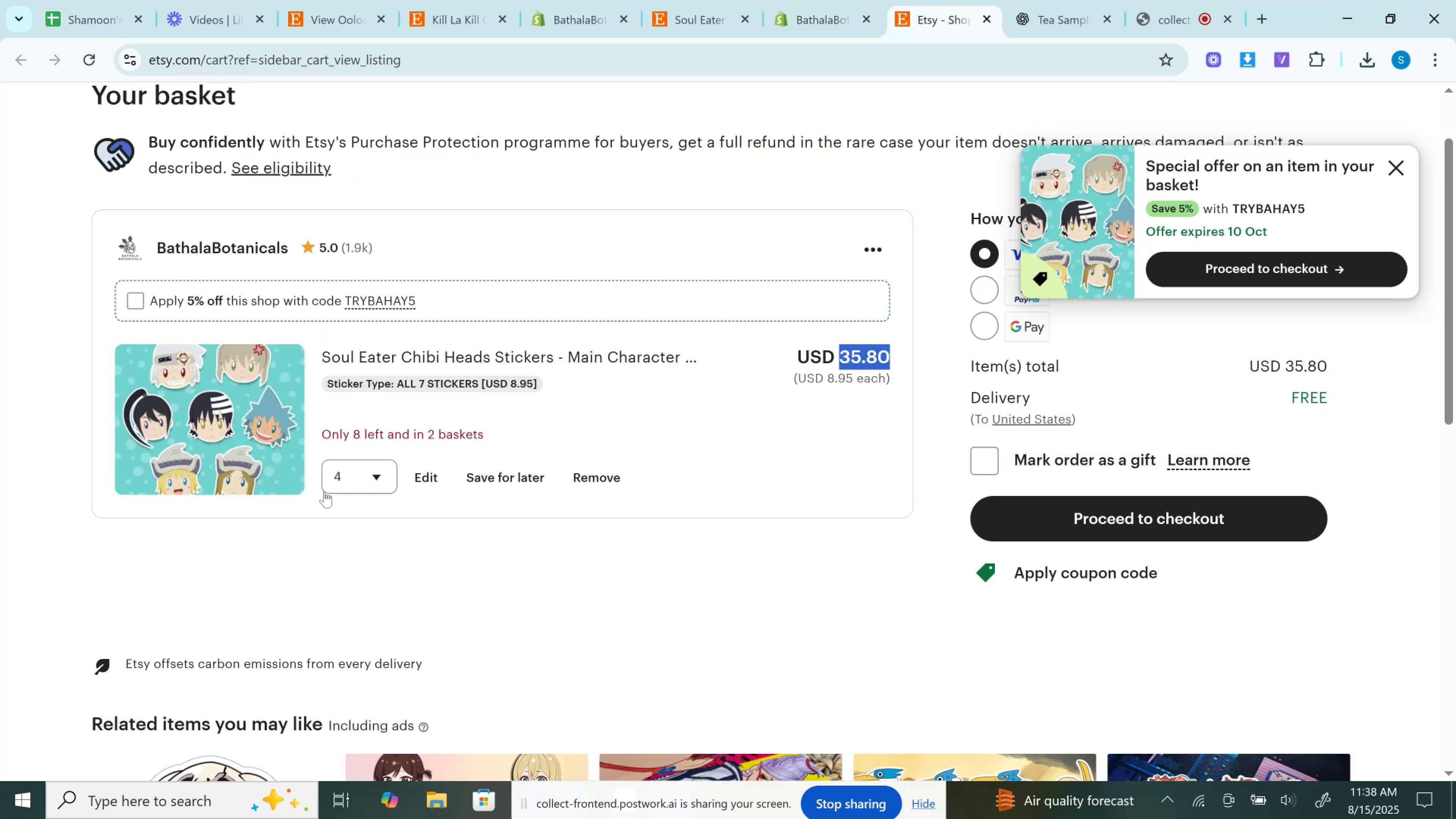 
left_click([336, 487])
 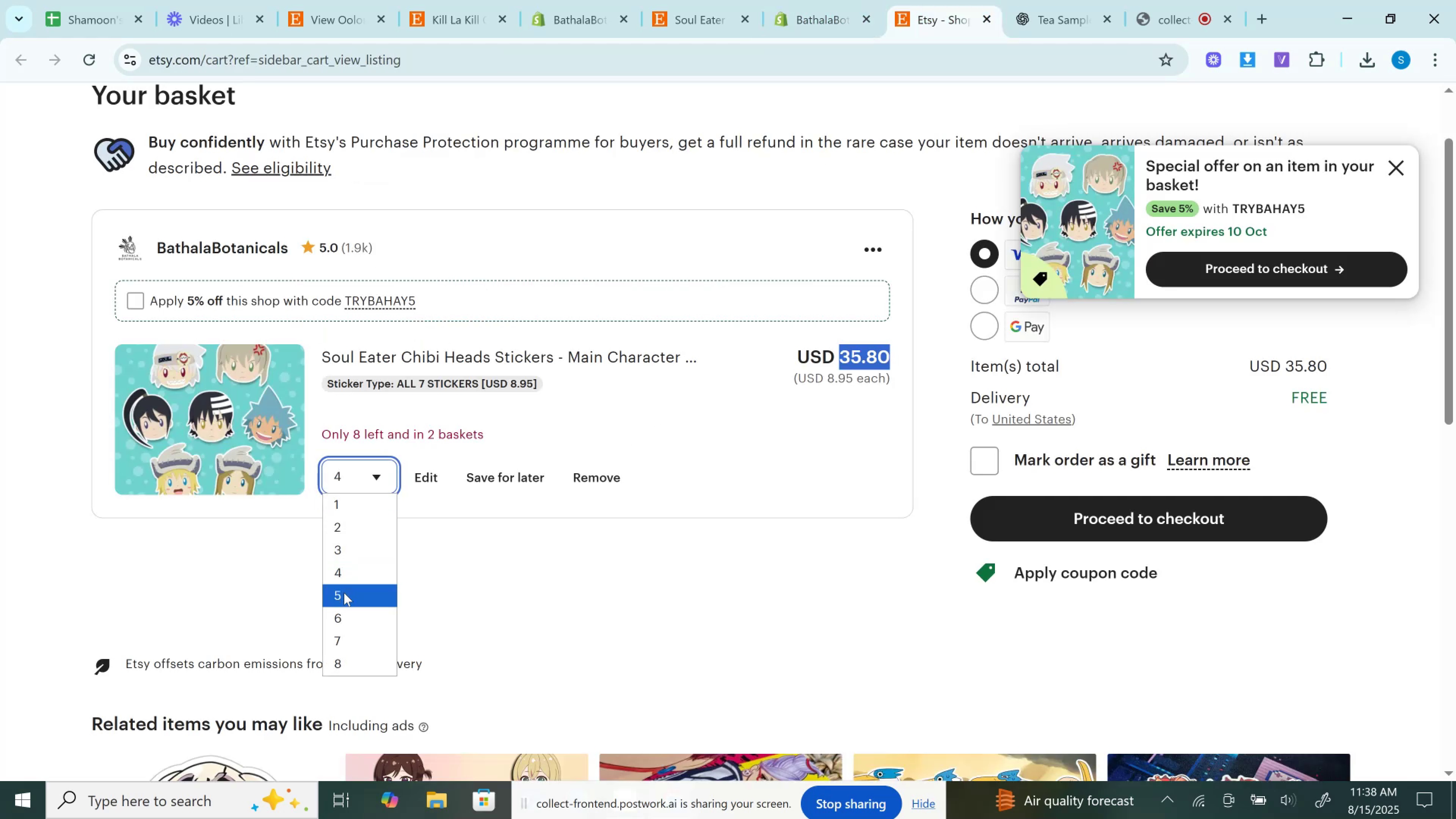 
left_click([344, 593])
 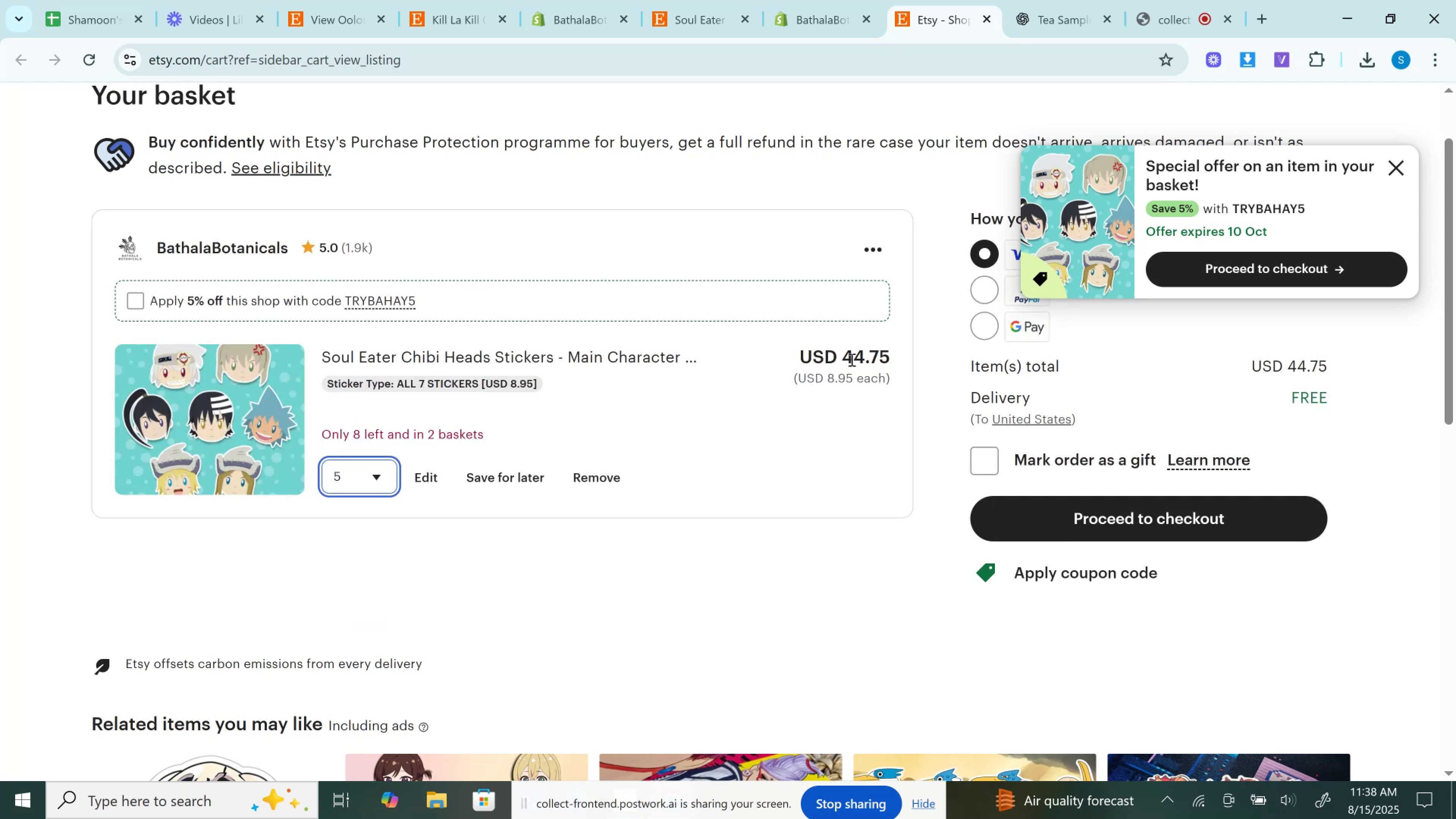 
double_click([854, 356])
 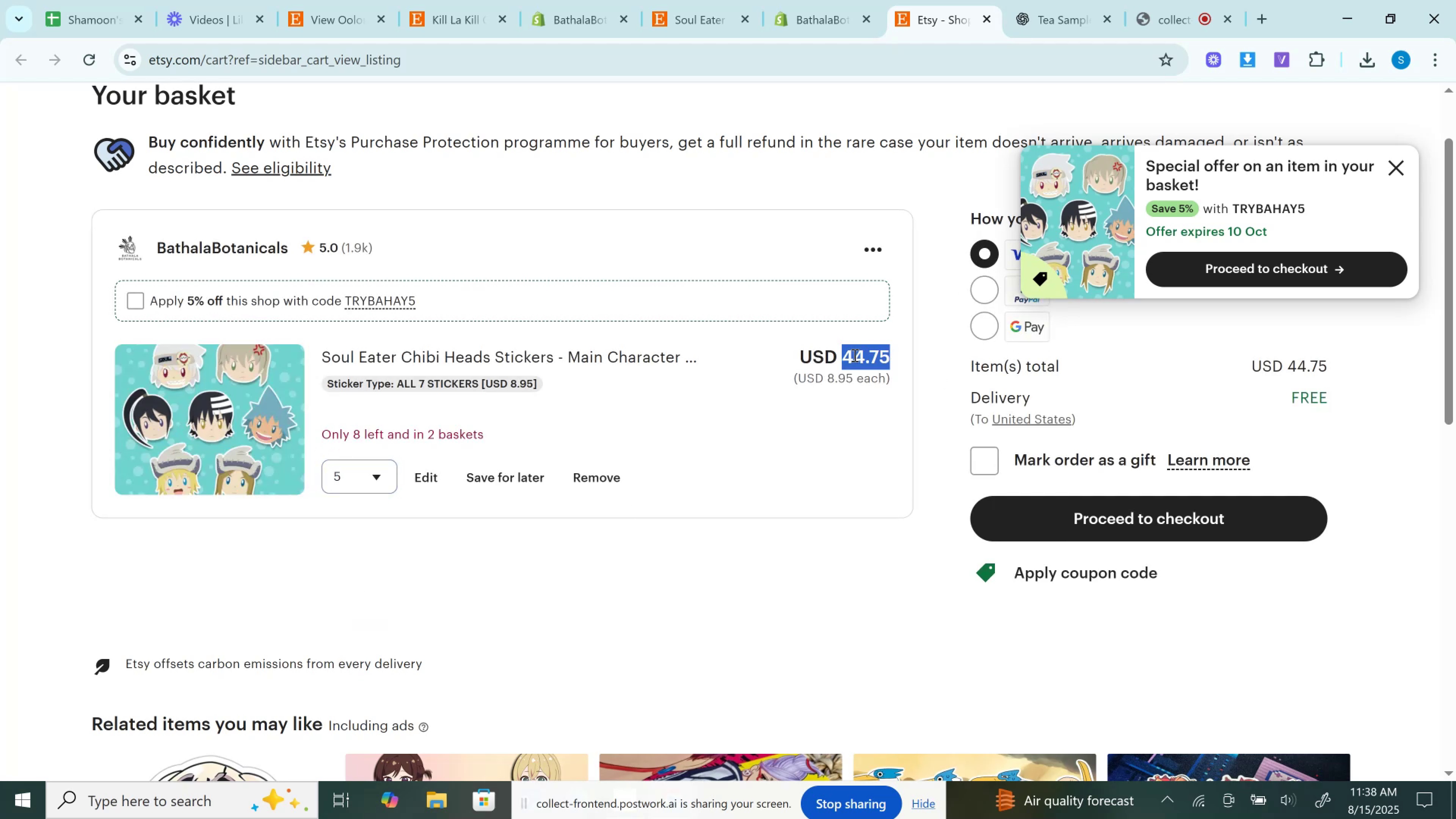 
key(Control+C)
 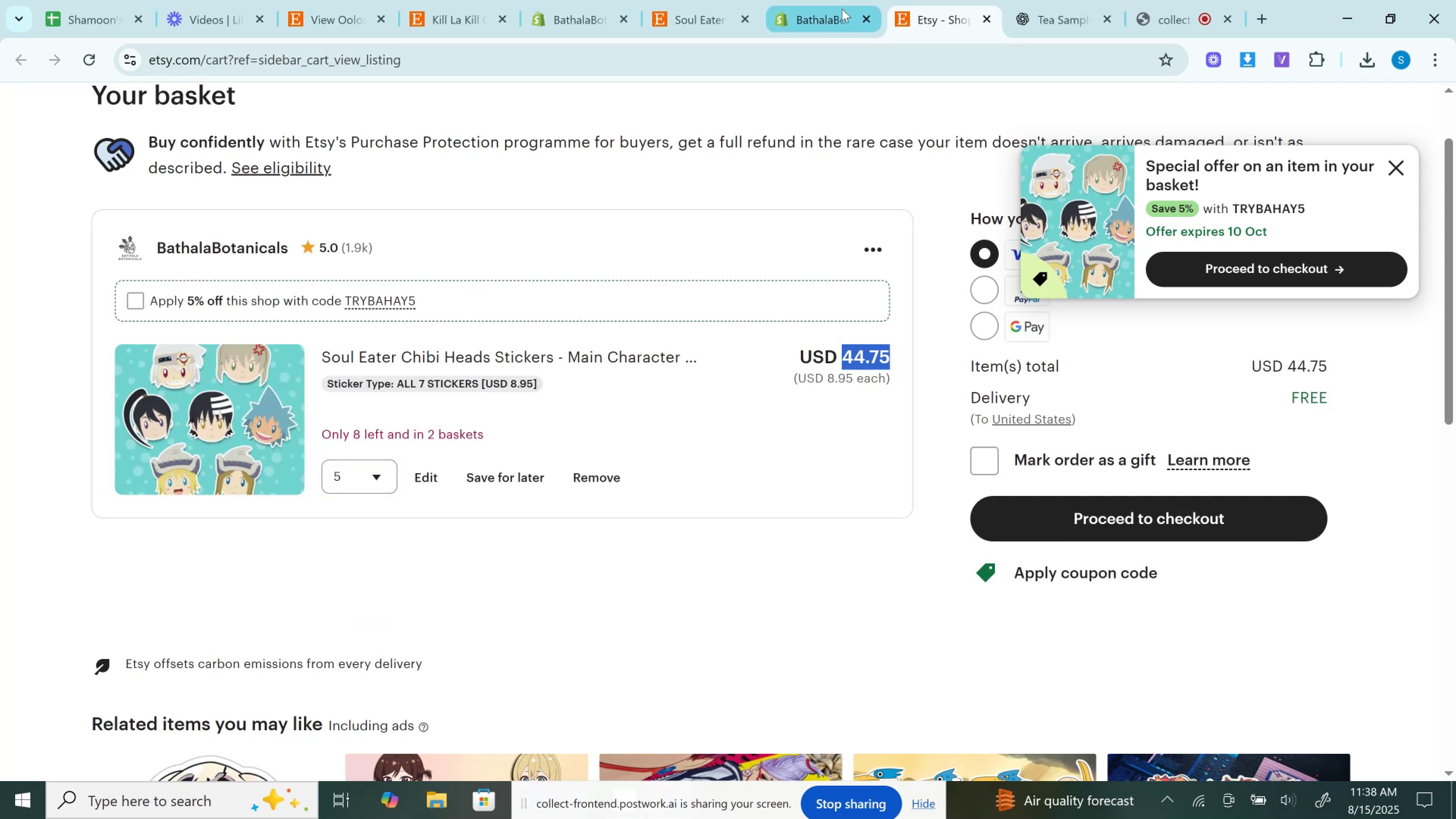 
left_click([835, 0])
 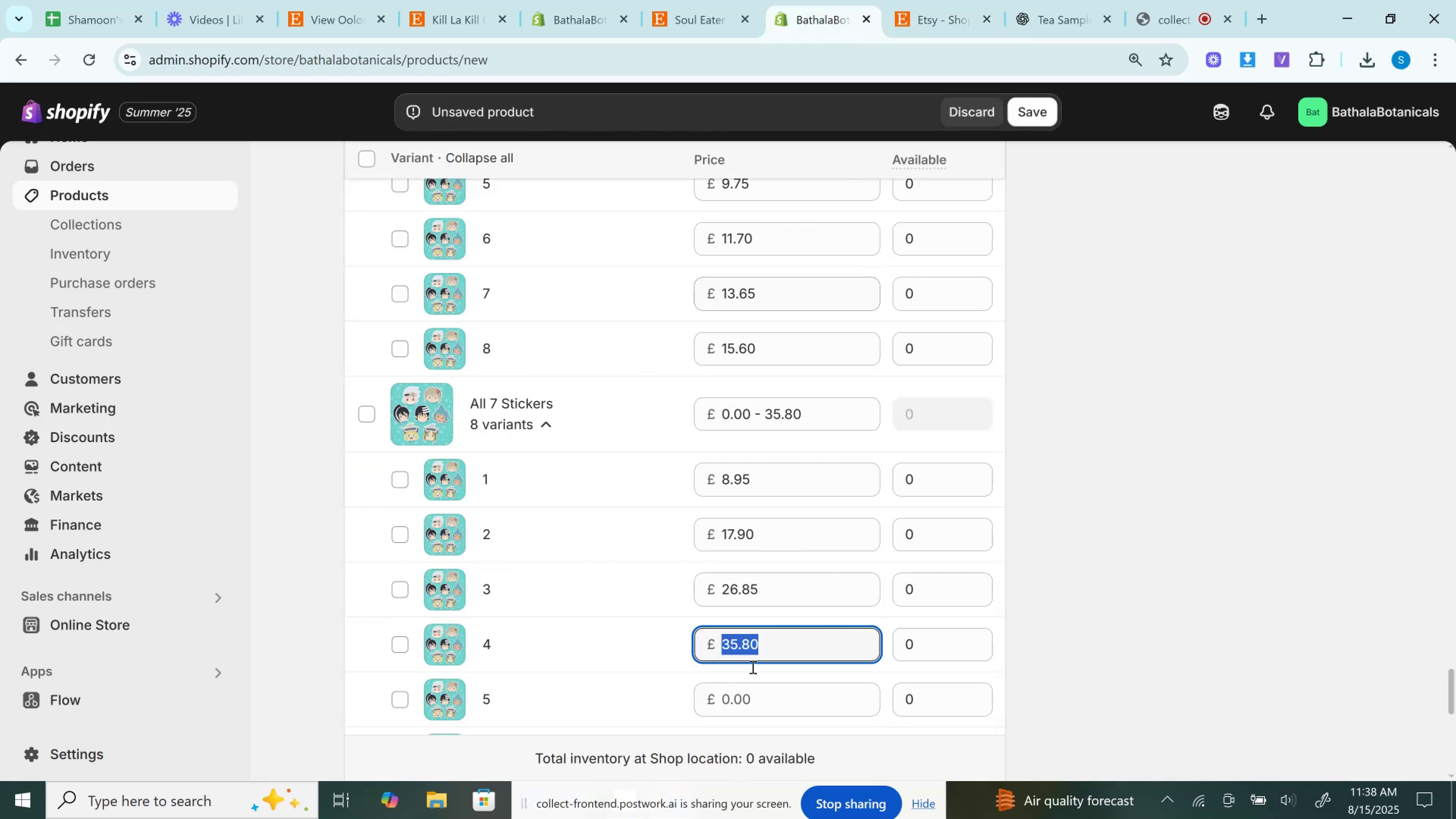 
scroll: coordinate [752, 667], scroll_direction: down, amount: 2.0
 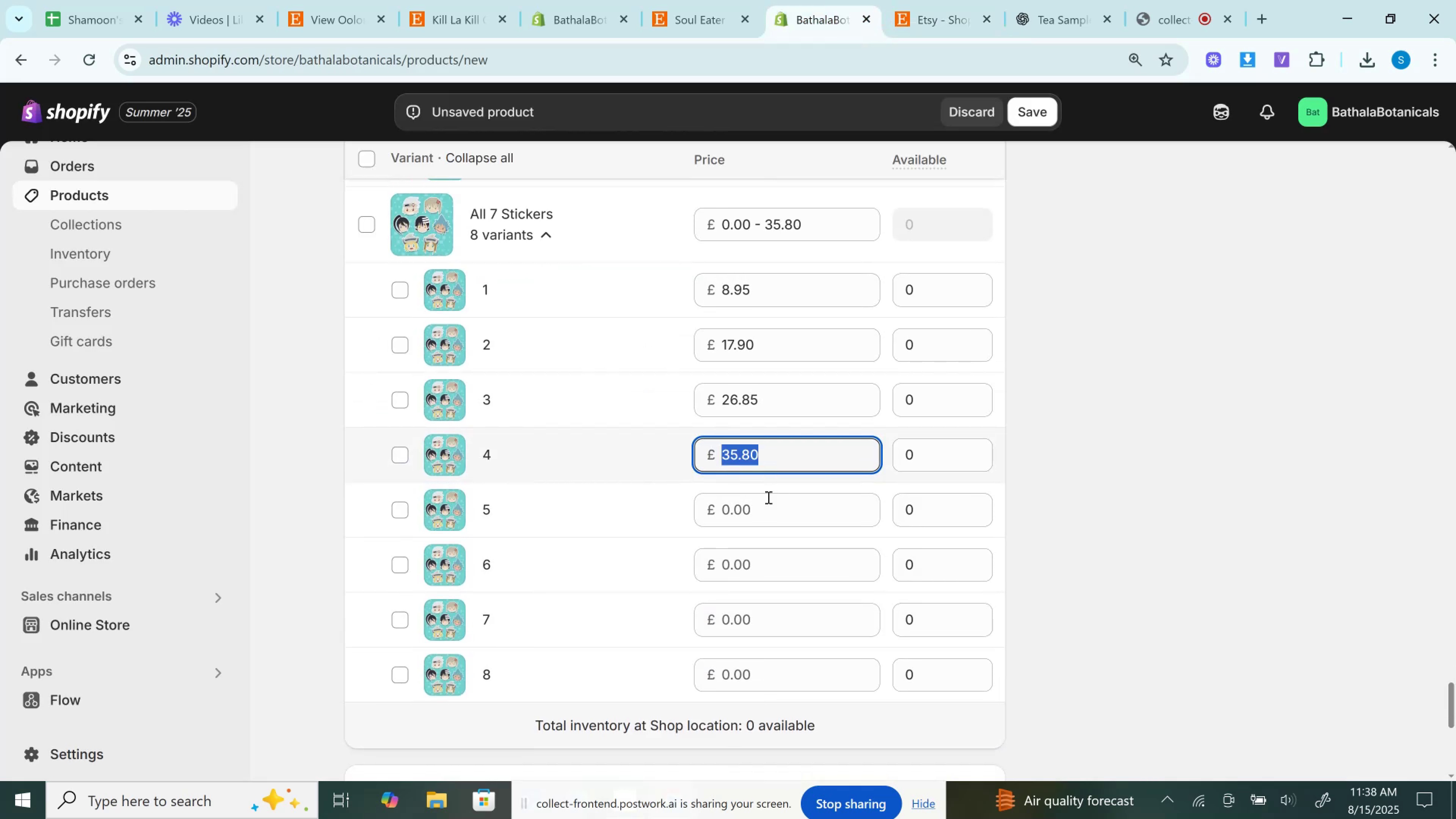 
left_click([765, 503])
 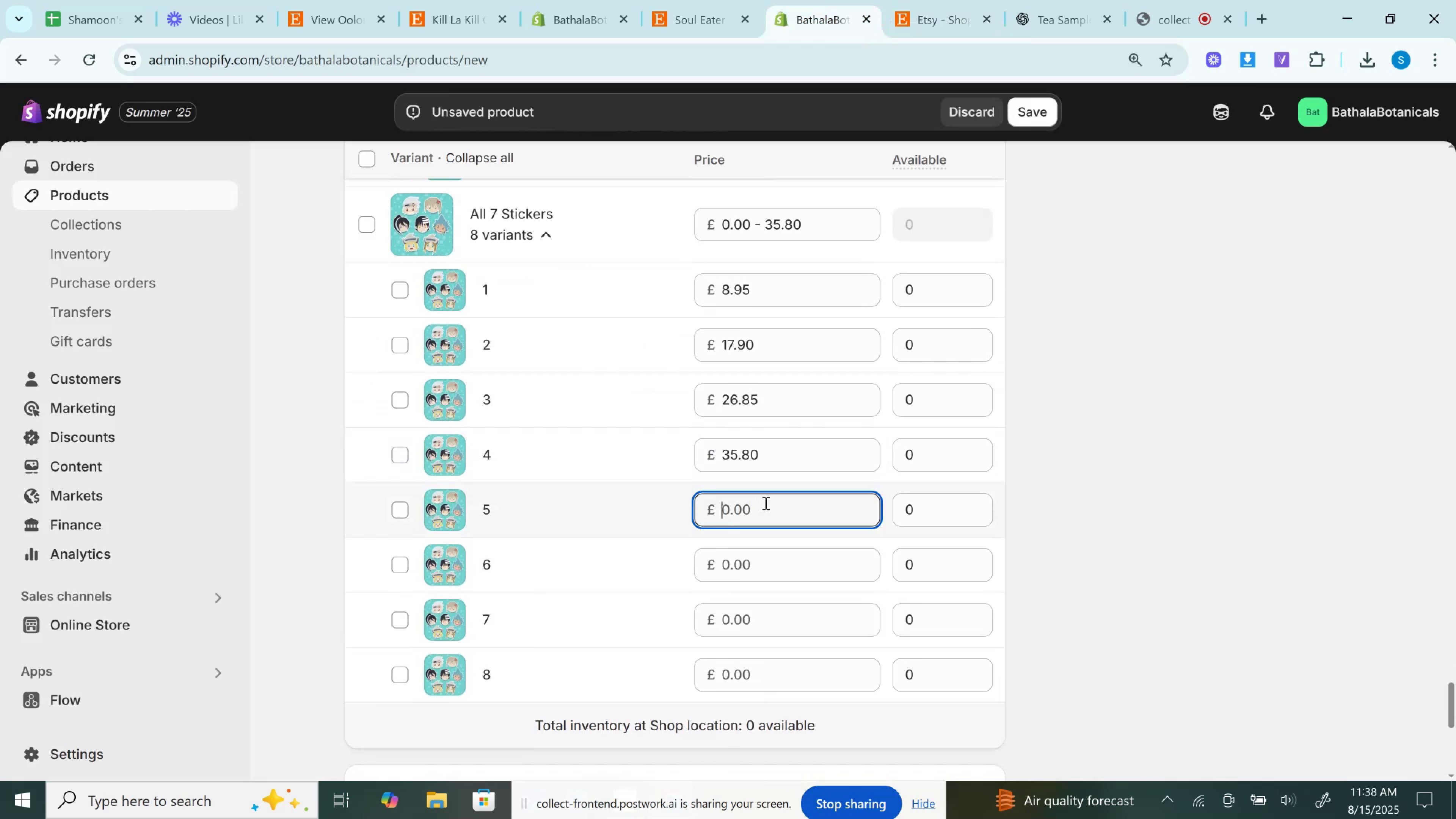 
key(Control+V)
 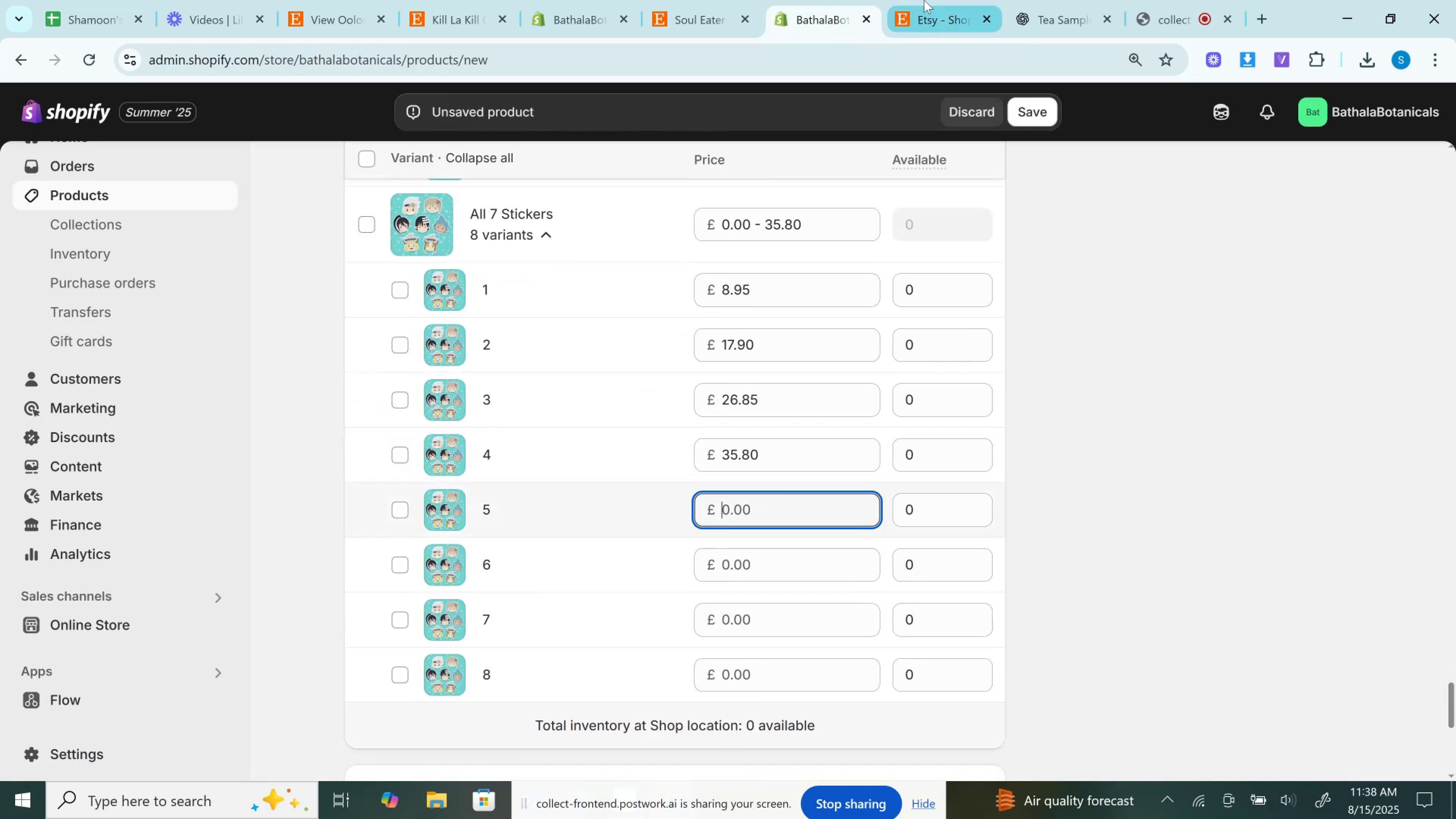 
left_click([924, 0])
 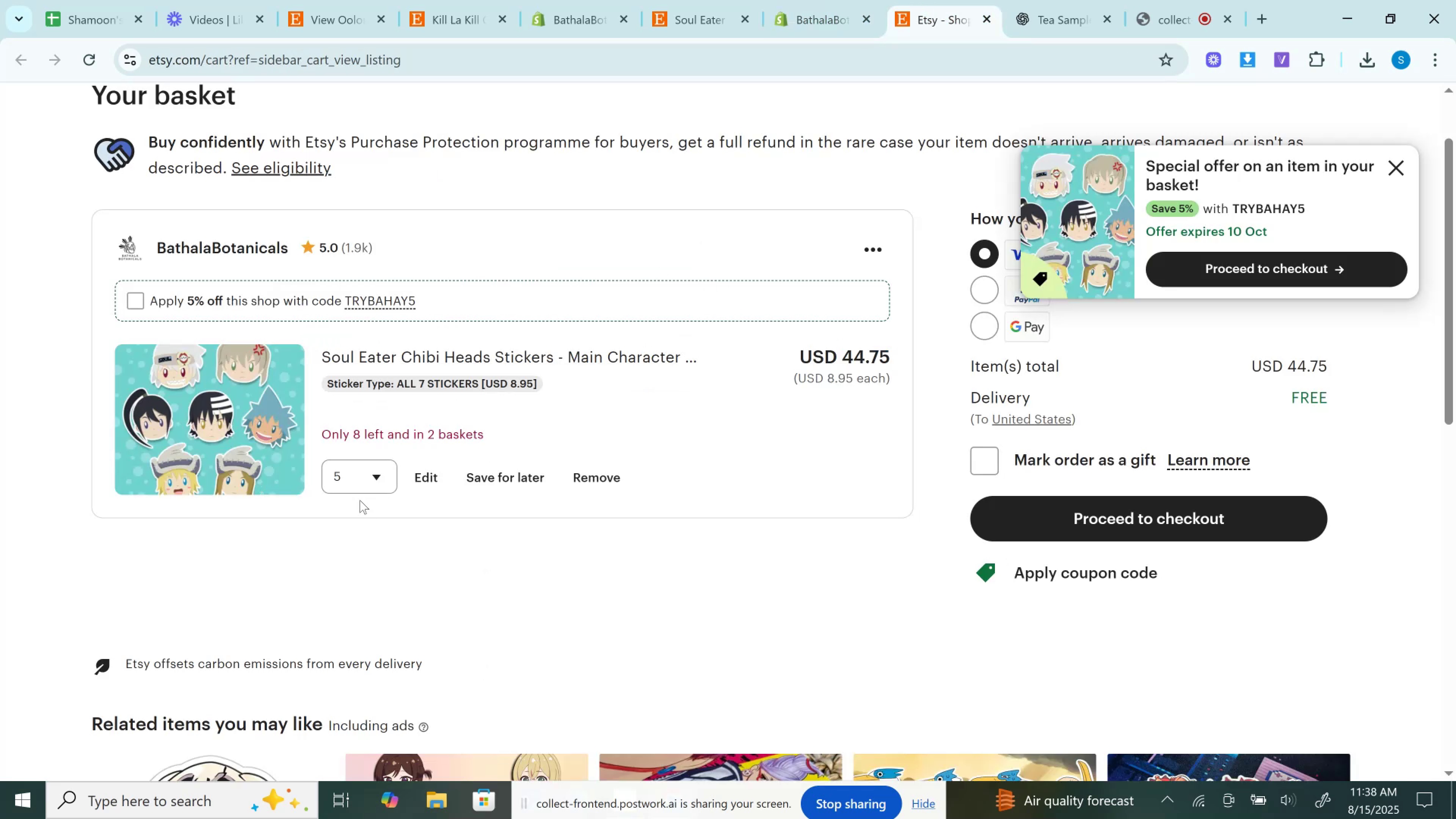 
double_click([357, 486])
 